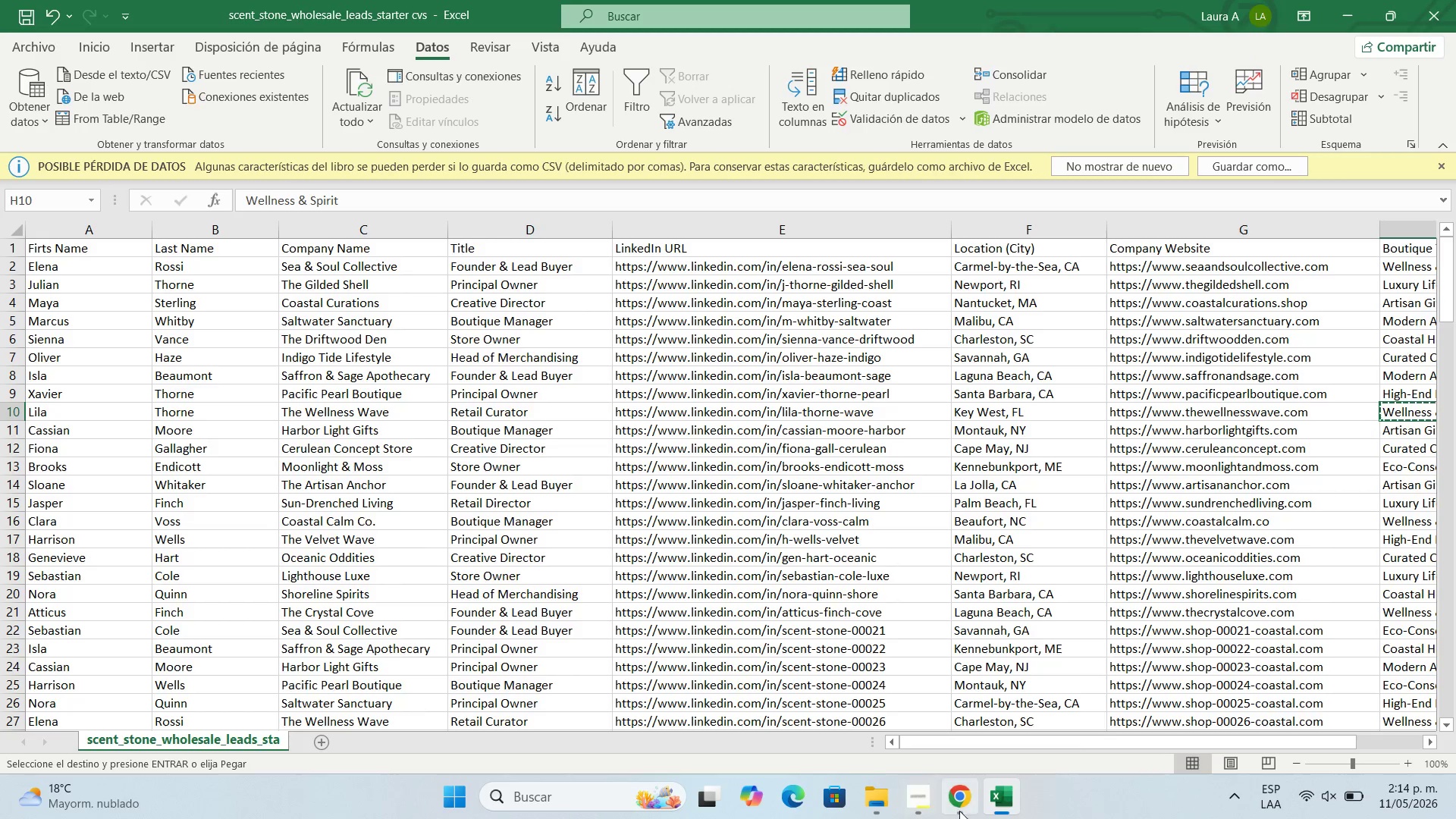 
left_click([964, 802])
 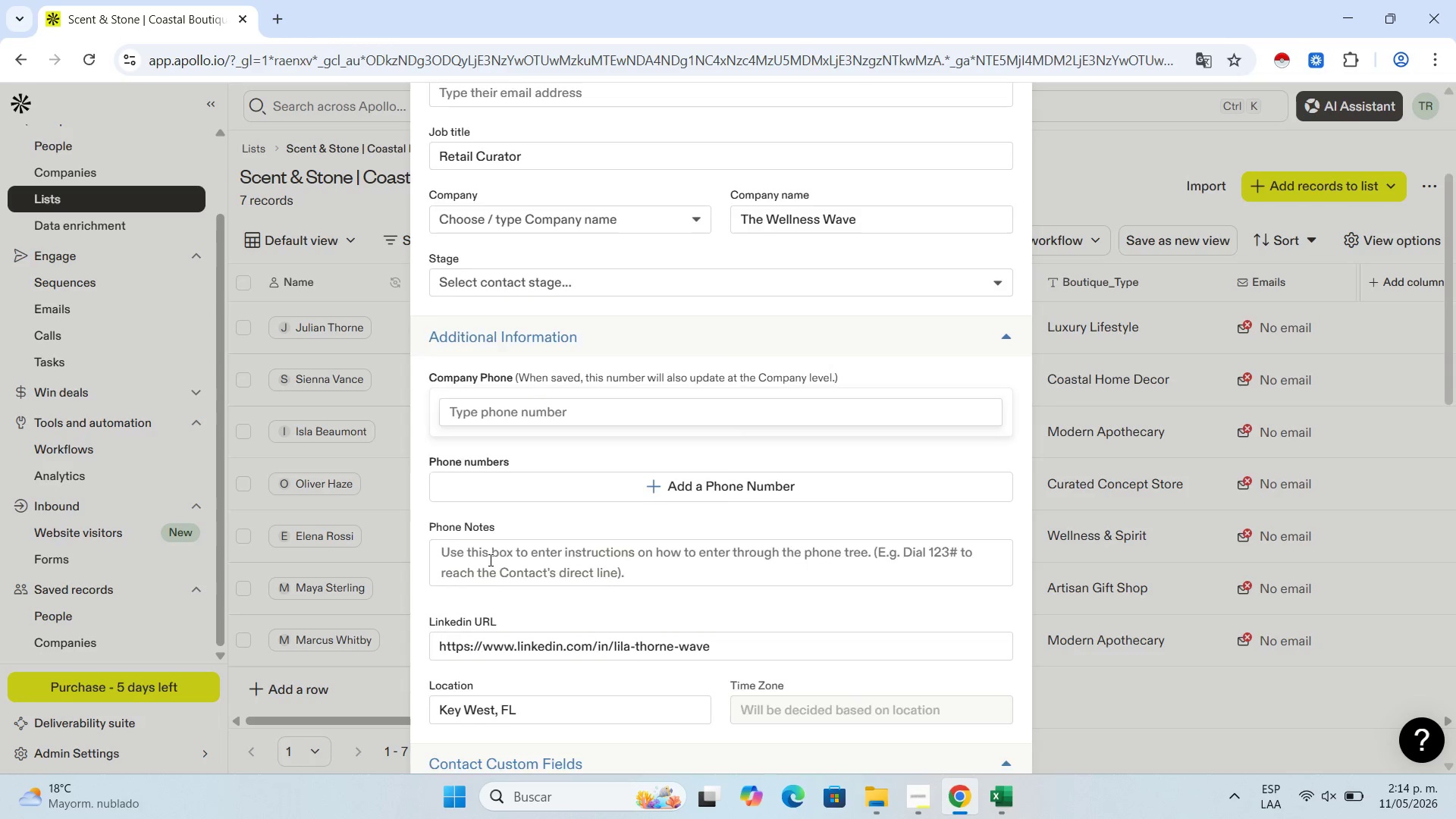 
scroll: coordinate [547, 554], scroll_direction: down, amount: 9.0
 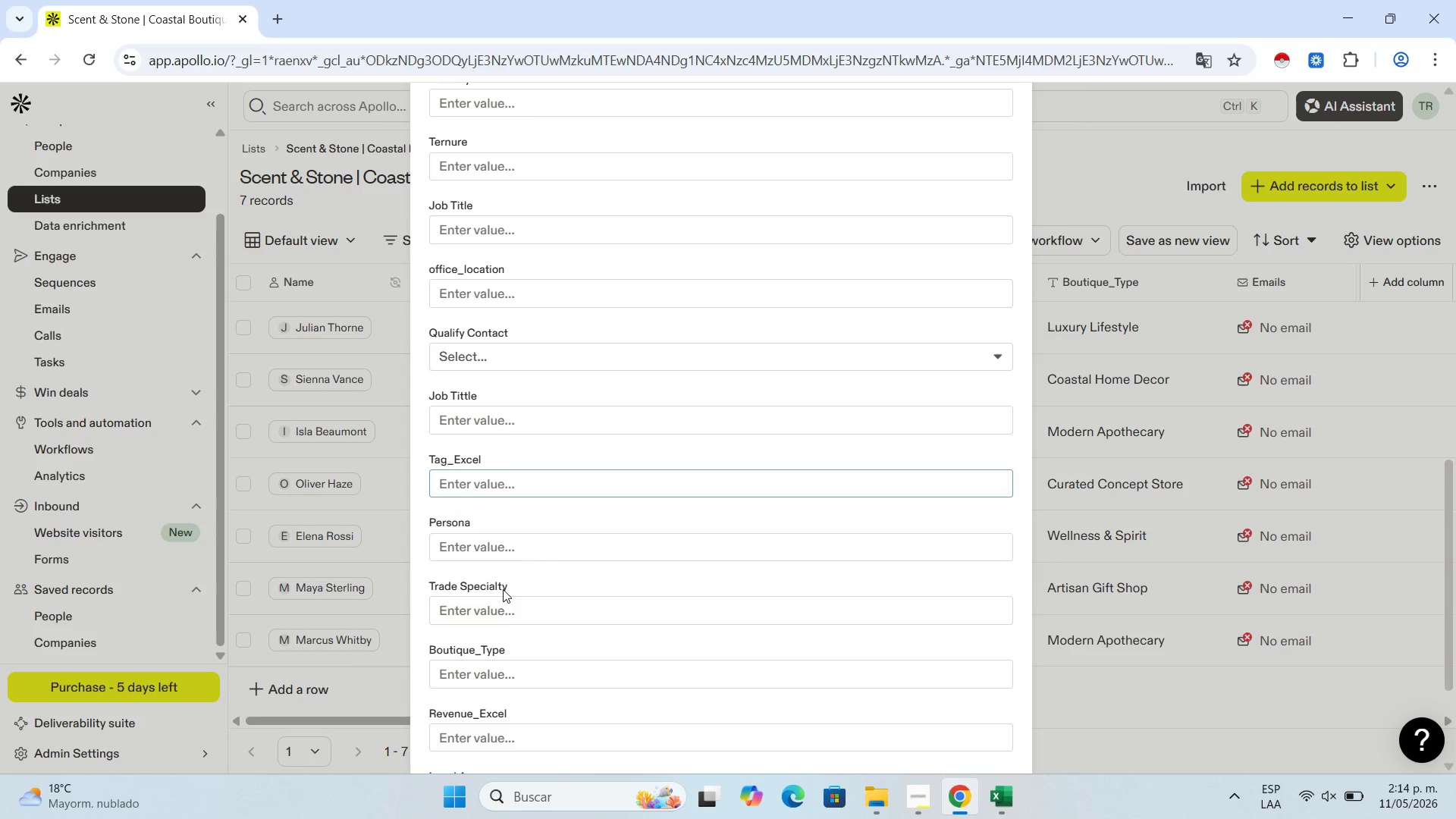 
left_click([509, 665])
 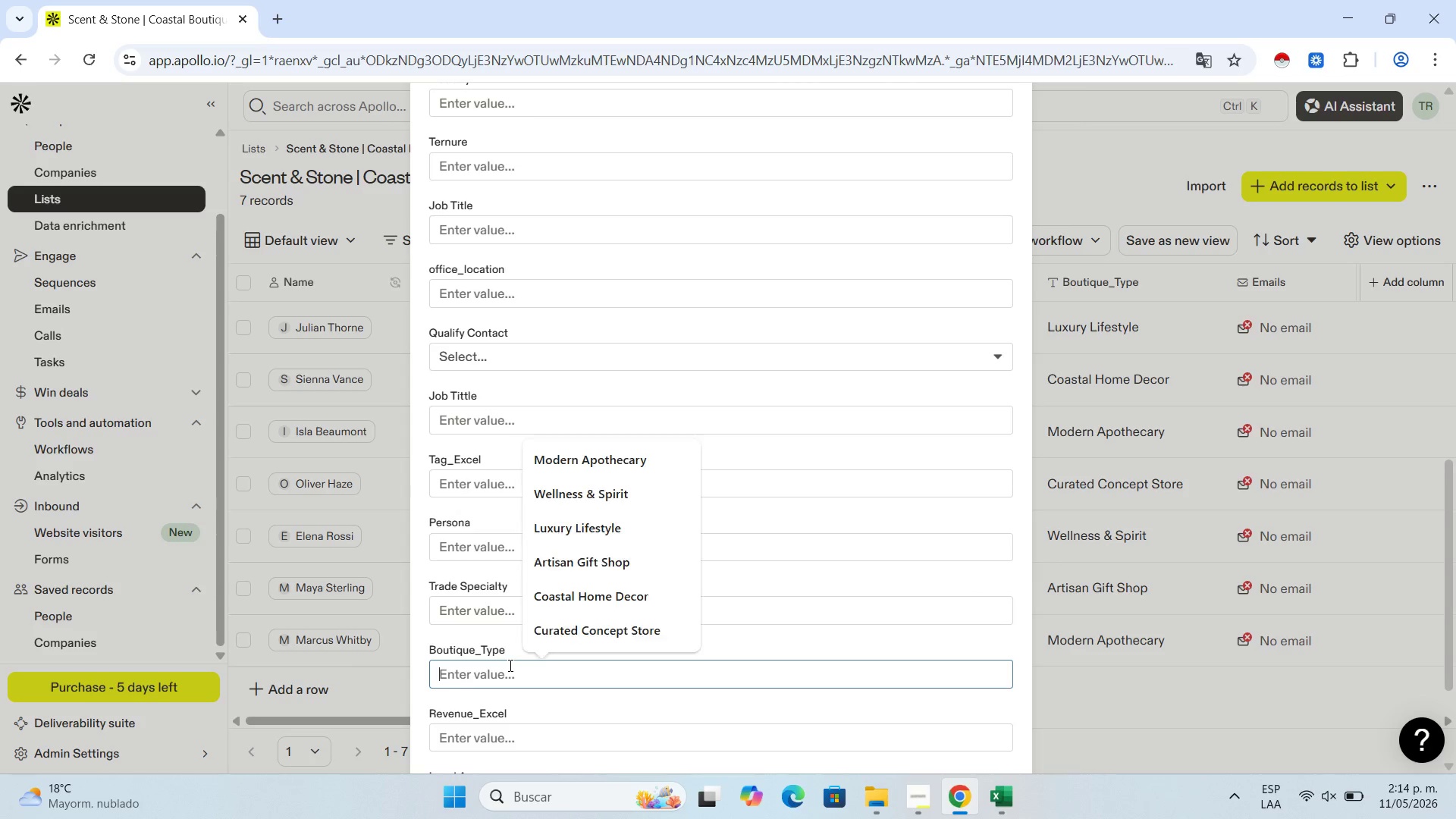 
key(Control+V)
 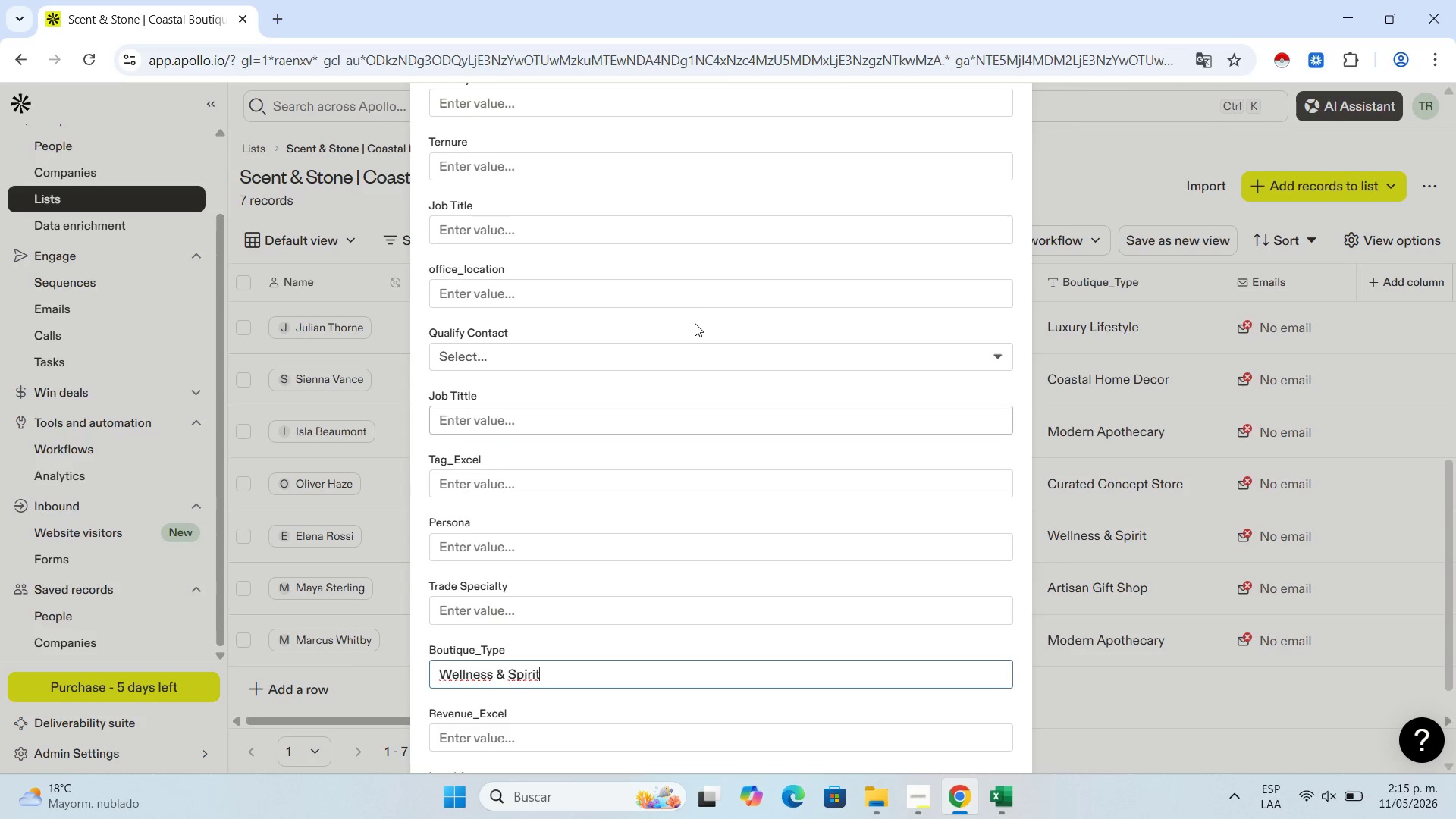 
scroll: coordinate [930, 163], scroll_direction: up, amount: 14.0
 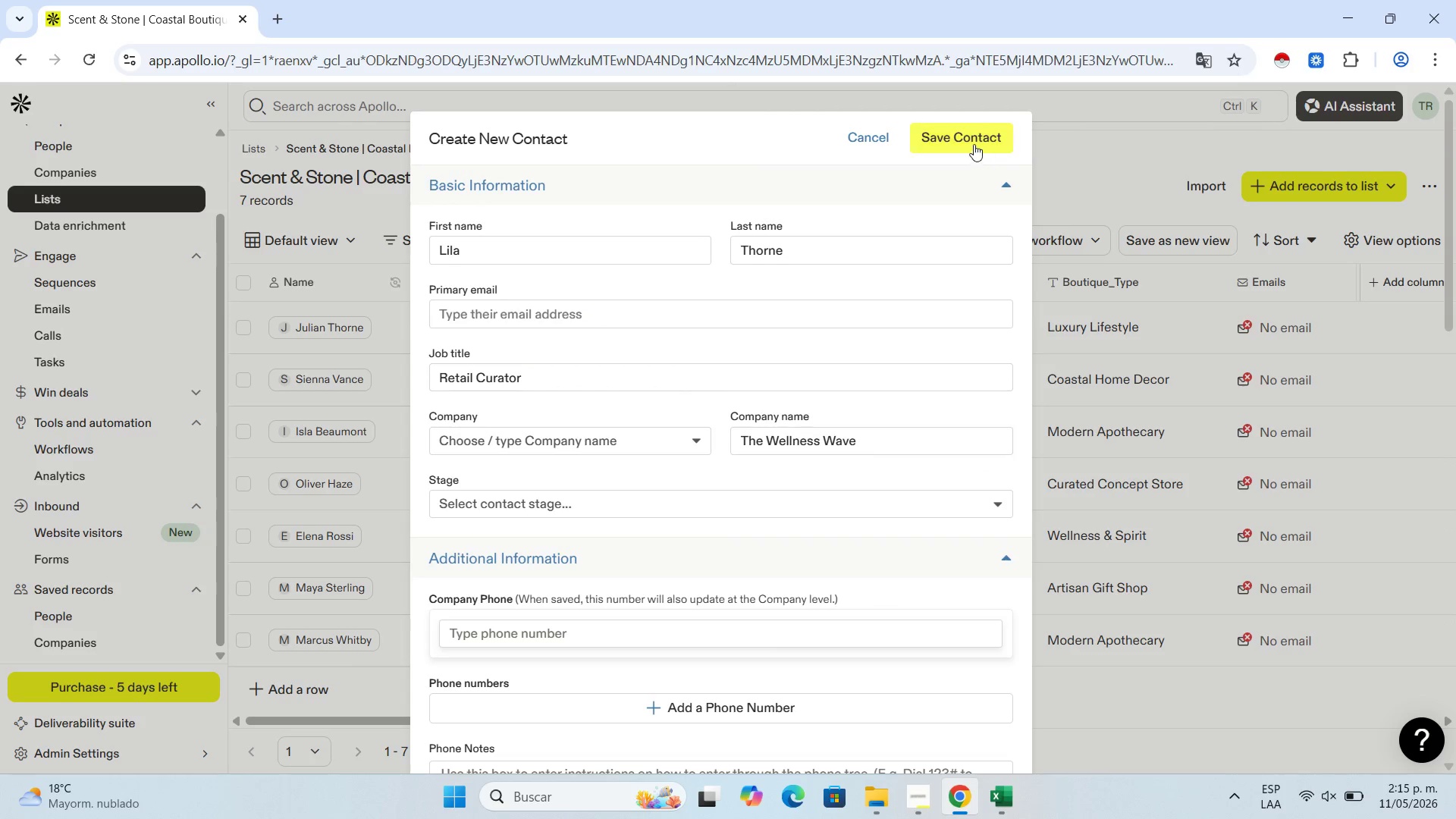 
left_click([965, 140])
 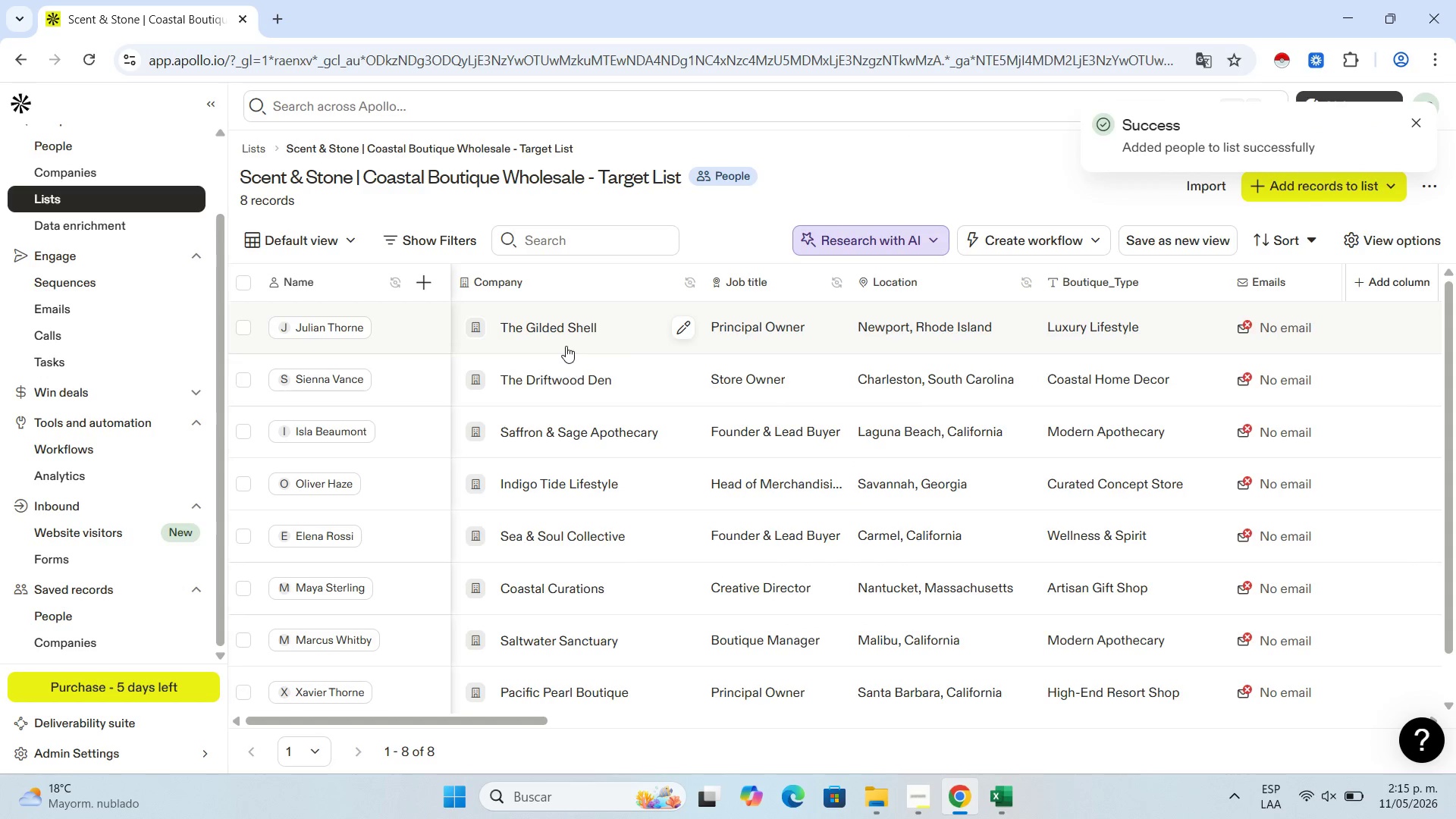 
wait(9.98)
 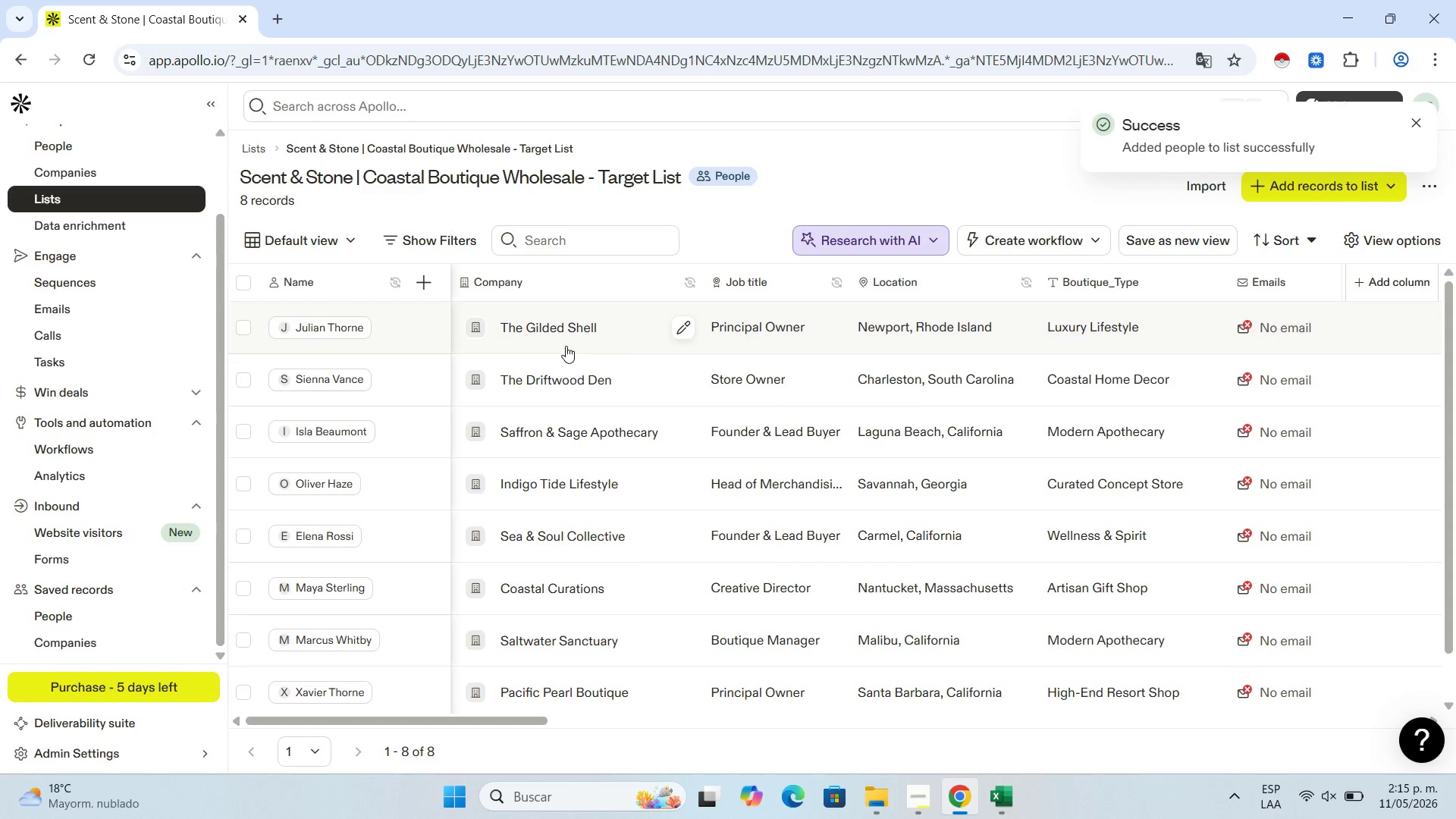 
left_click([994, 817])
 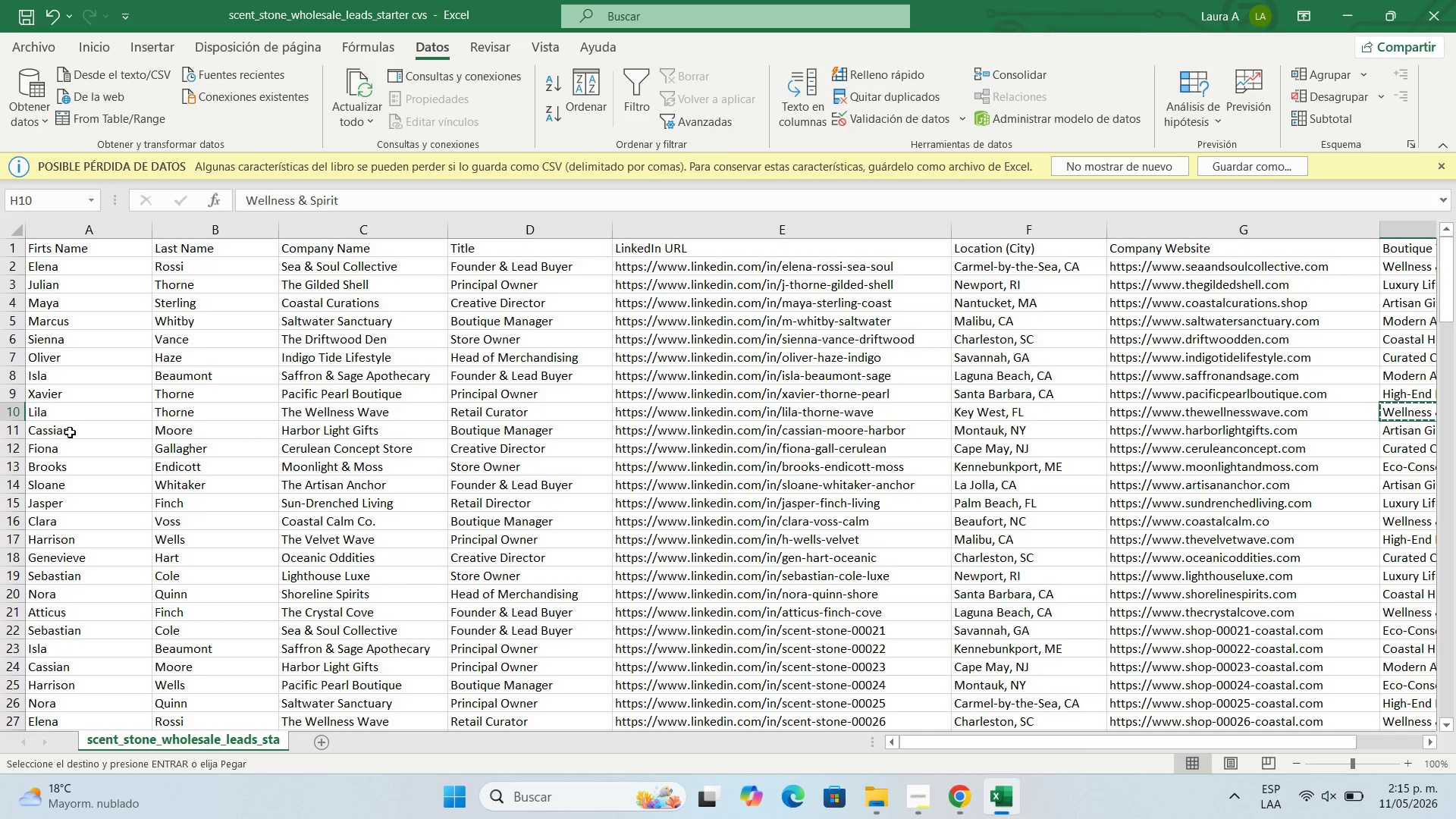 
left_click([70, 432])
 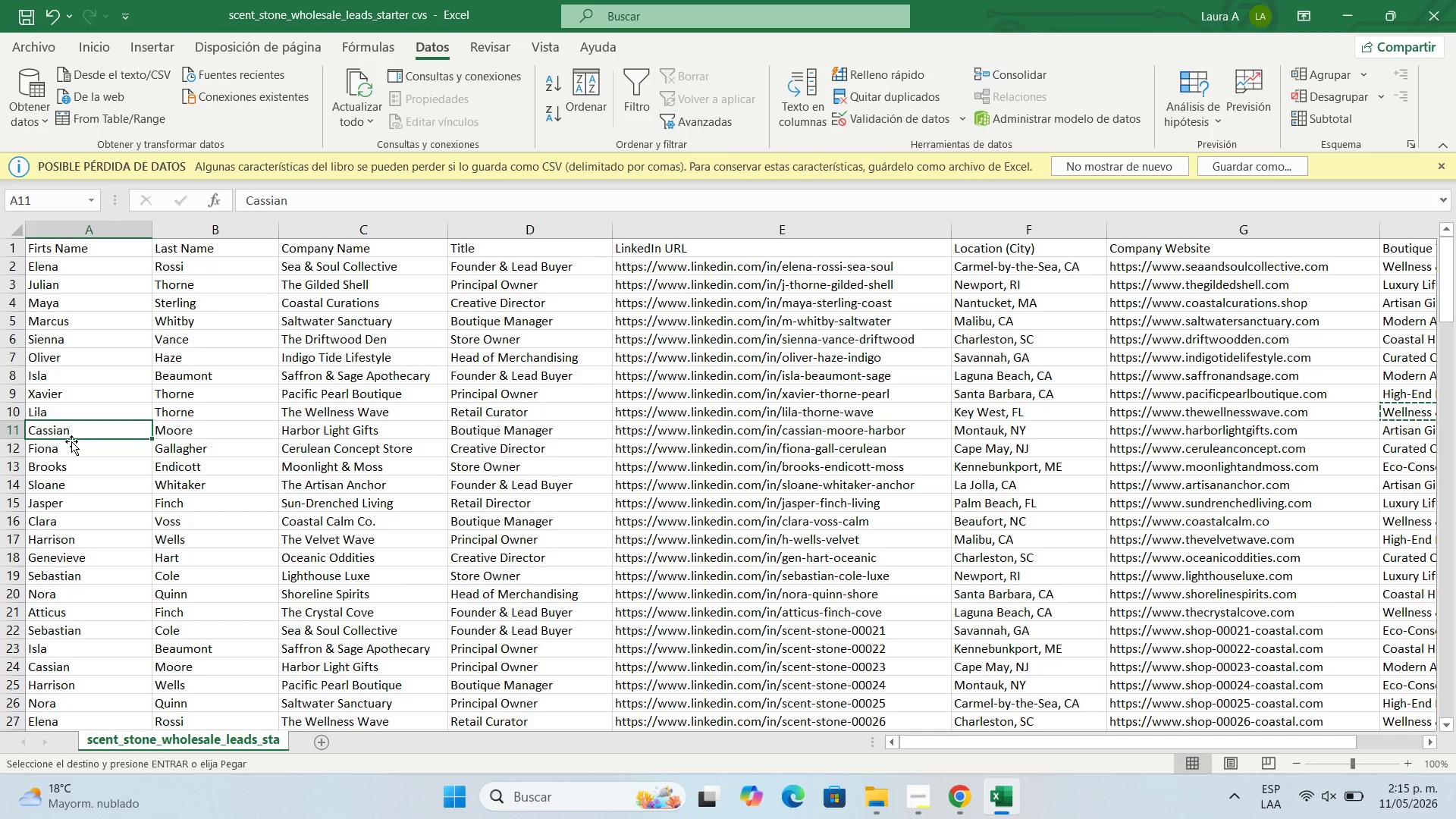 
key(ArrowLeft)
 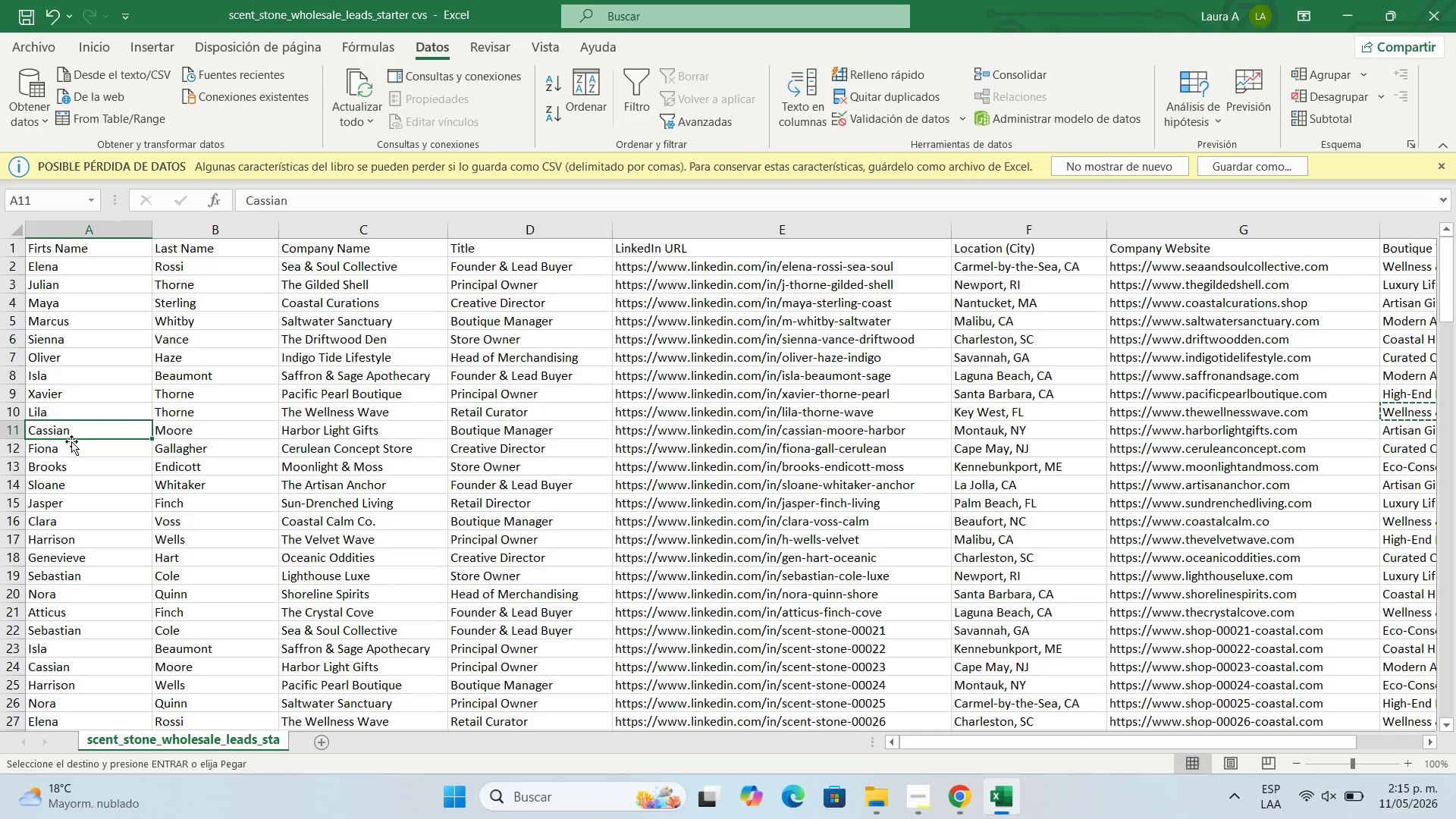 
key(ArrowLeft)
 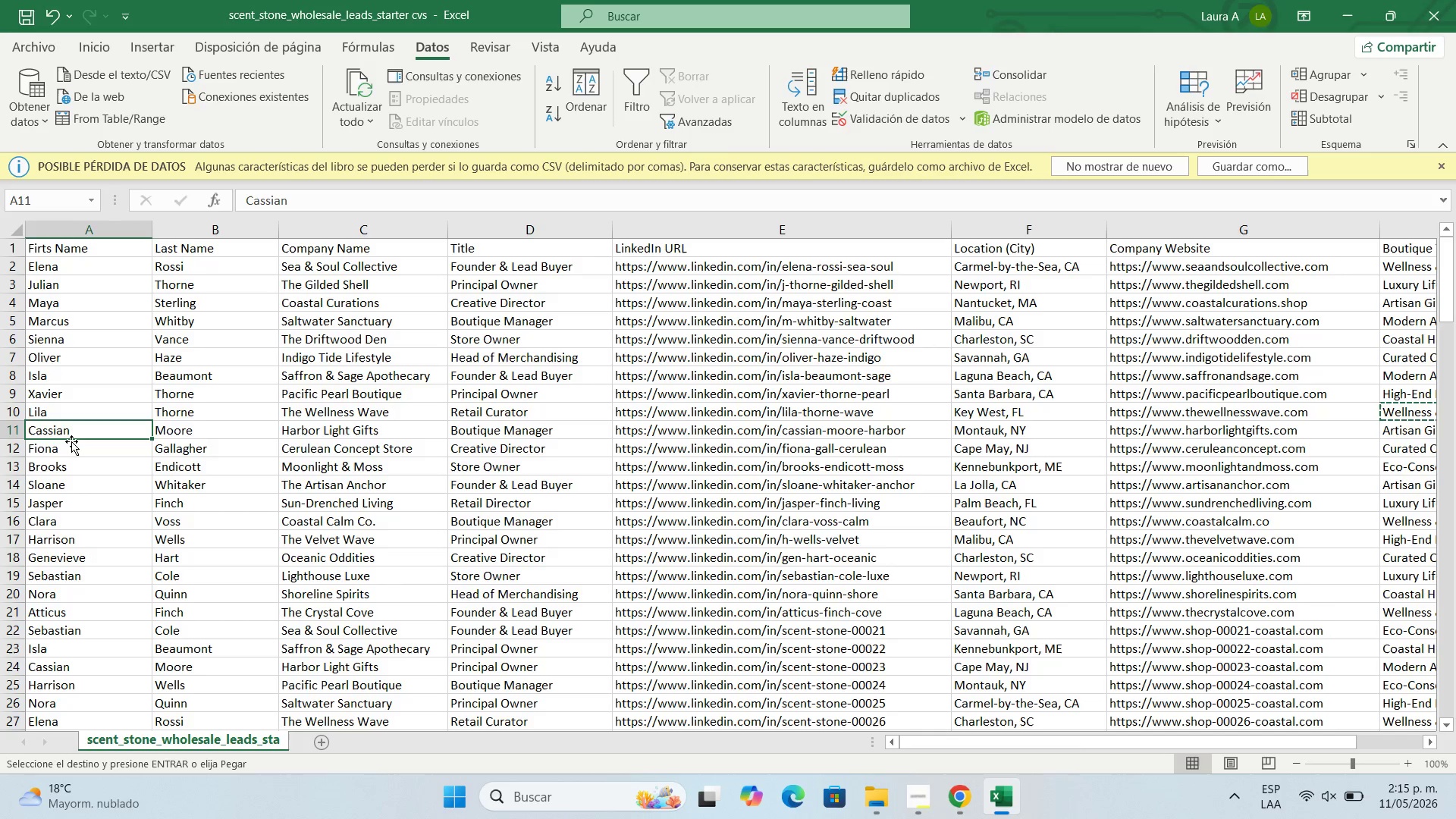 
key(ArrowLeft)
 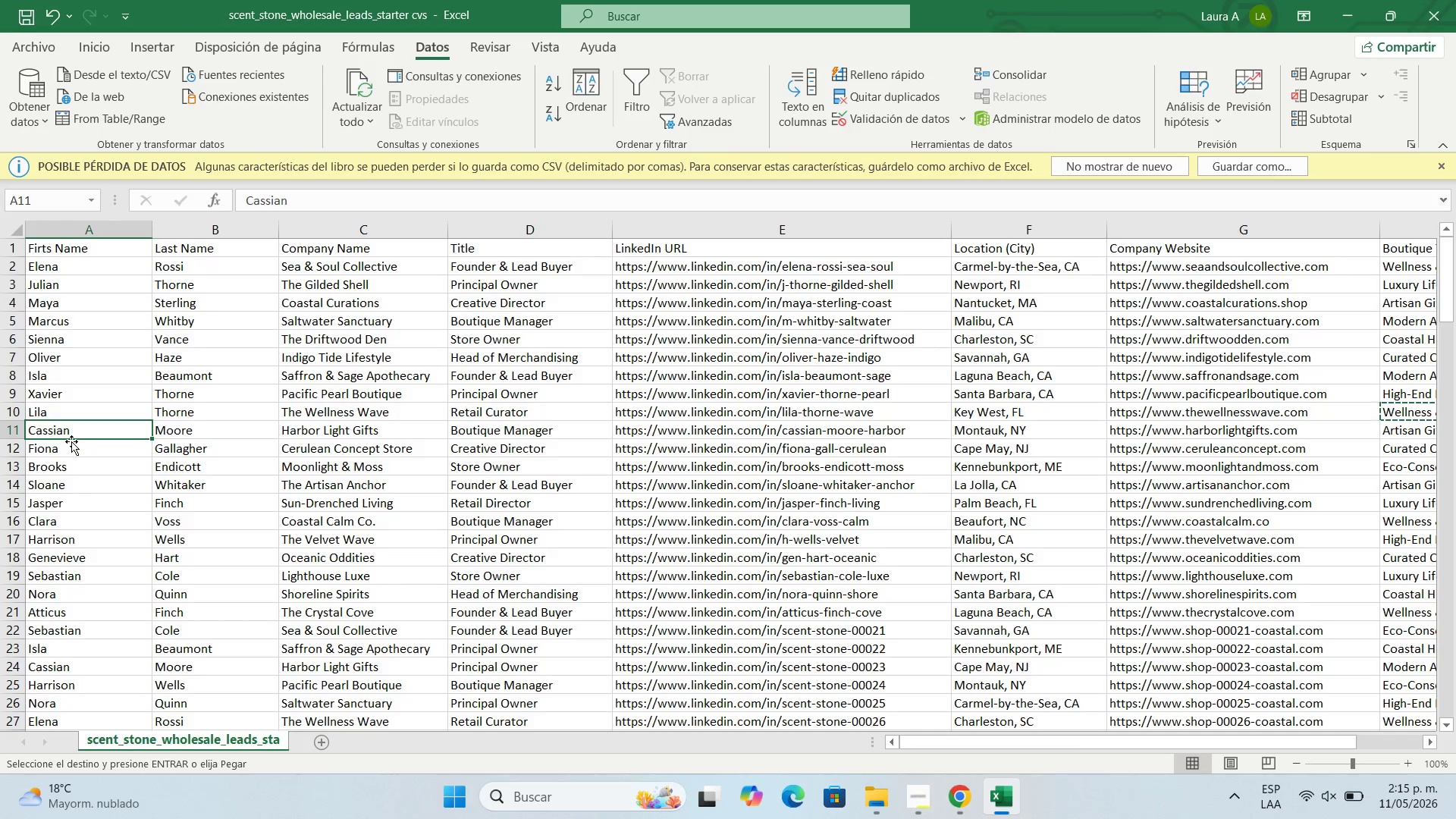 
key(Control+C)
 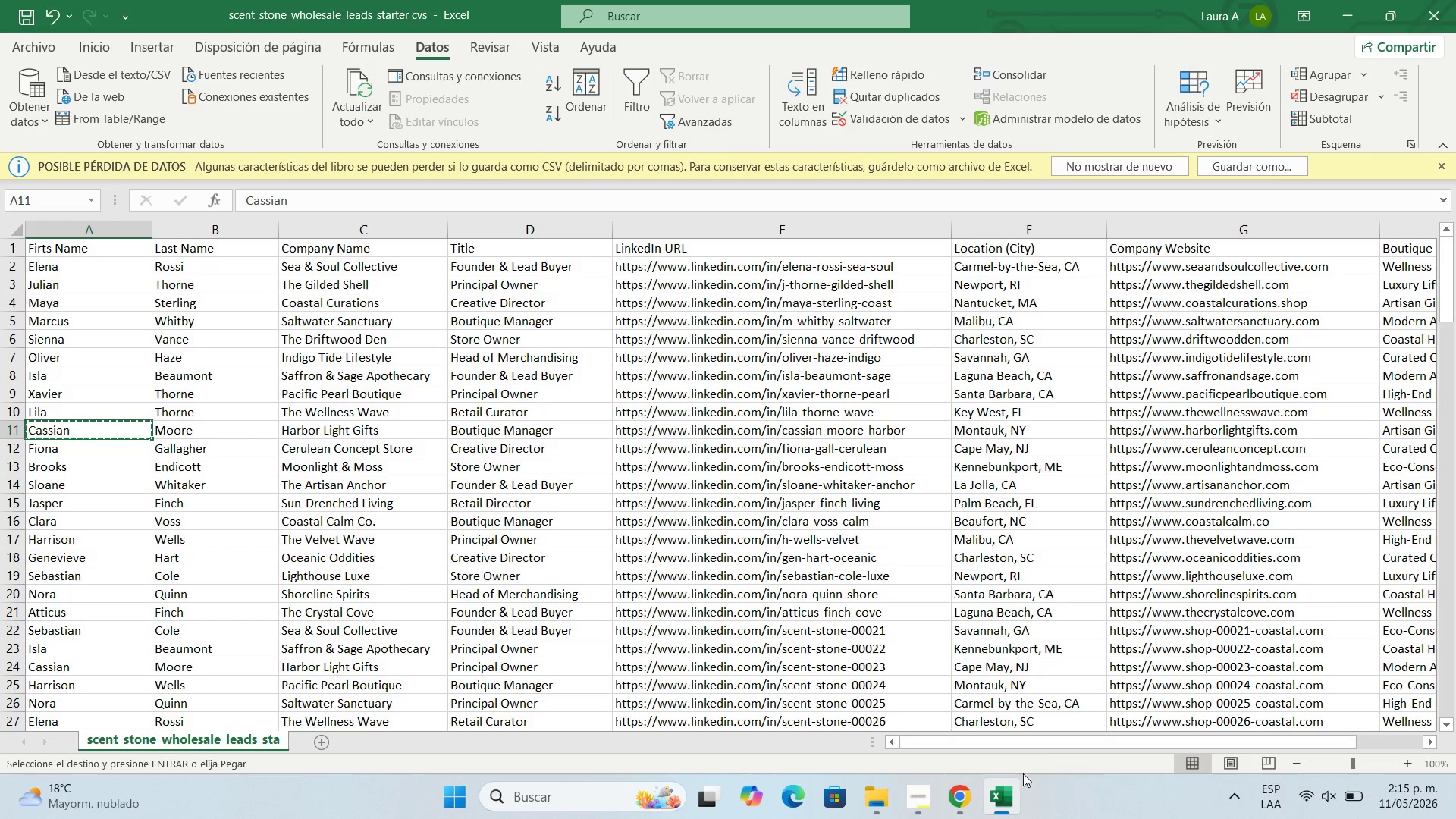 
left_click([953, 800])
 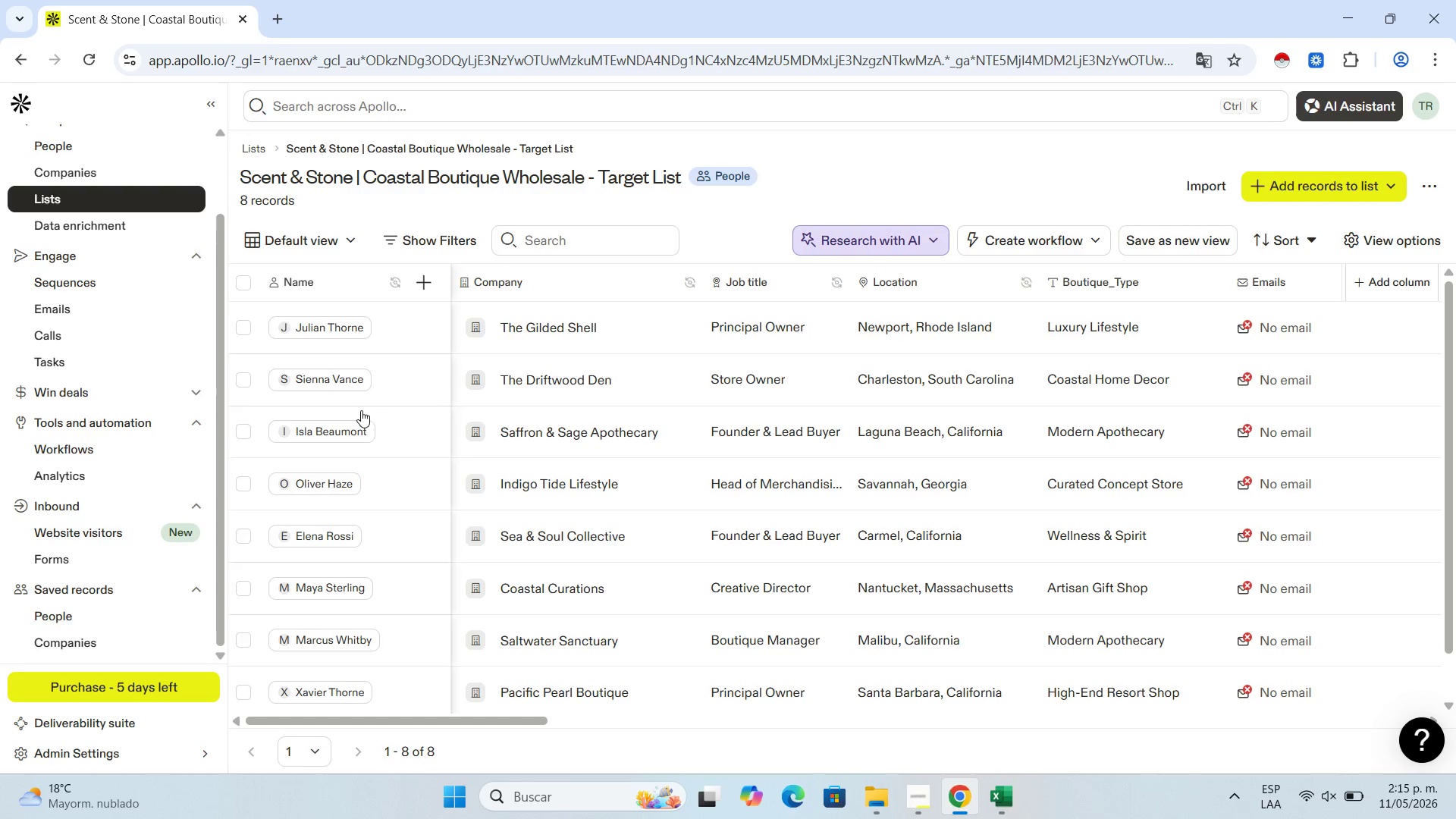 
scroll: coordinate [223, 680], scroll_direction: down, amount: 9.0
 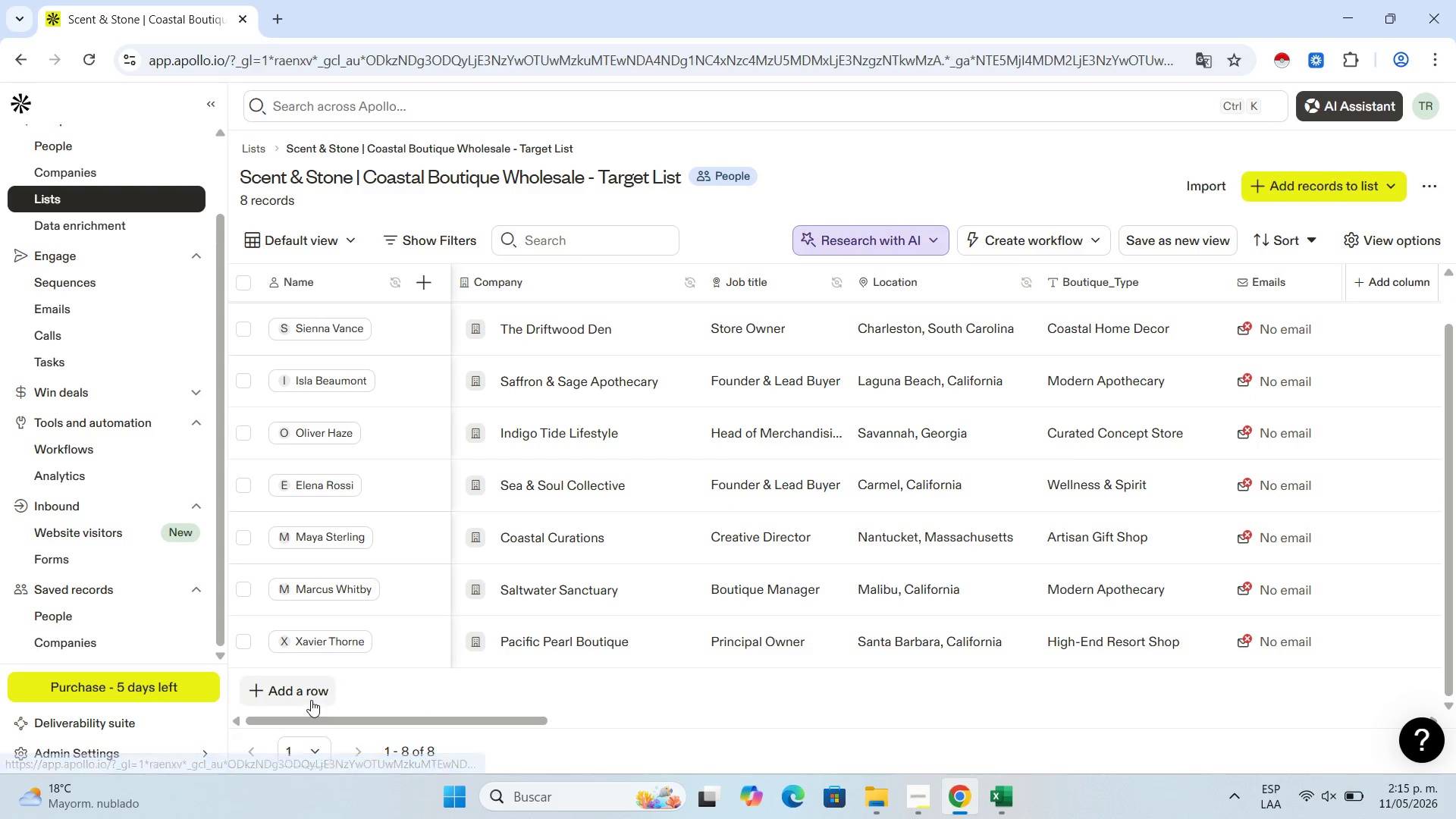 
left_click([311, 686])
 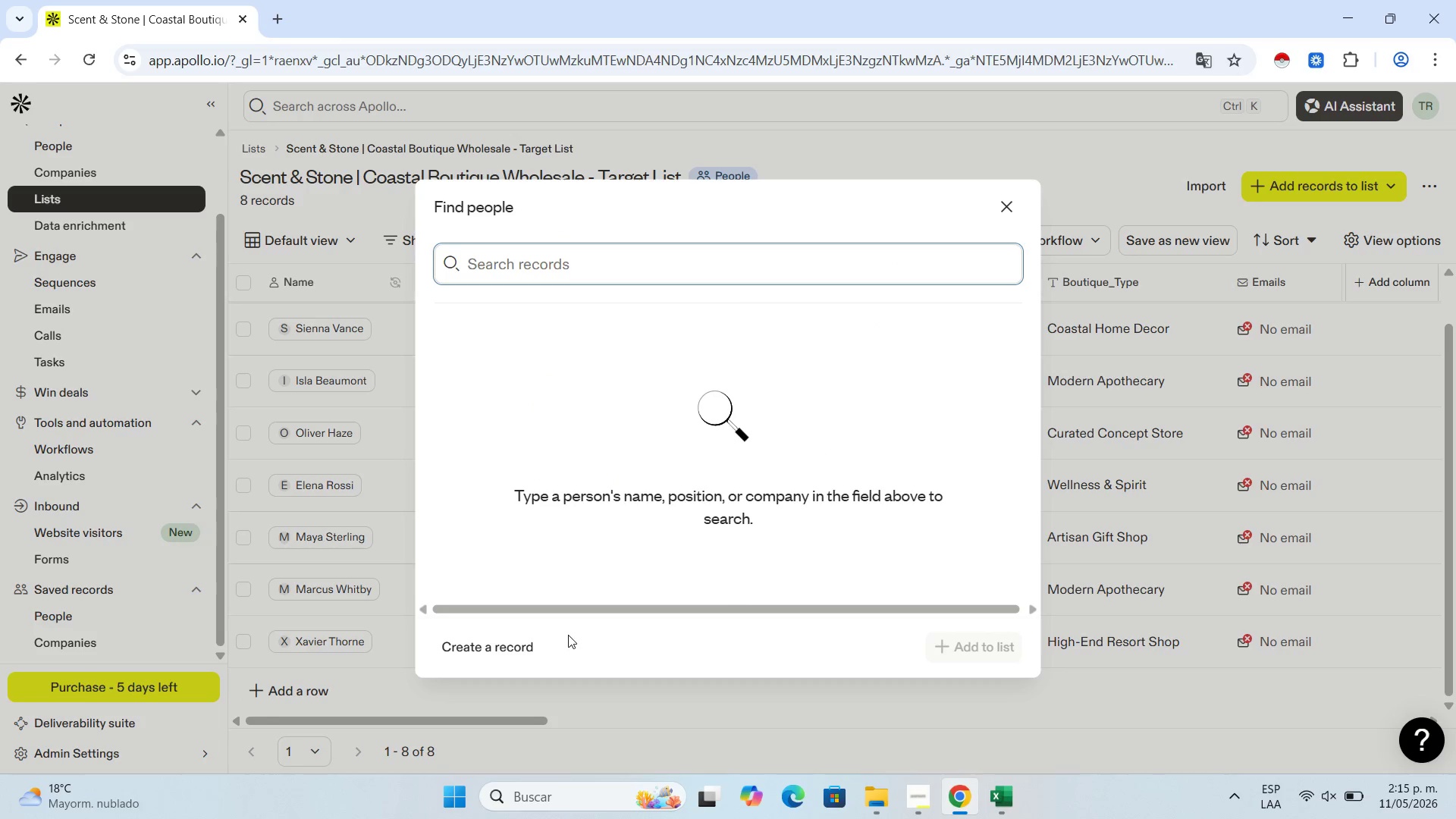 
left_click([519, 640])
 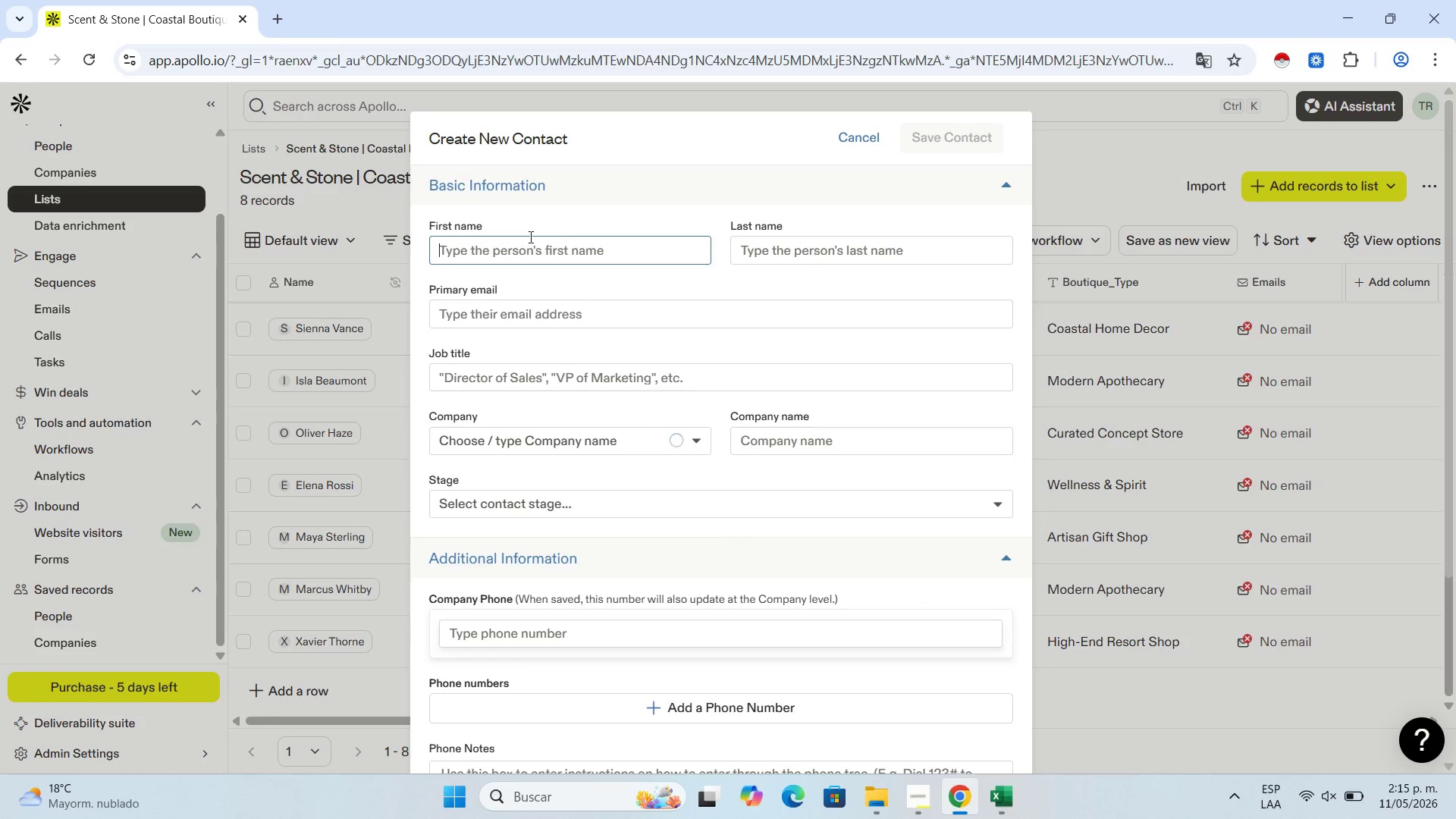 
left_click([530, 246])
 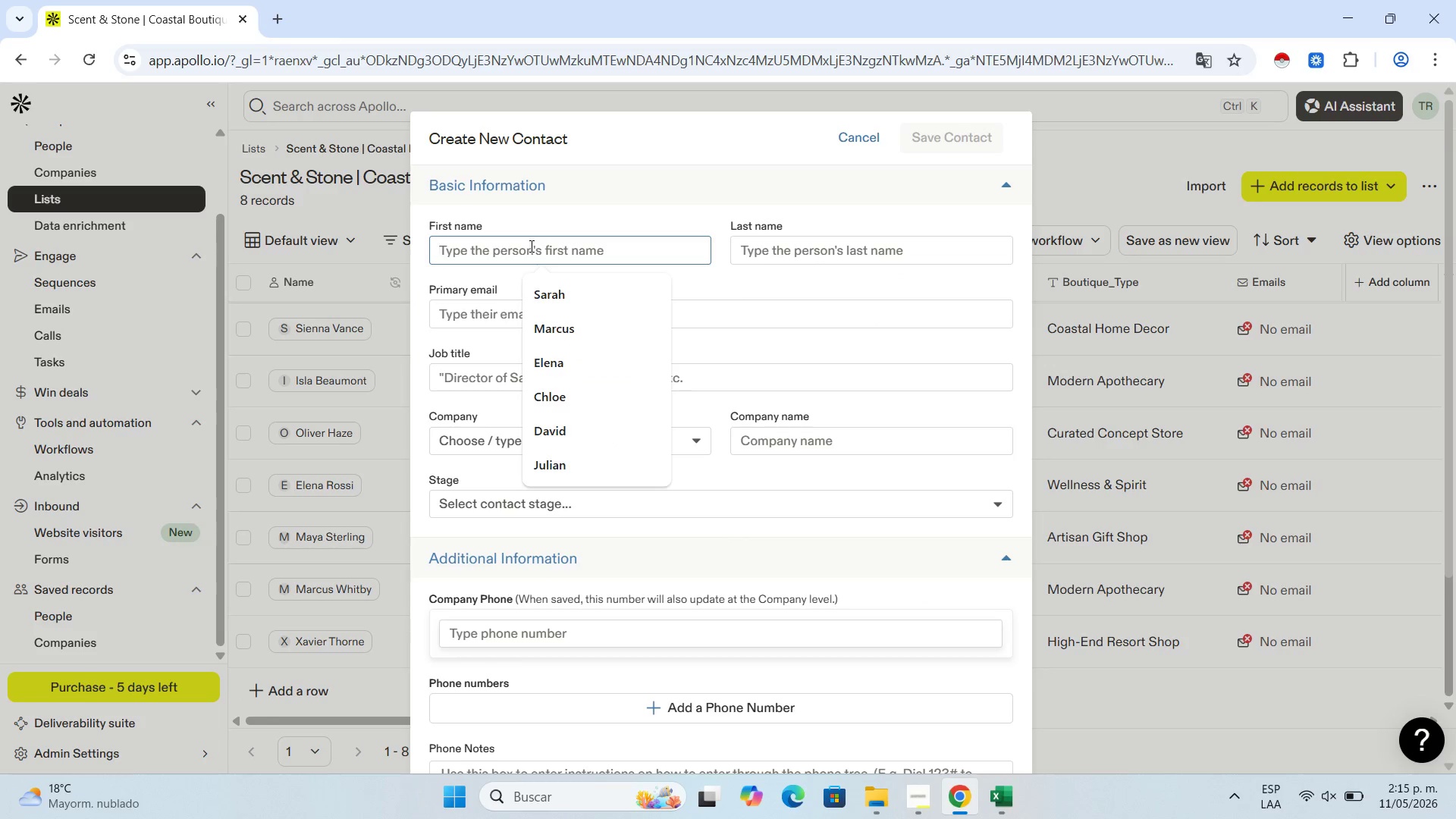 
key(Control+V)
 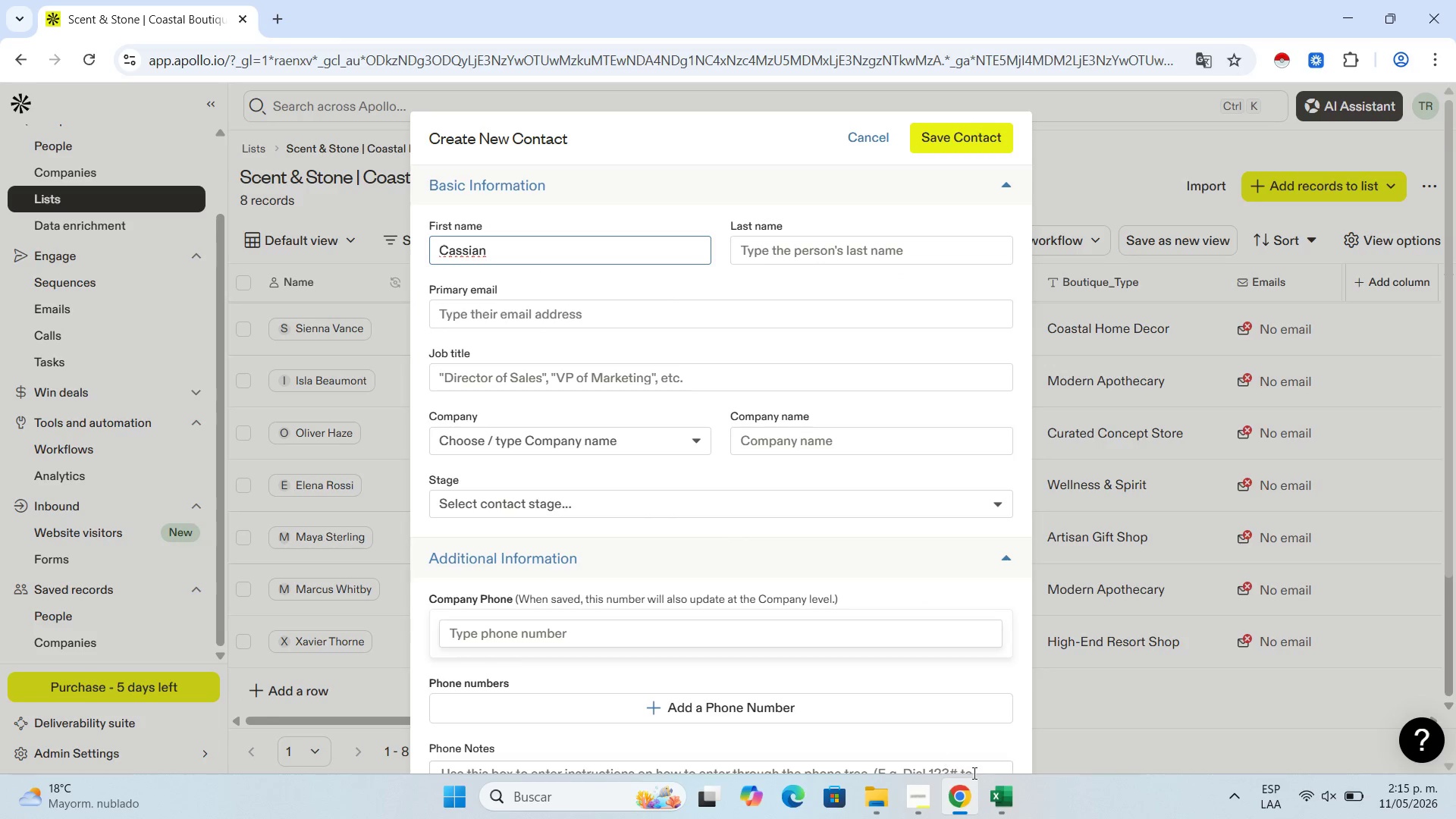 
left_click([993, 791])
 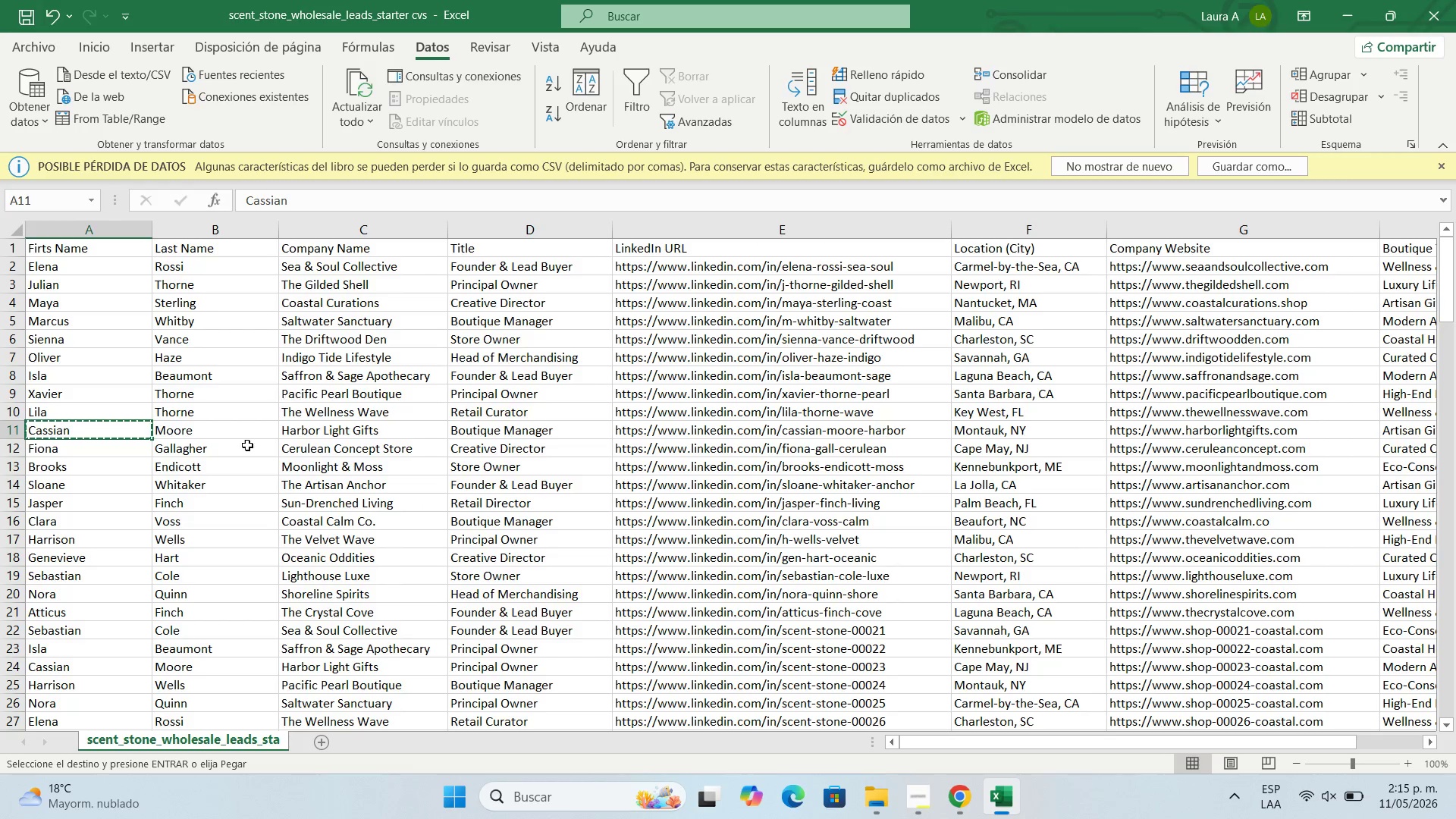 
left_click([201, 431])
 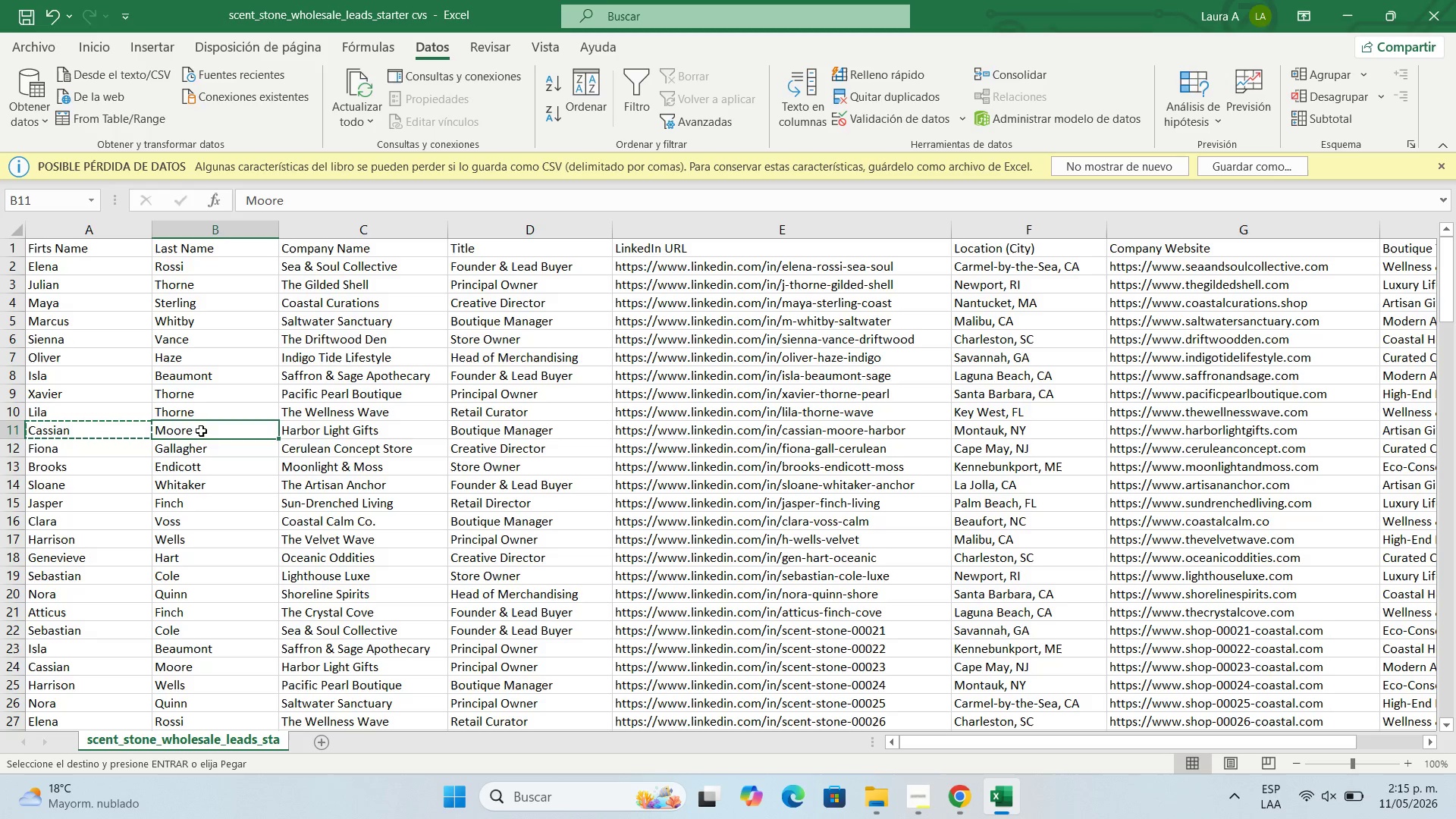 
key(Control+C)
 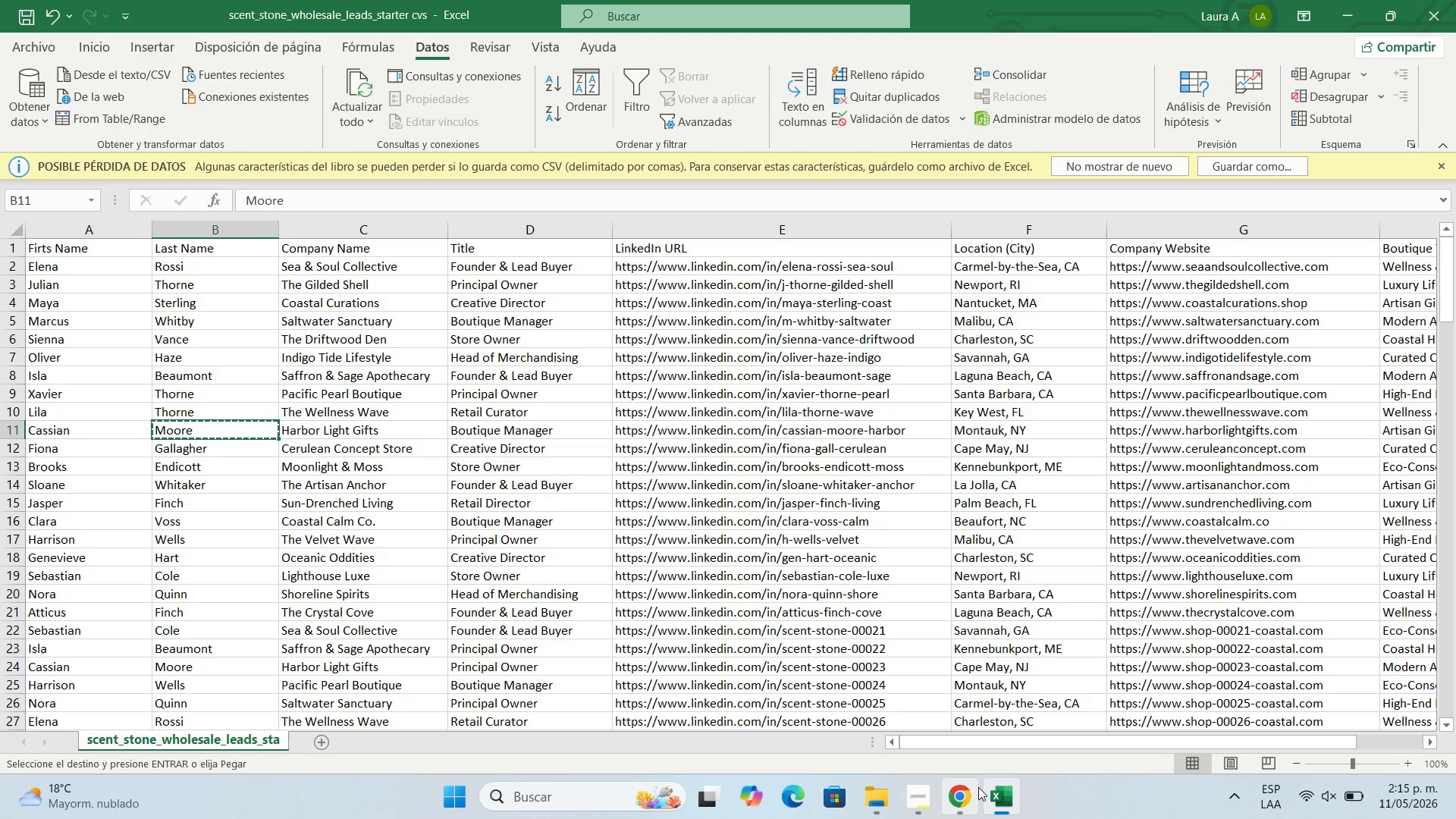 
left_click([971, 805])
 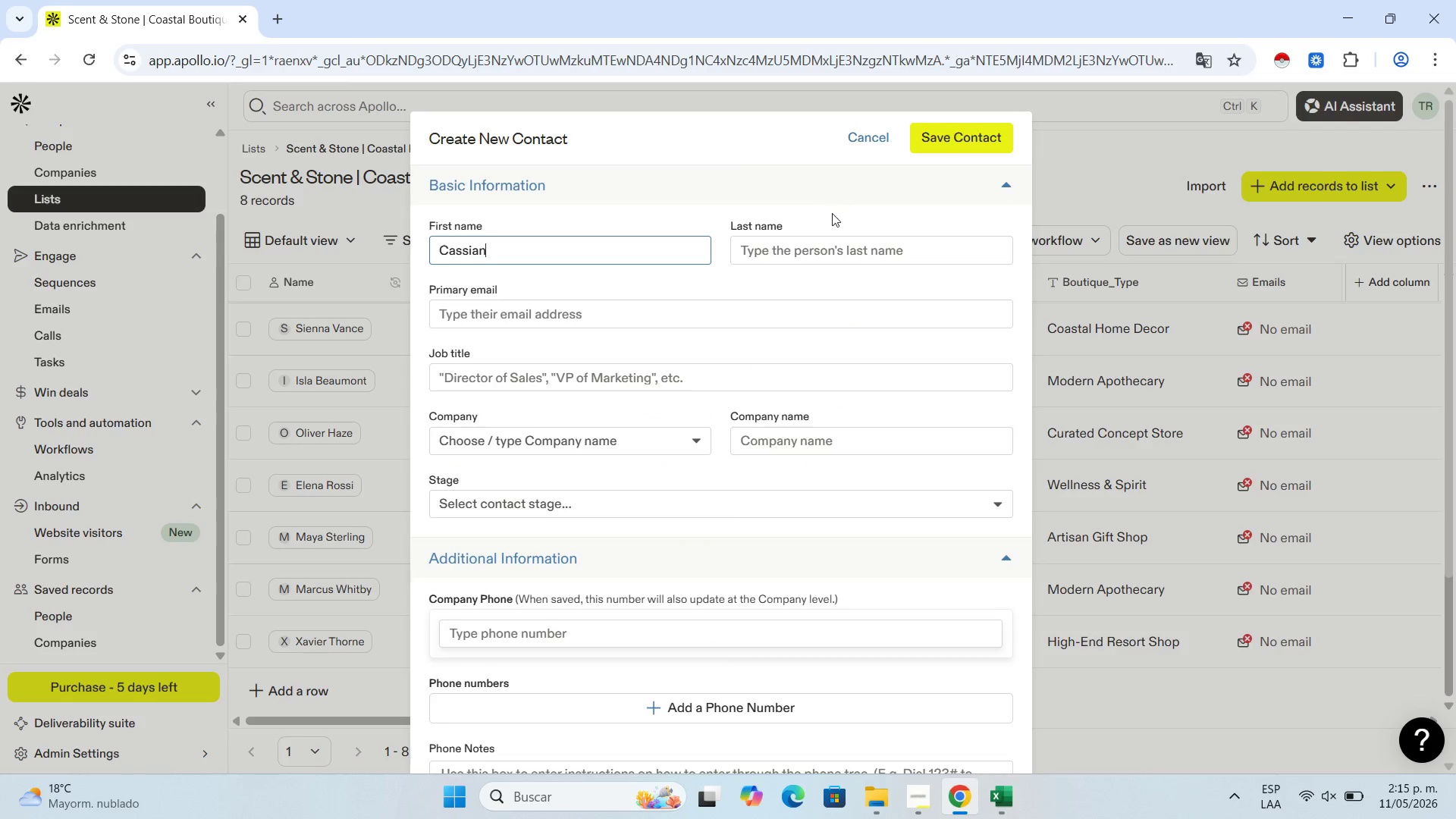 
left_click([831, 249])
 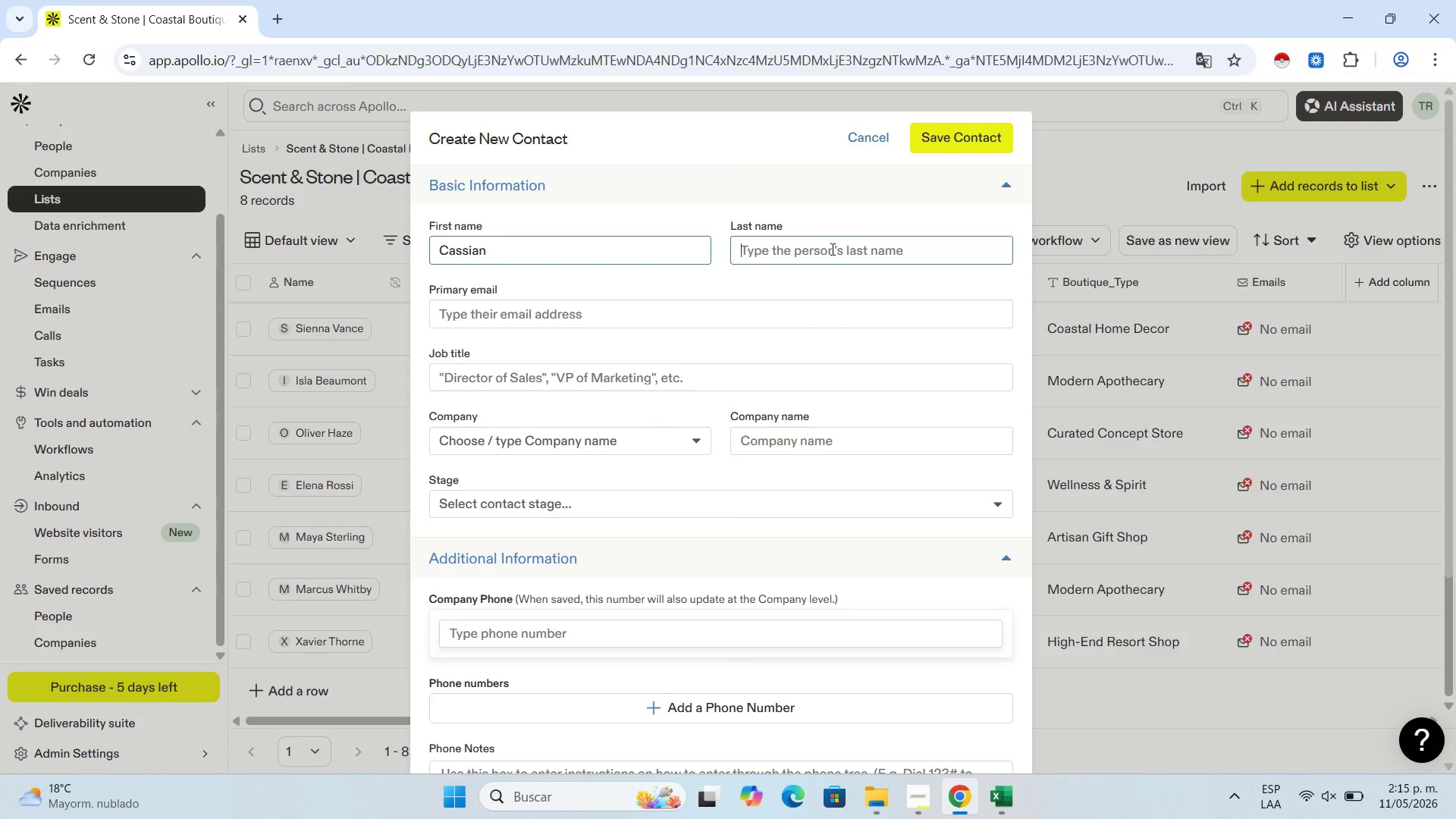 
key(Control+V)
 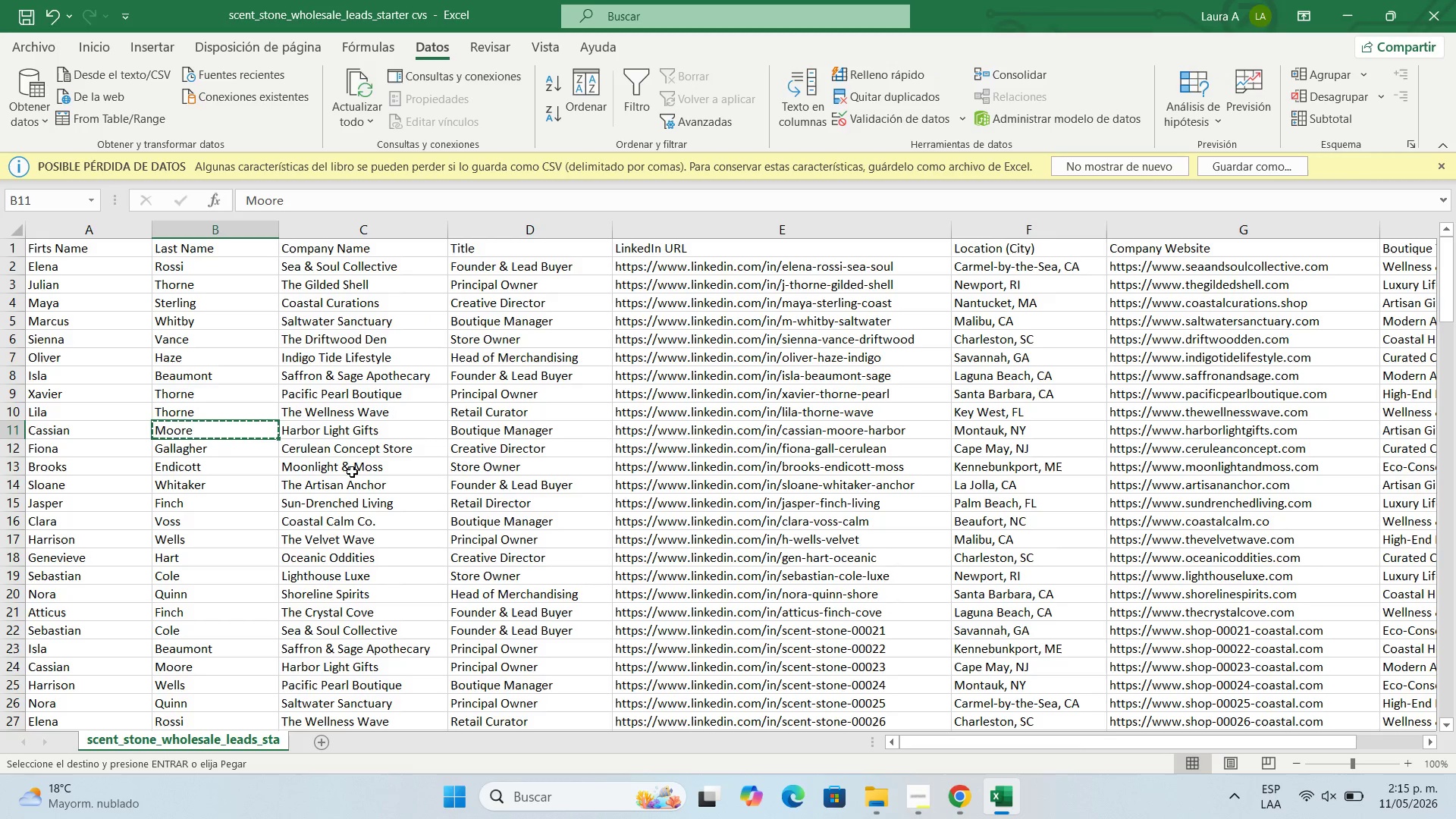 
left_click([356, 429])
 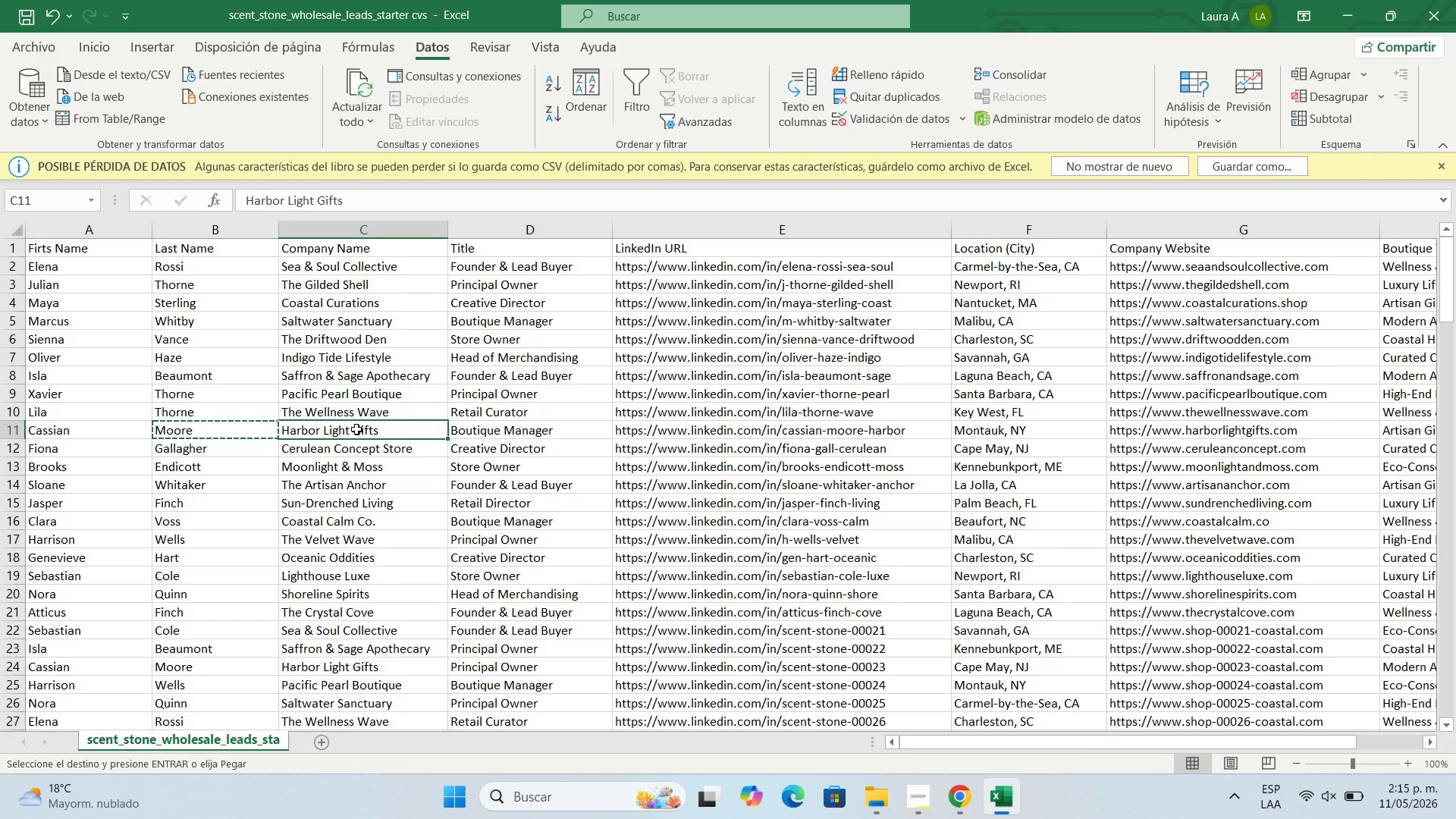 
key(Control+C)
 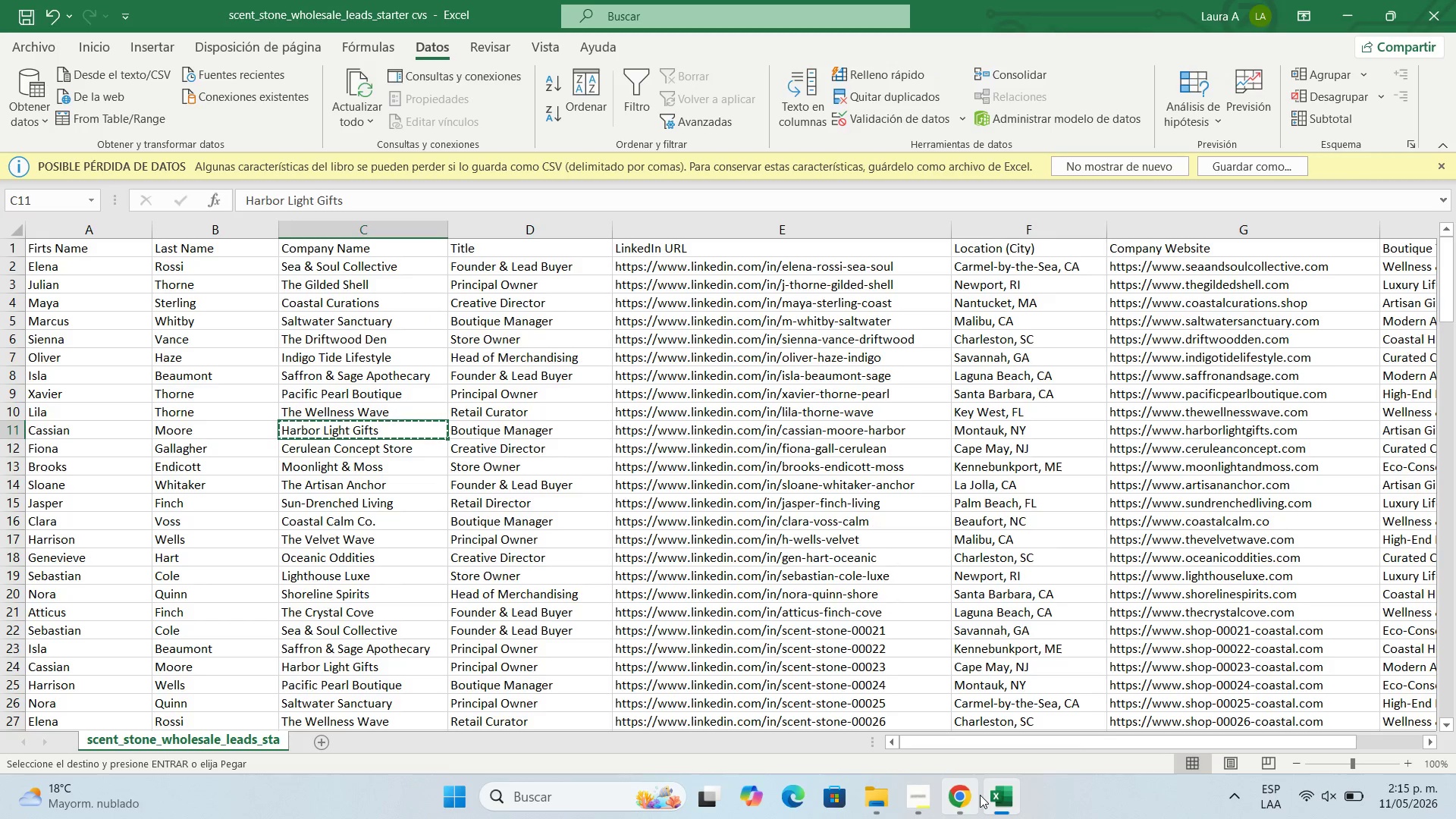 
left_click([979, 802])
 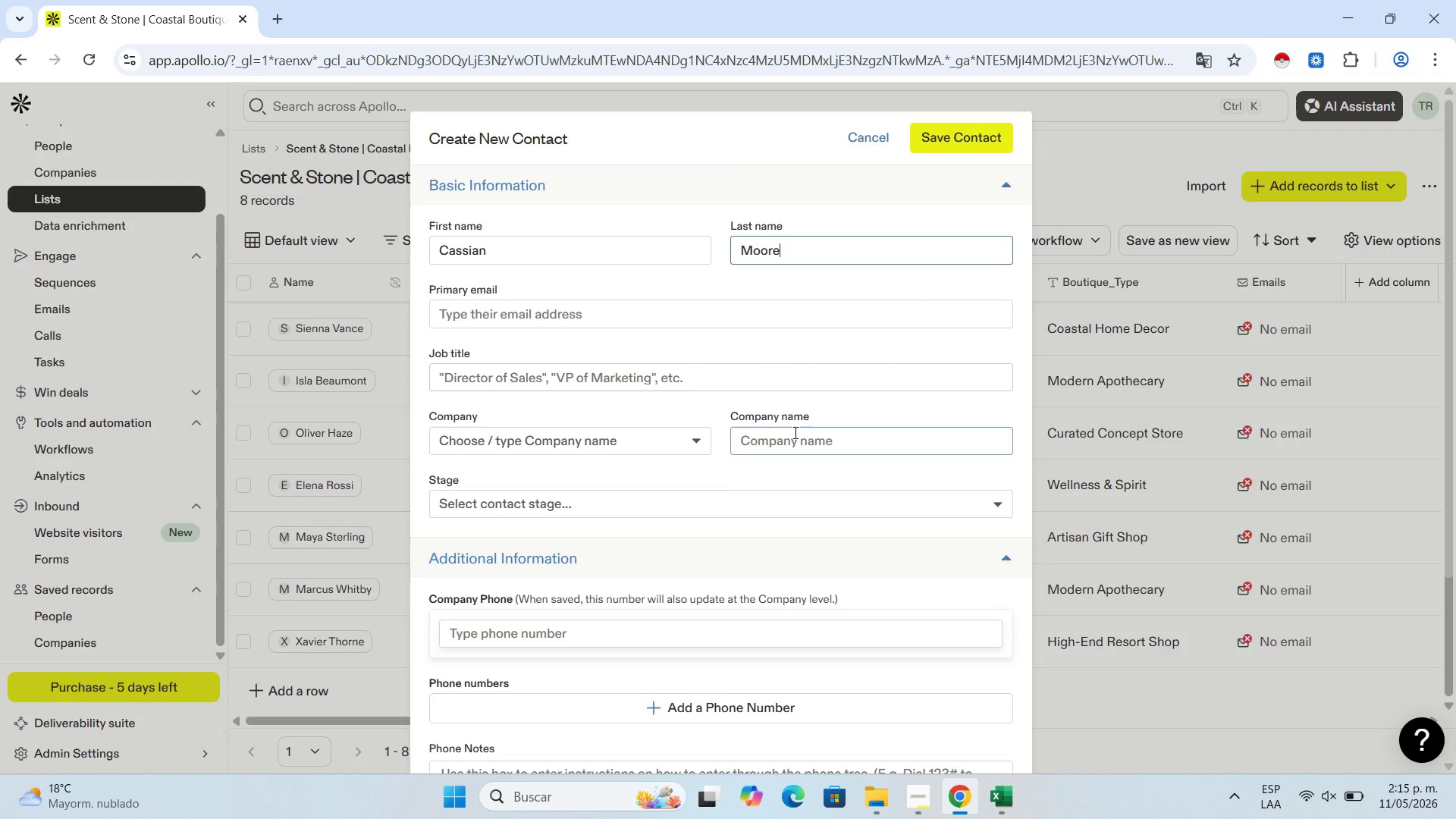 
left_click([794, 432])
 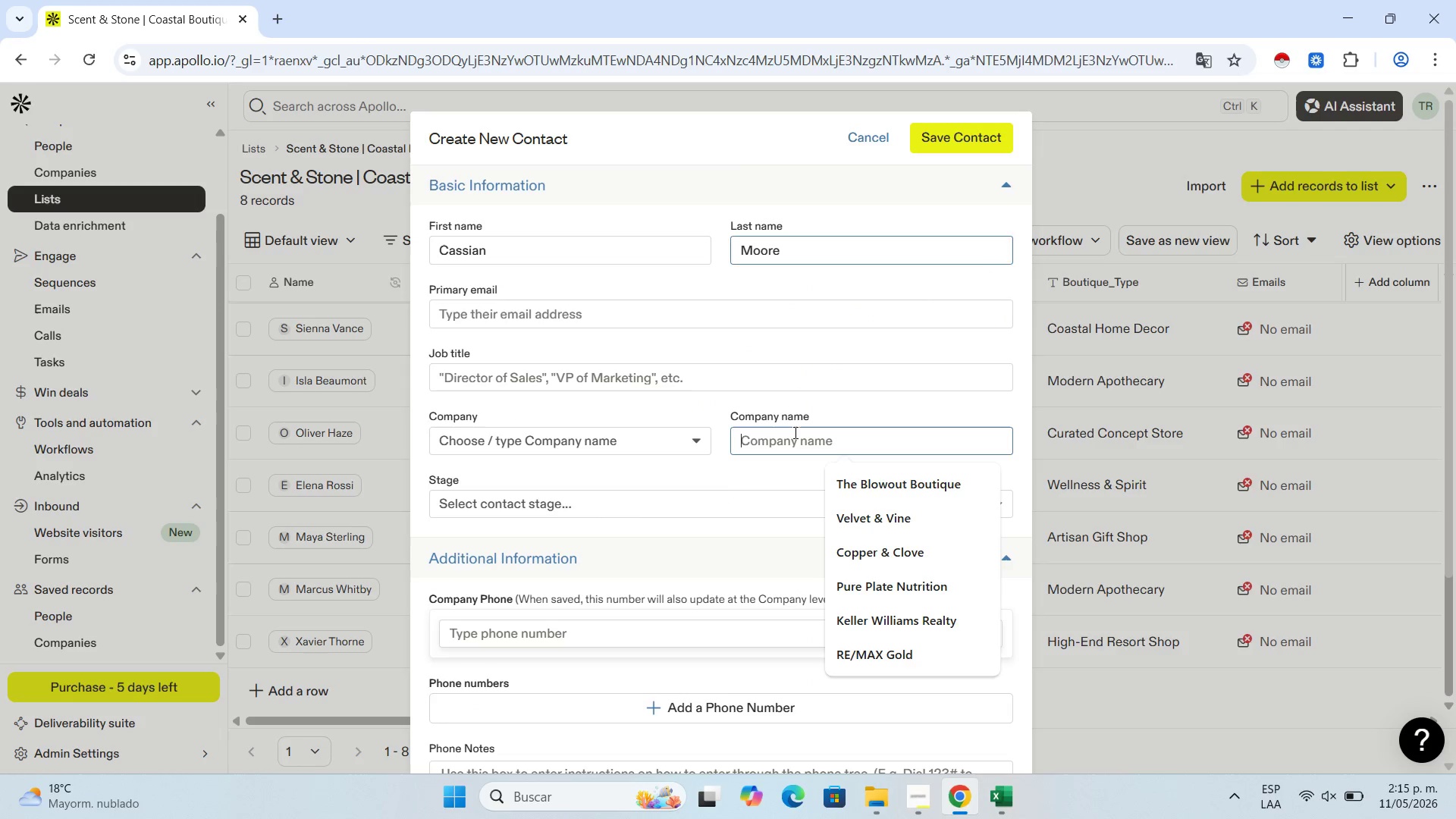 
key(Control+V)
 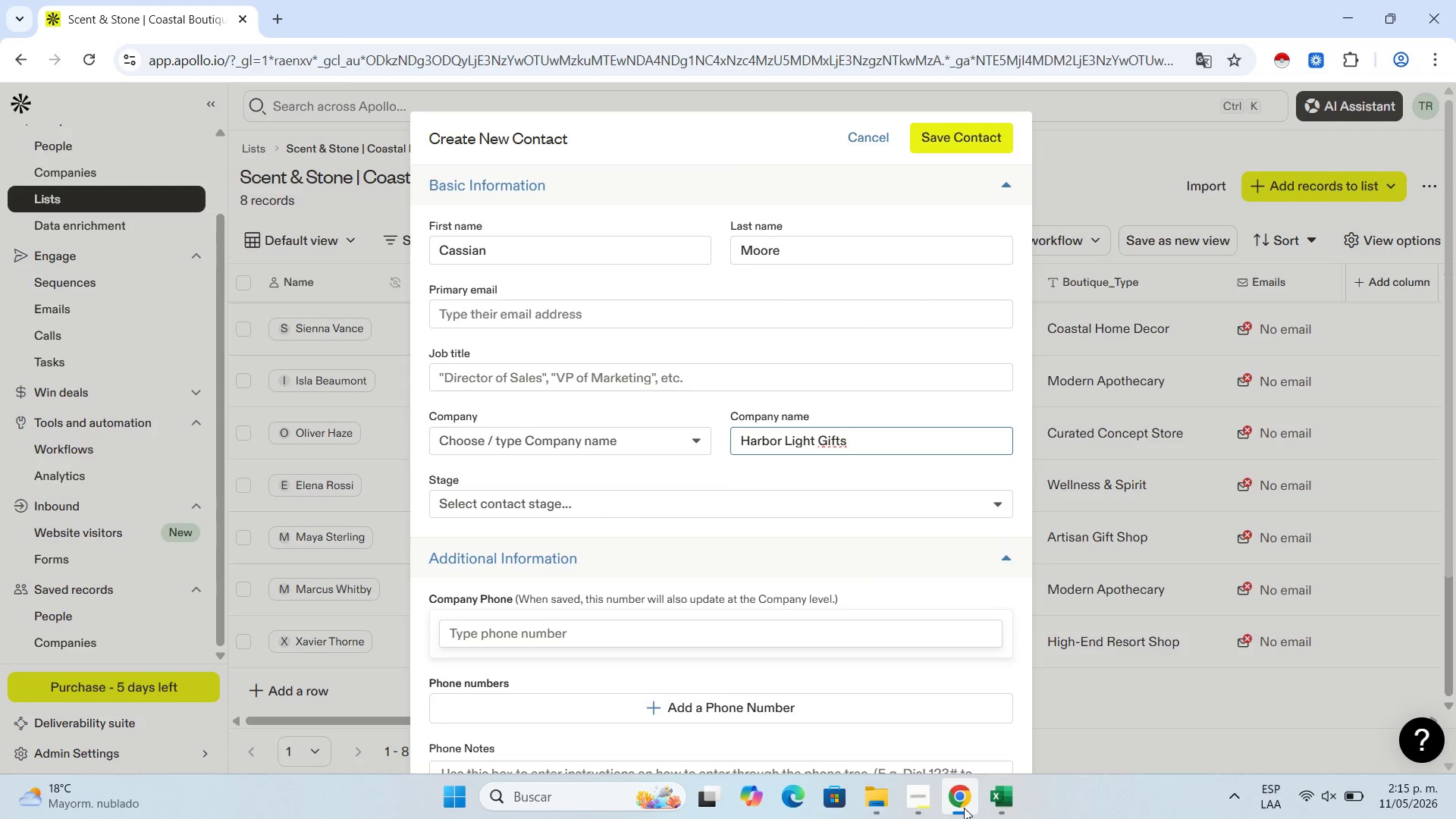 
left_click([980, 805])
 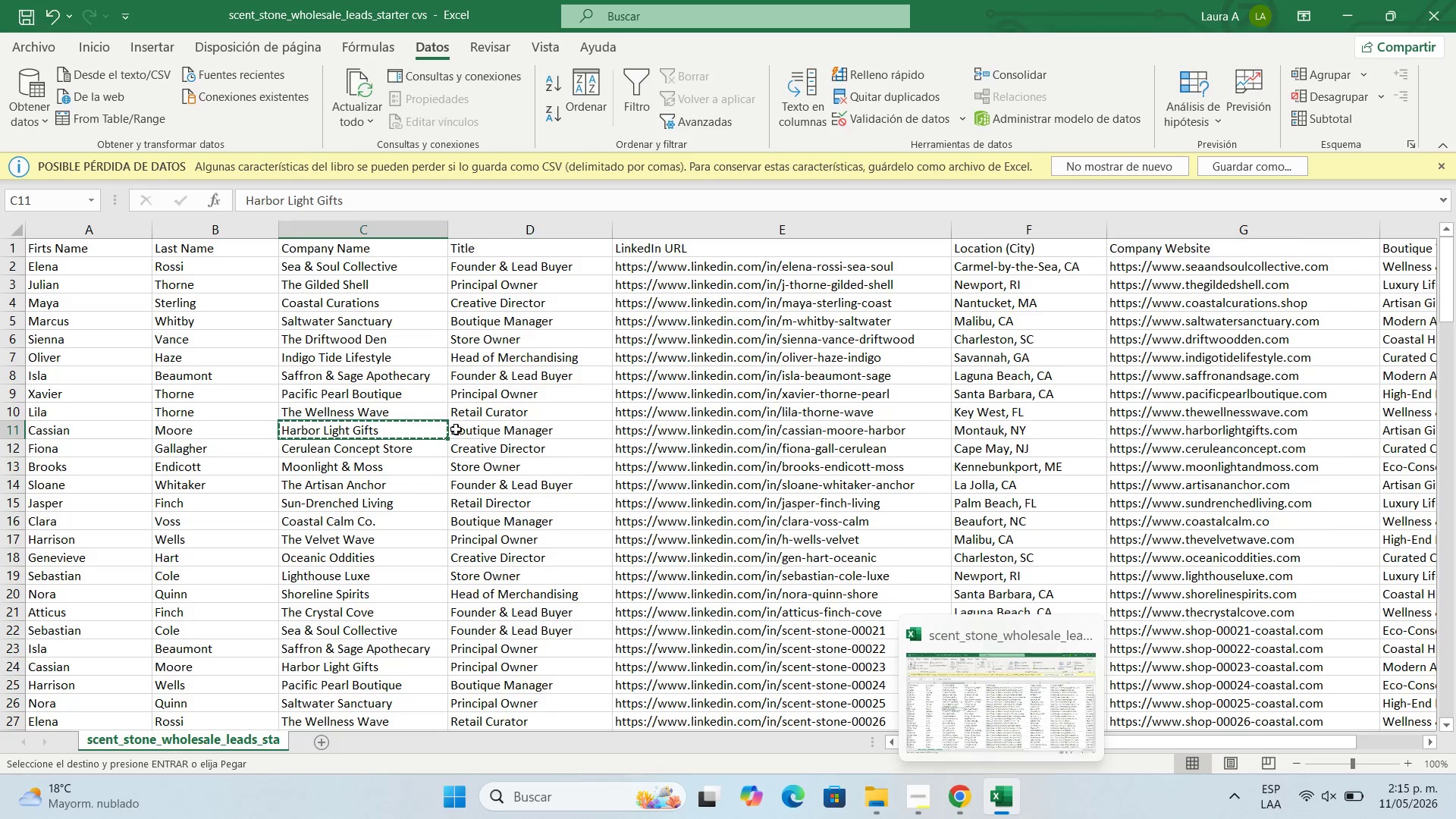 
left_click([465, 432])
 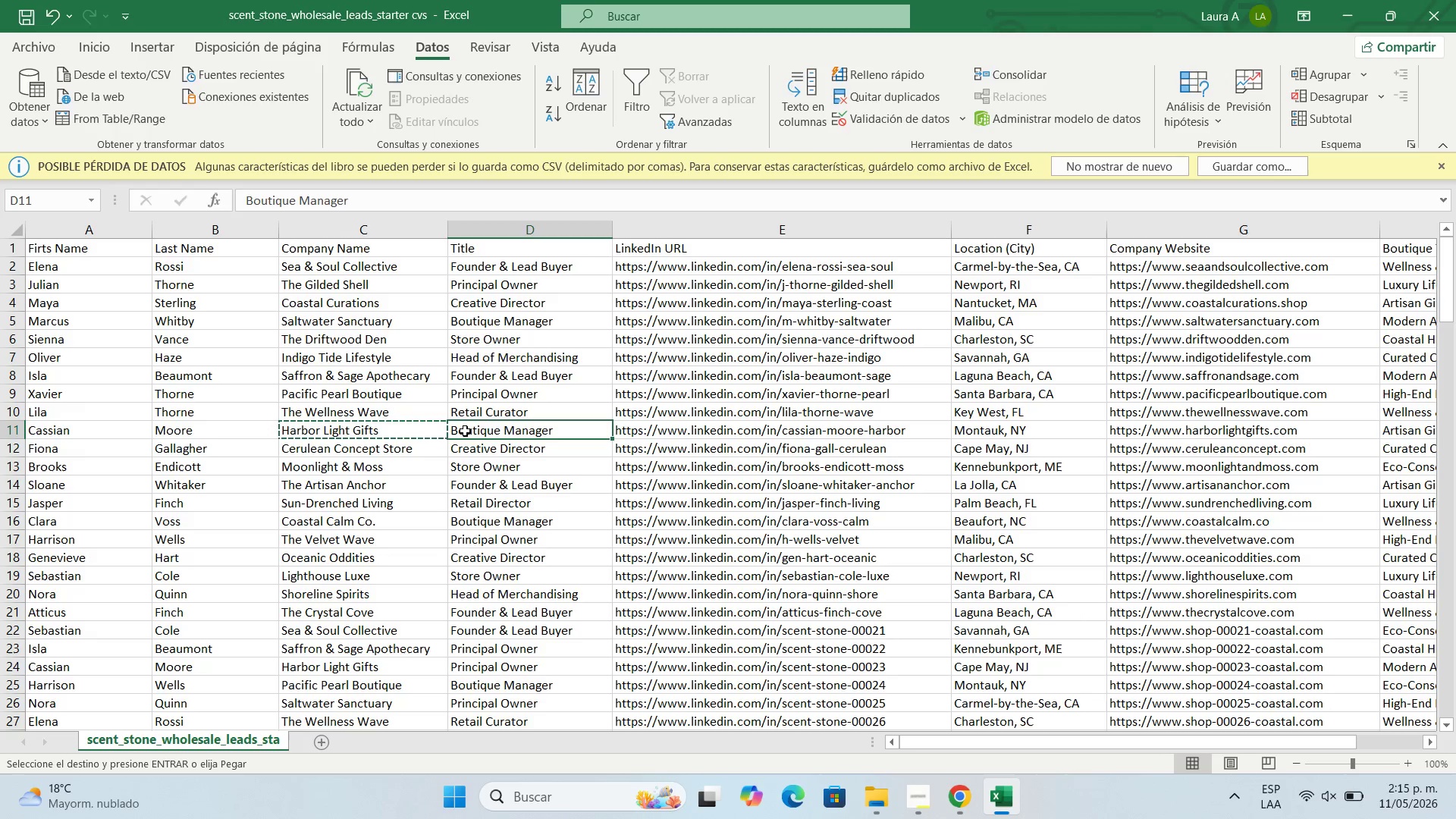 
key(Control+C)
 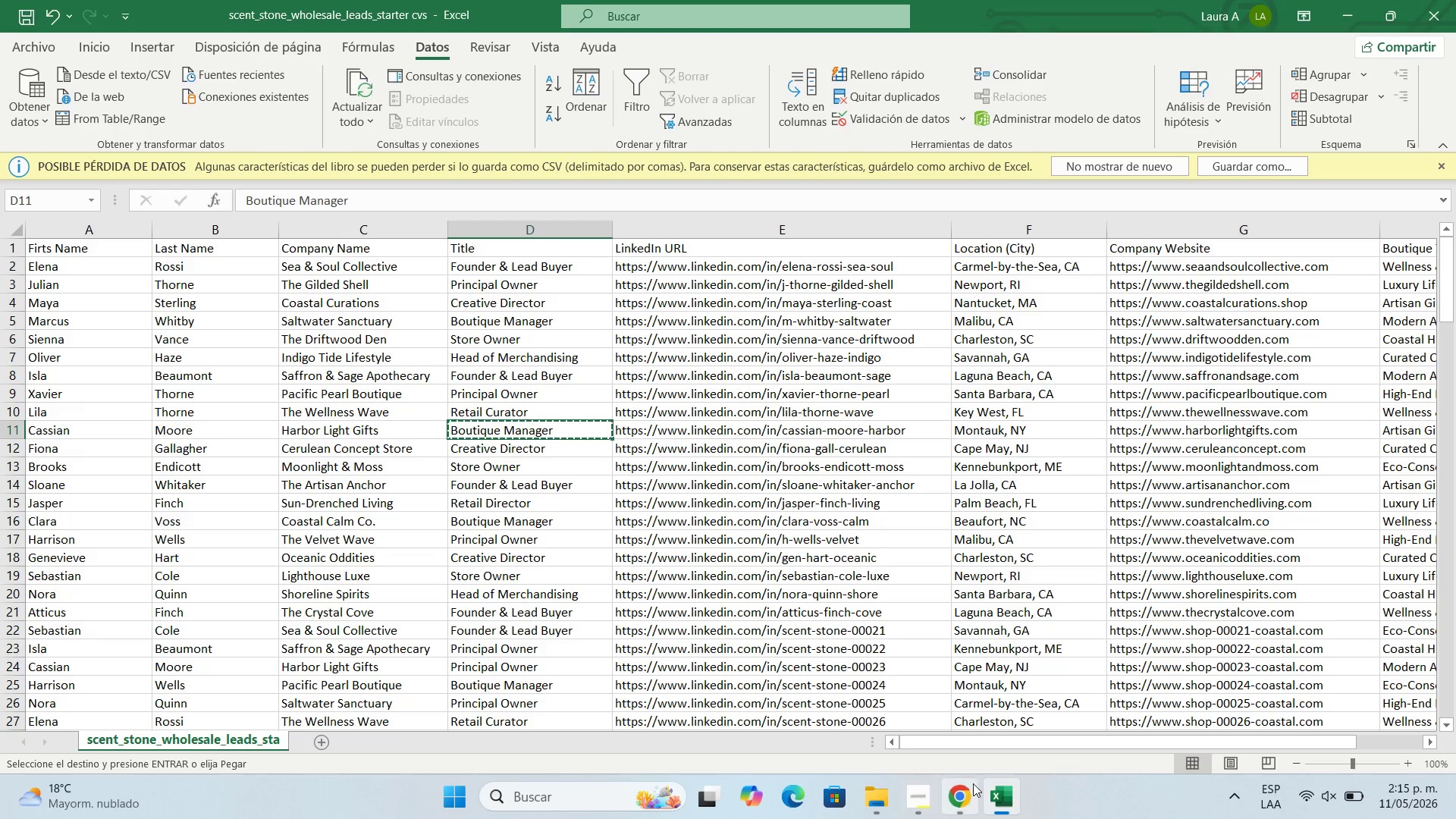 
left_click([959, 799])
 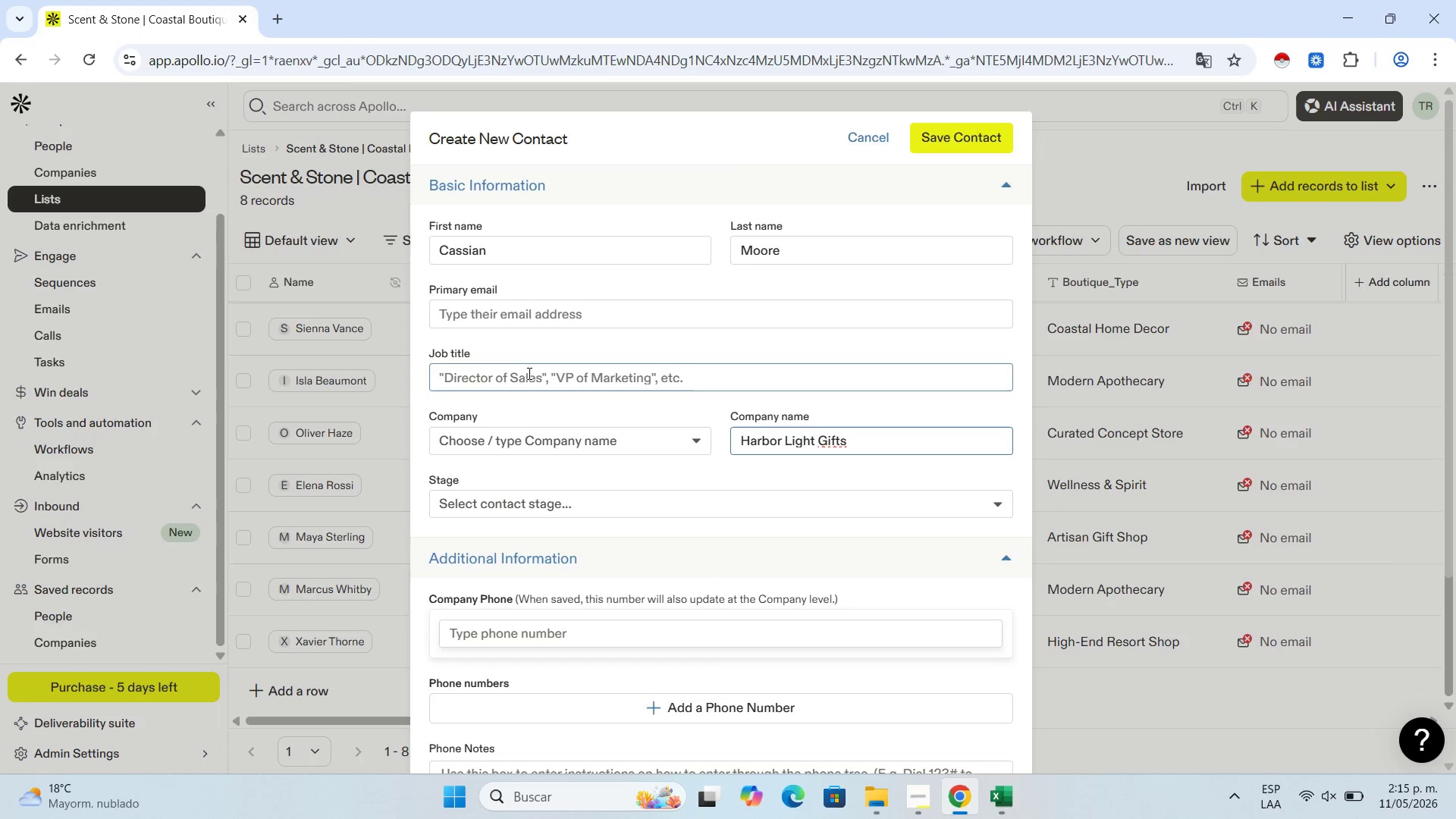 
left_click([527, 375])
 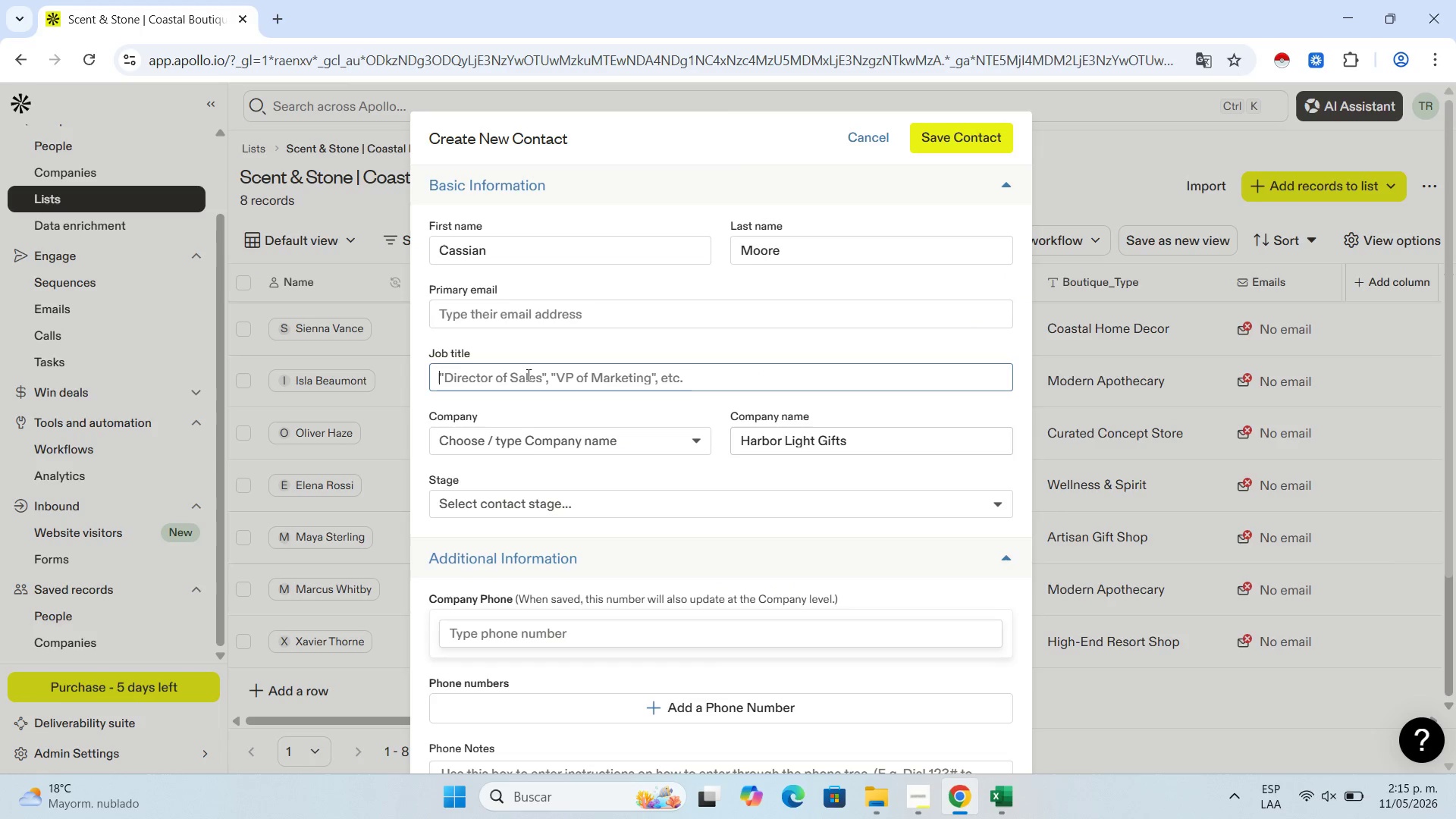 
key(Control+V)
 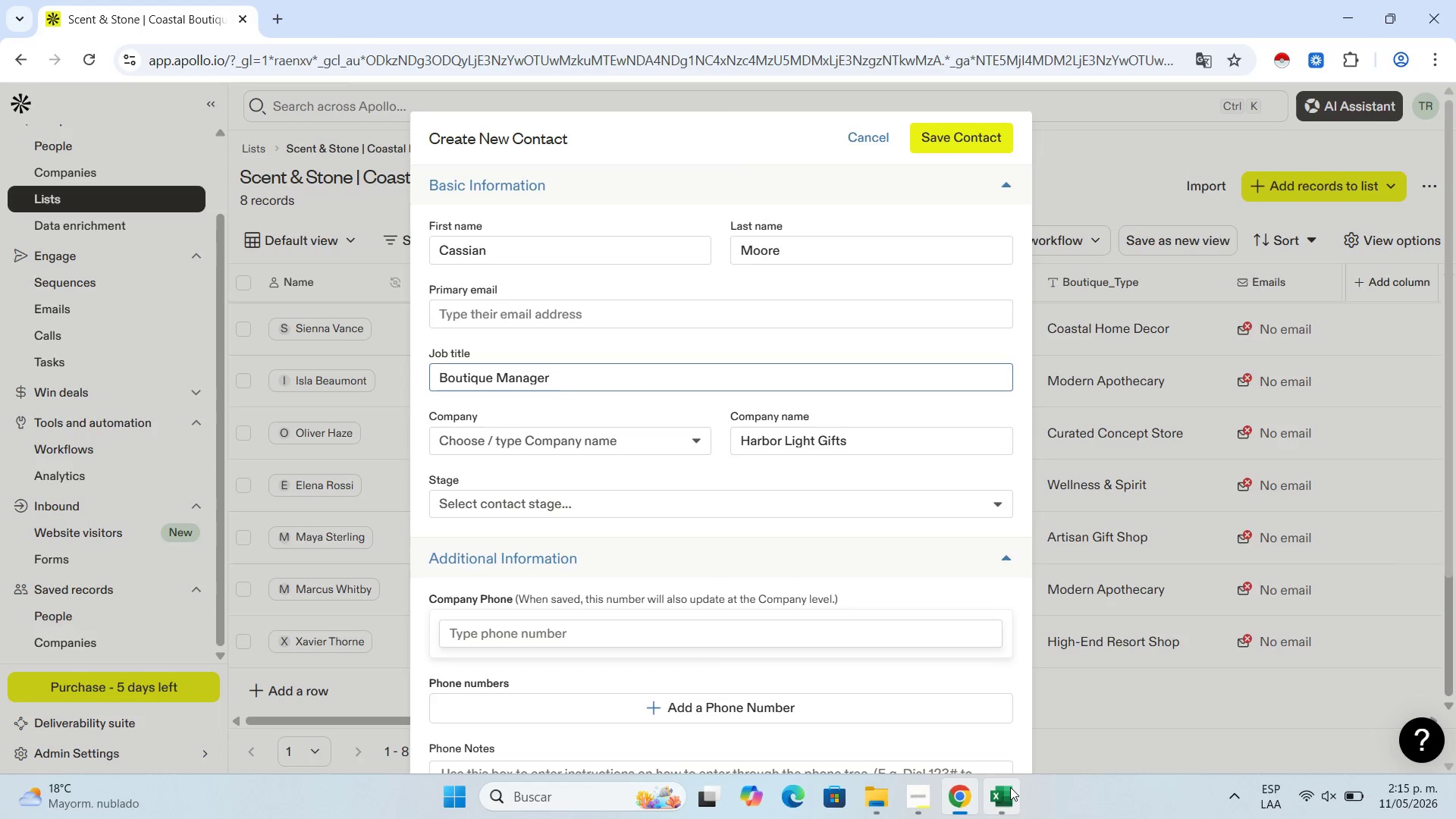 
left_click([1000, 800])
 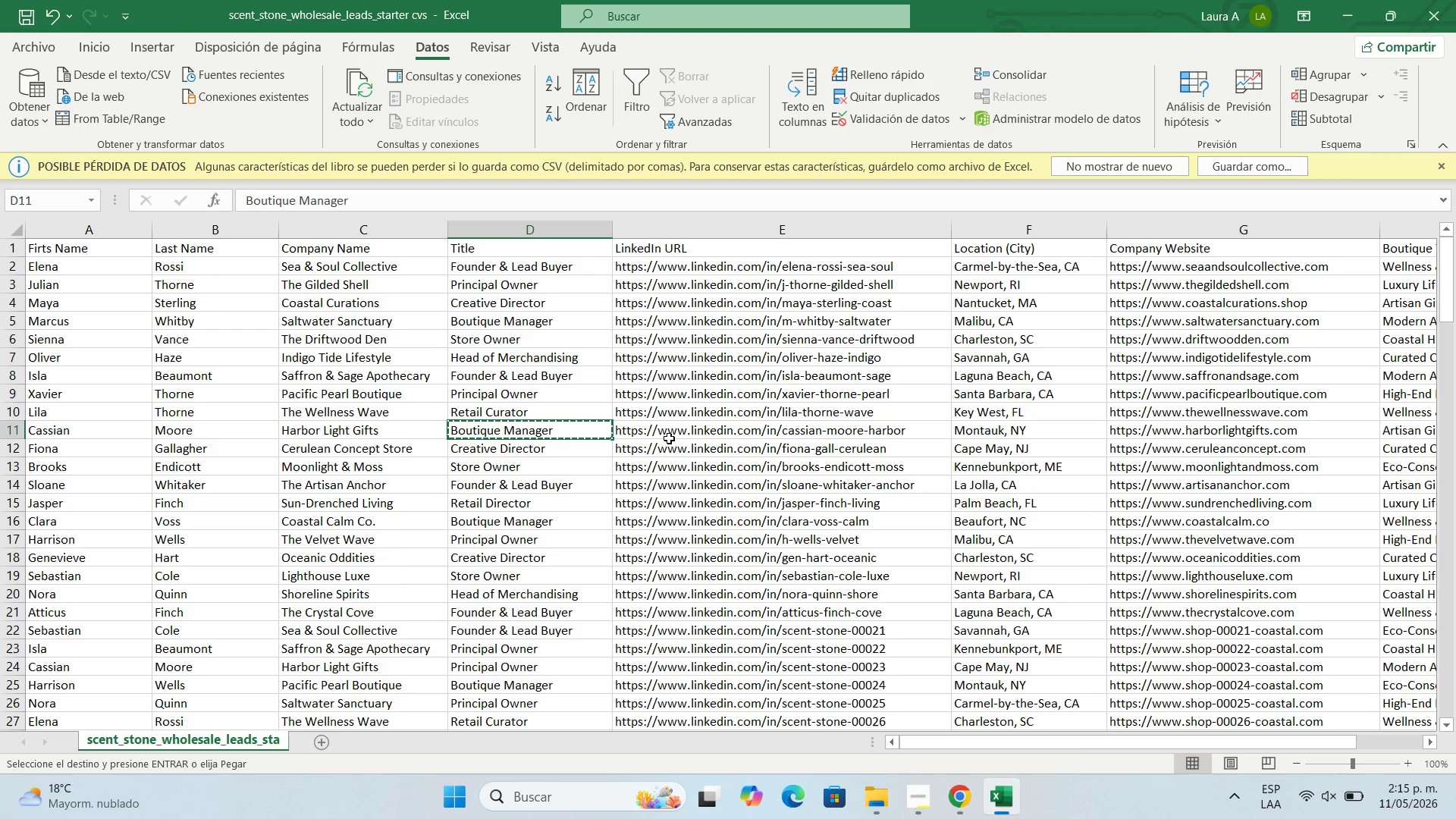 
left_click([674, 432])
 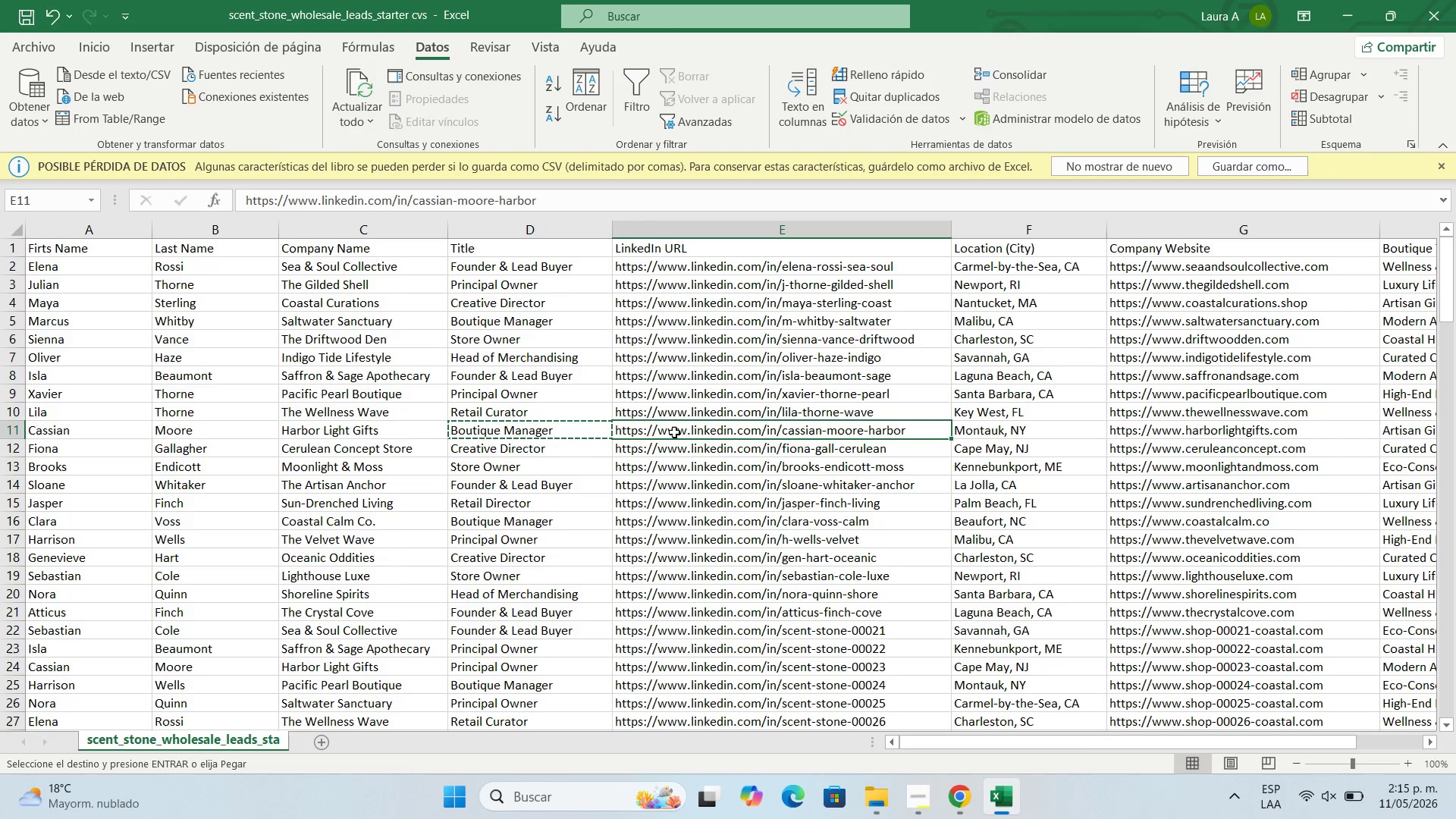 
key(Control+C)
 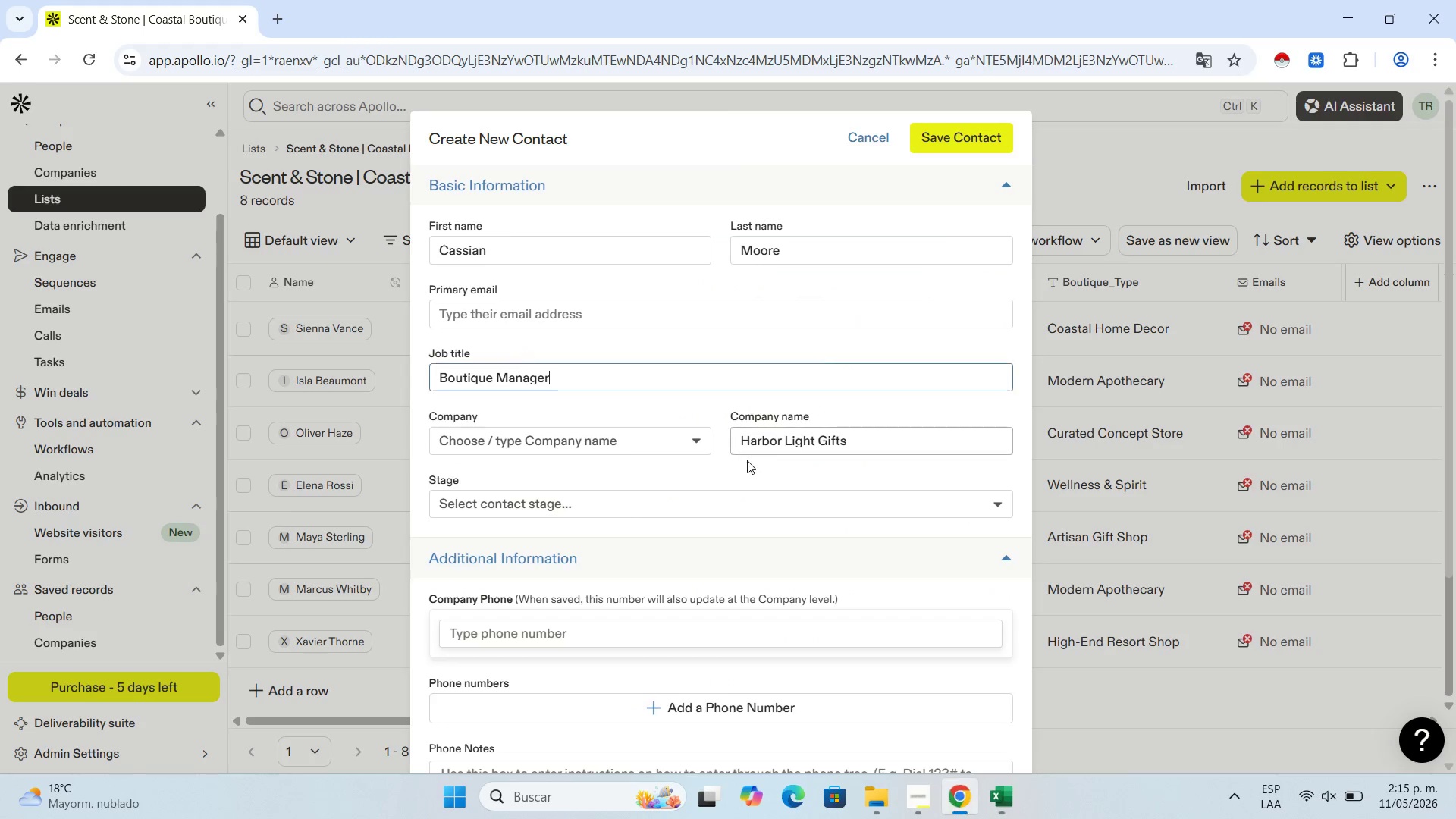 
scroll: coordinate [618, 658], scroll_direction: down, amount: 5.0
 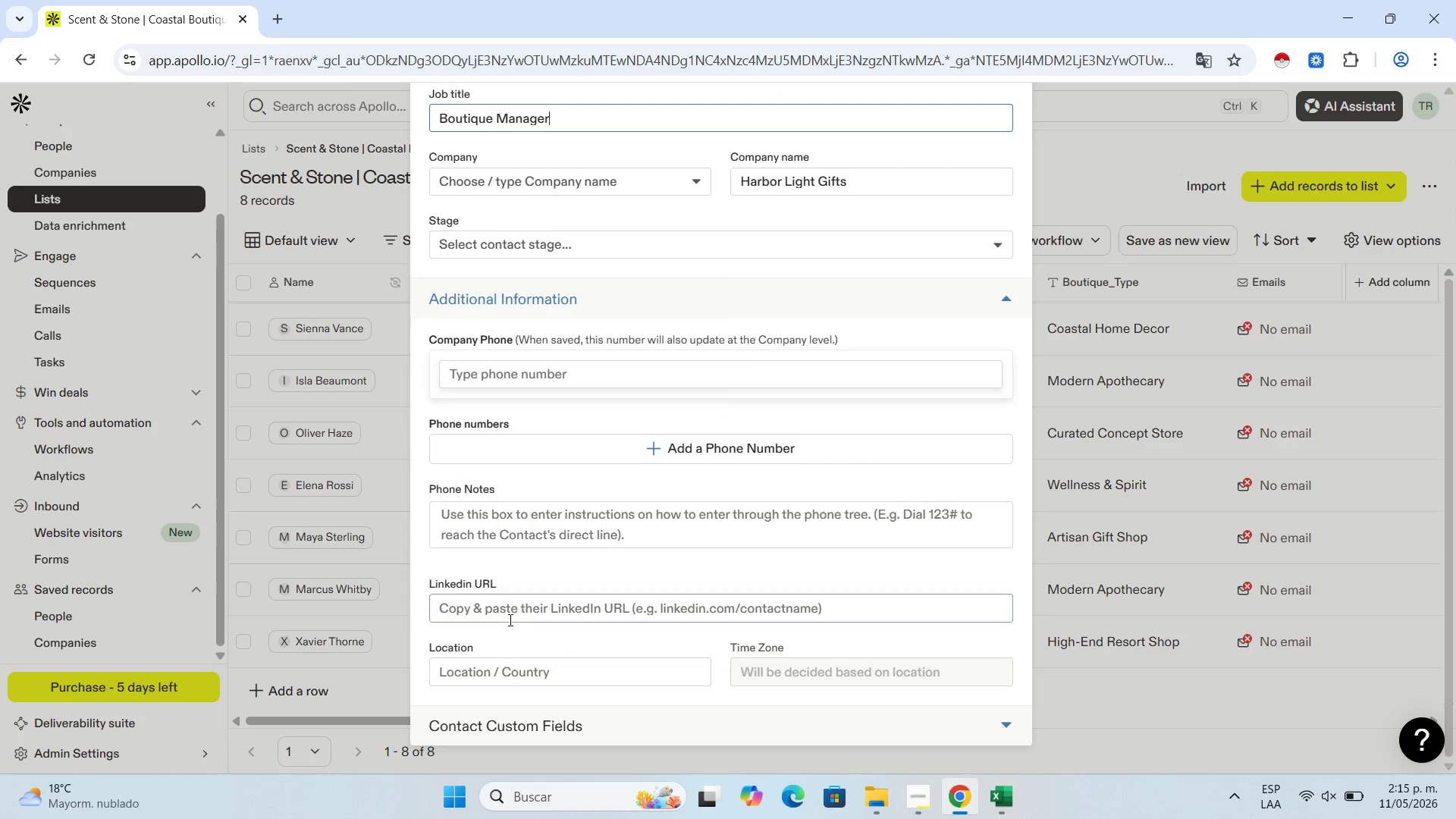 
left_click([510, 619])
 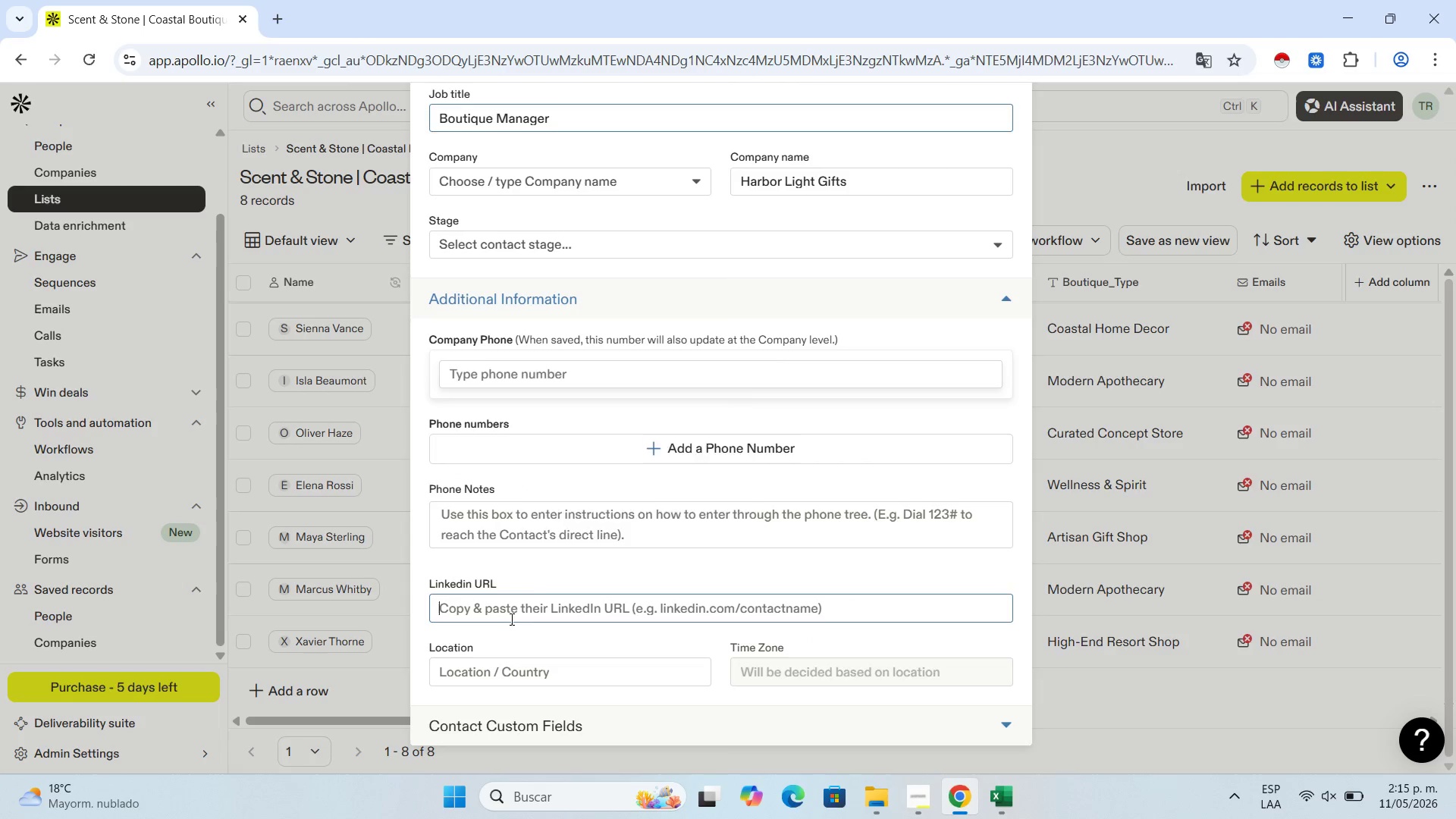 
key(Control+ControlLeft)
 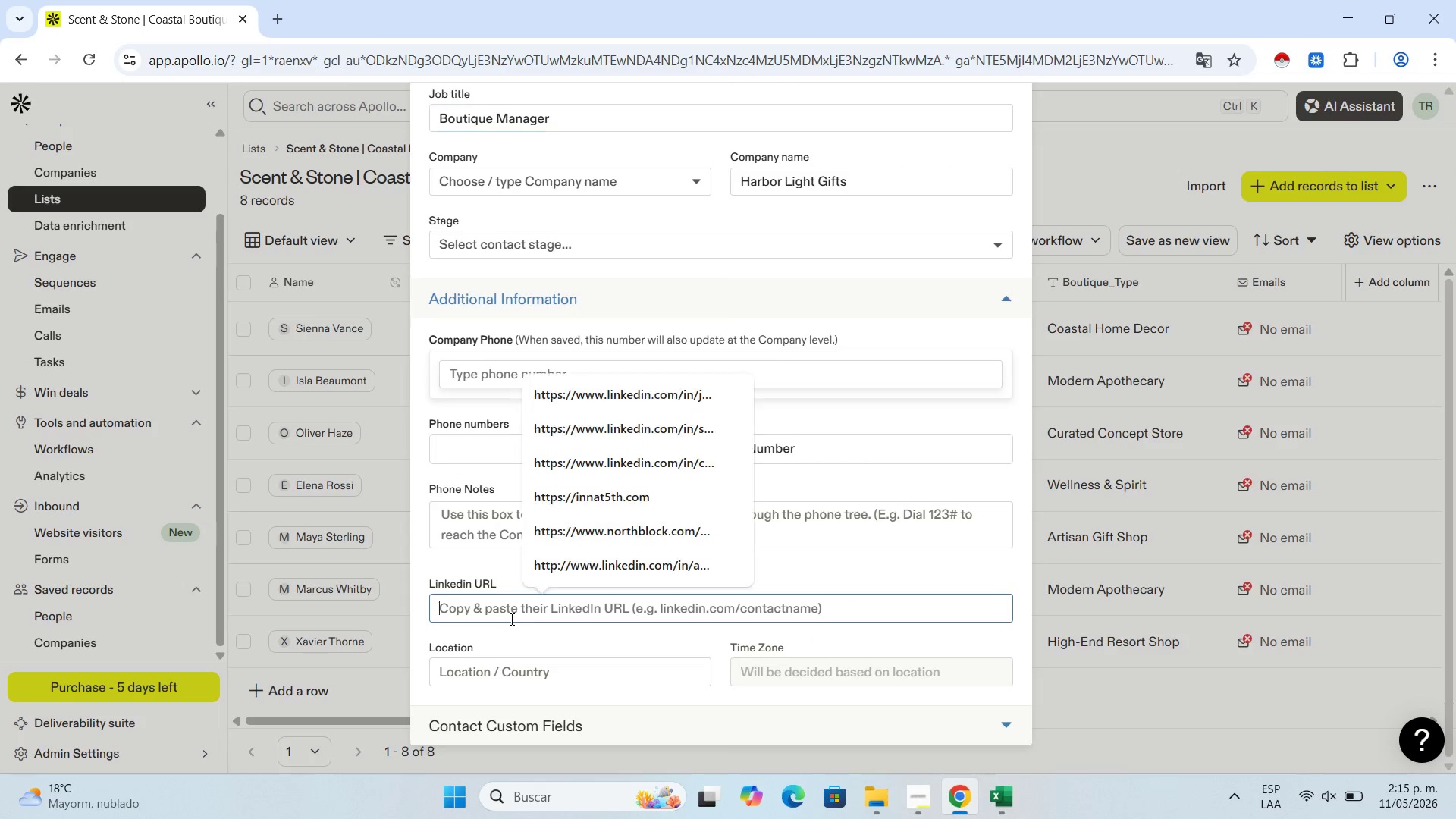 
key(Control+V)
 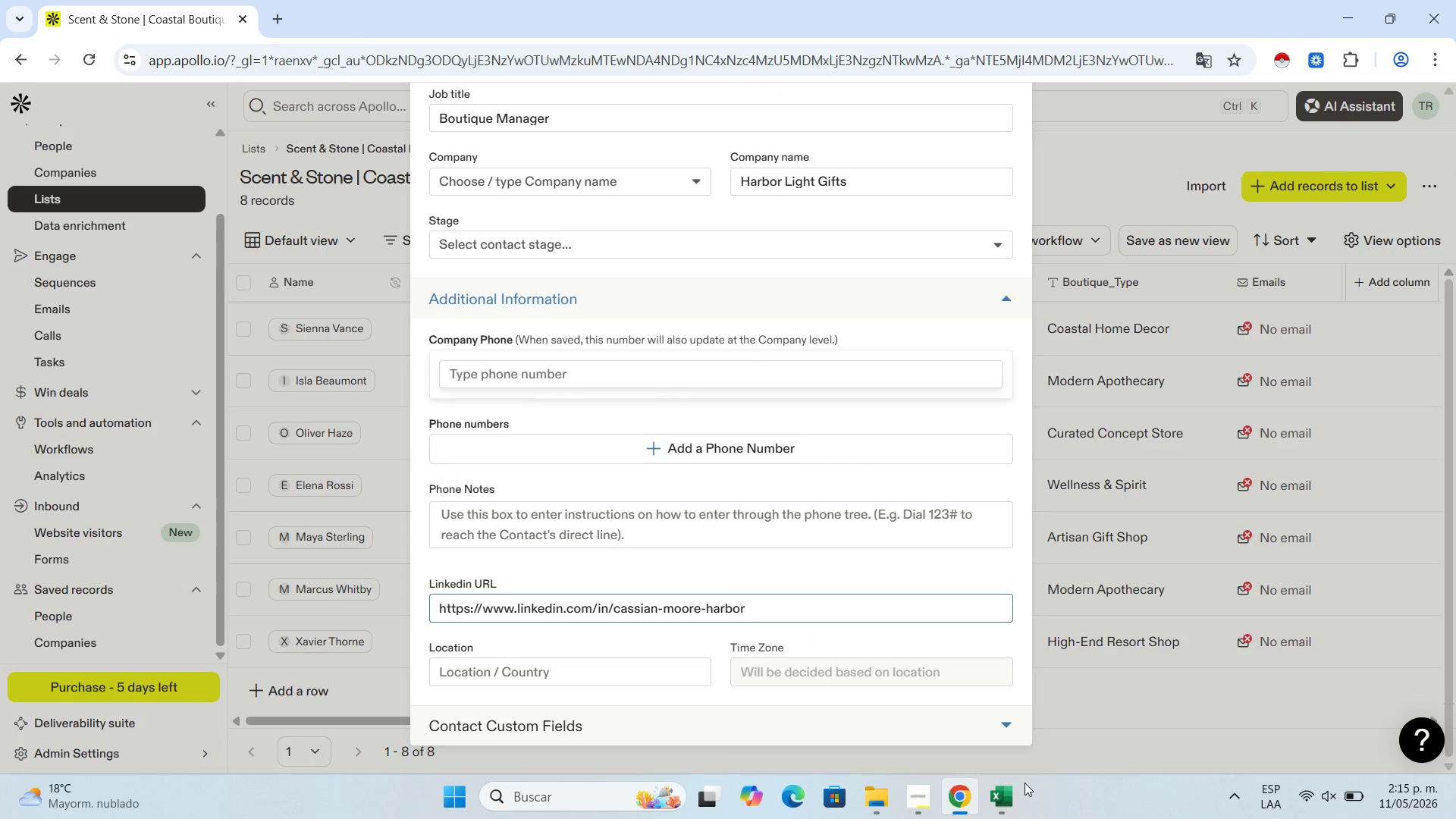 
left_click([1009, 795])
 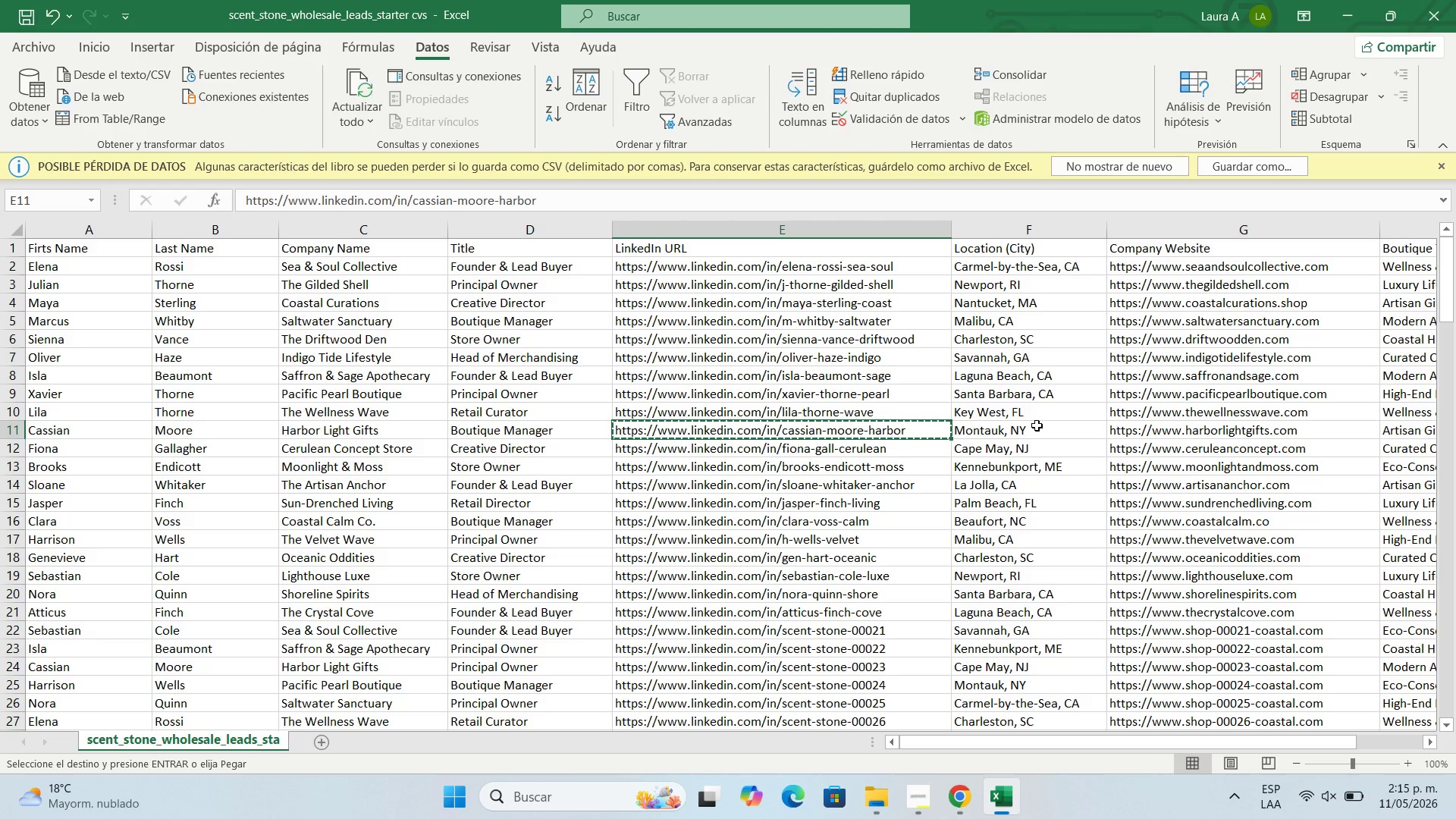 
left_click([1033, 425])
 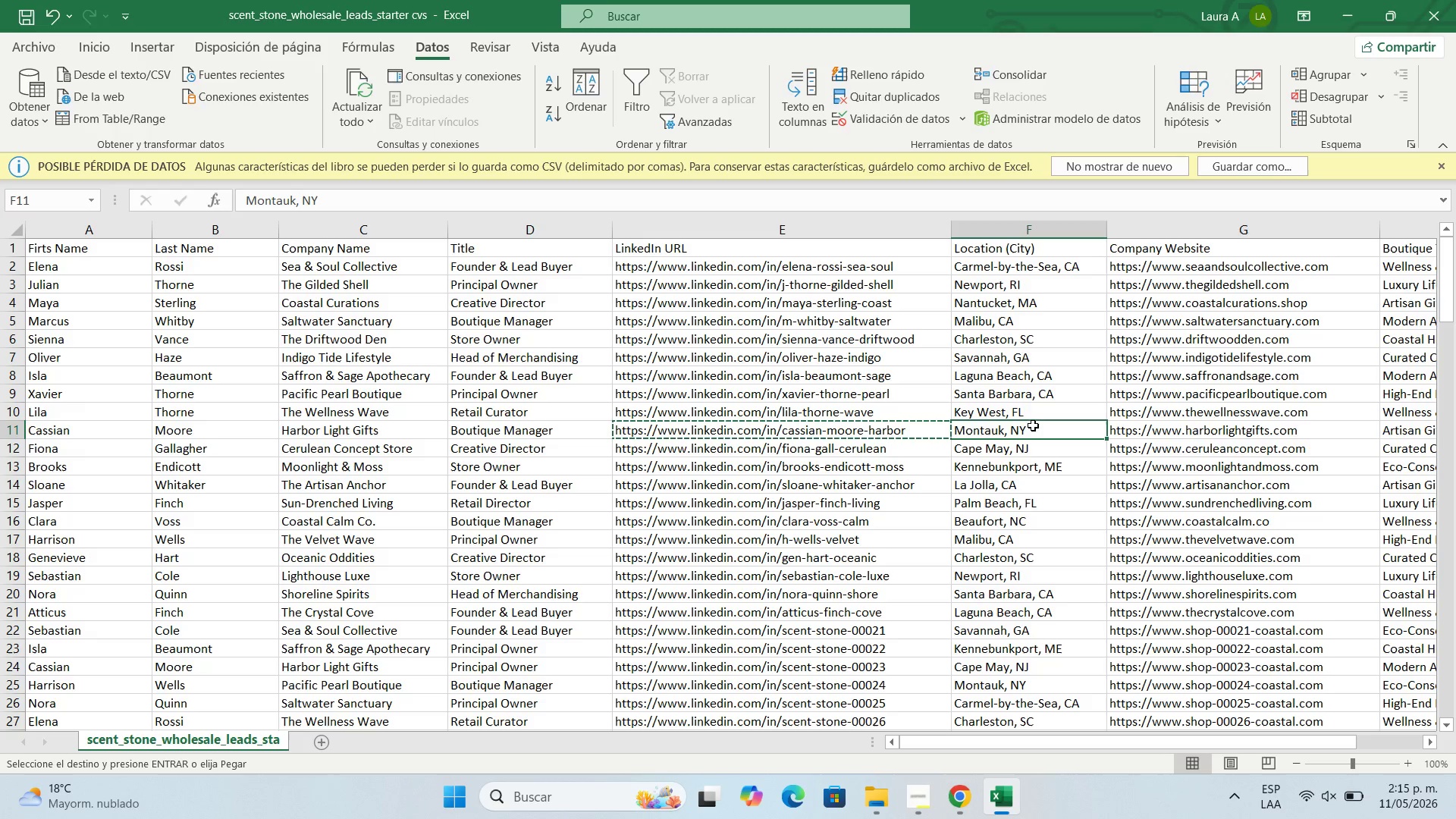 
key(Control+C)
 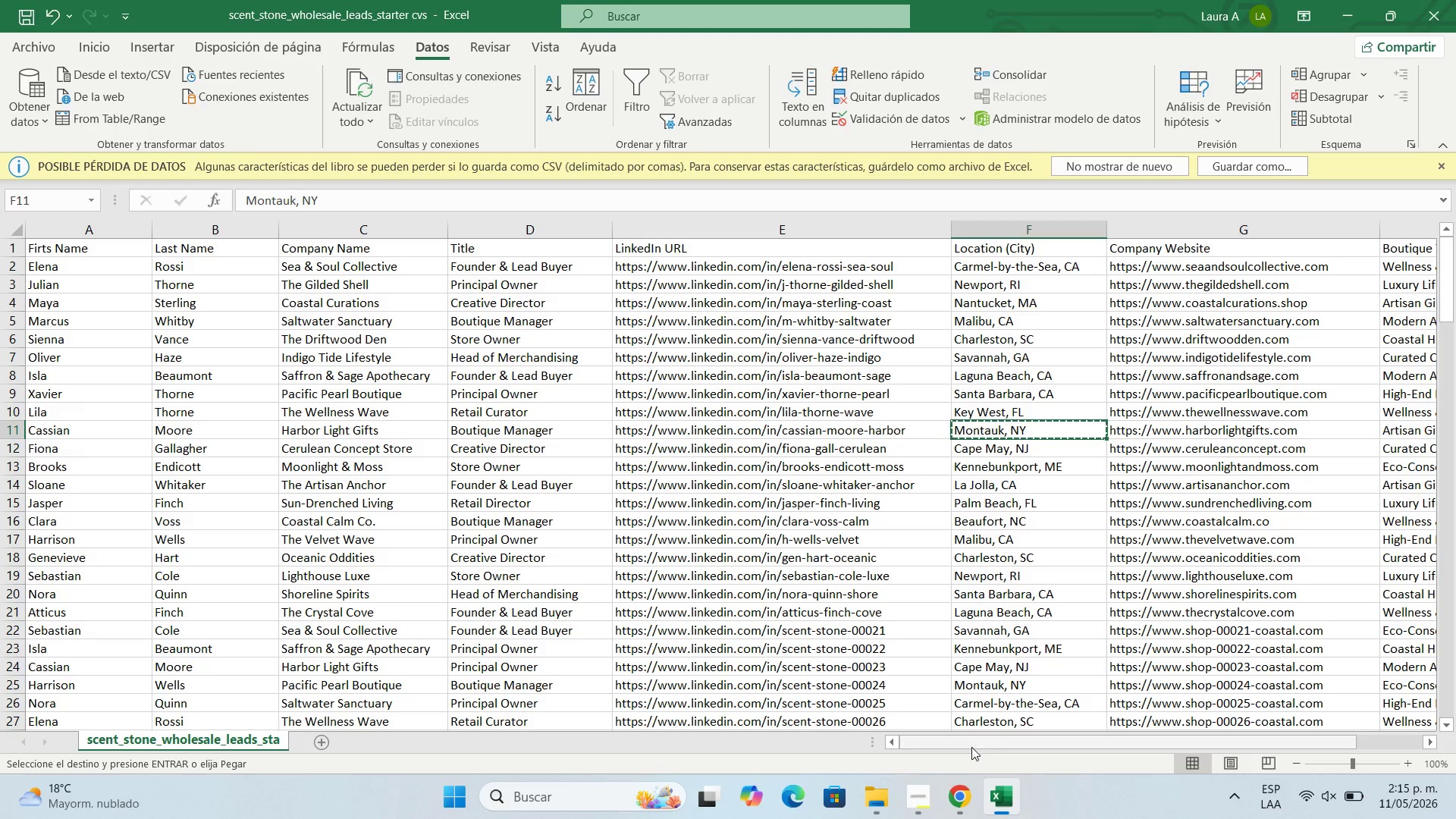 
left_click([967, 798])
 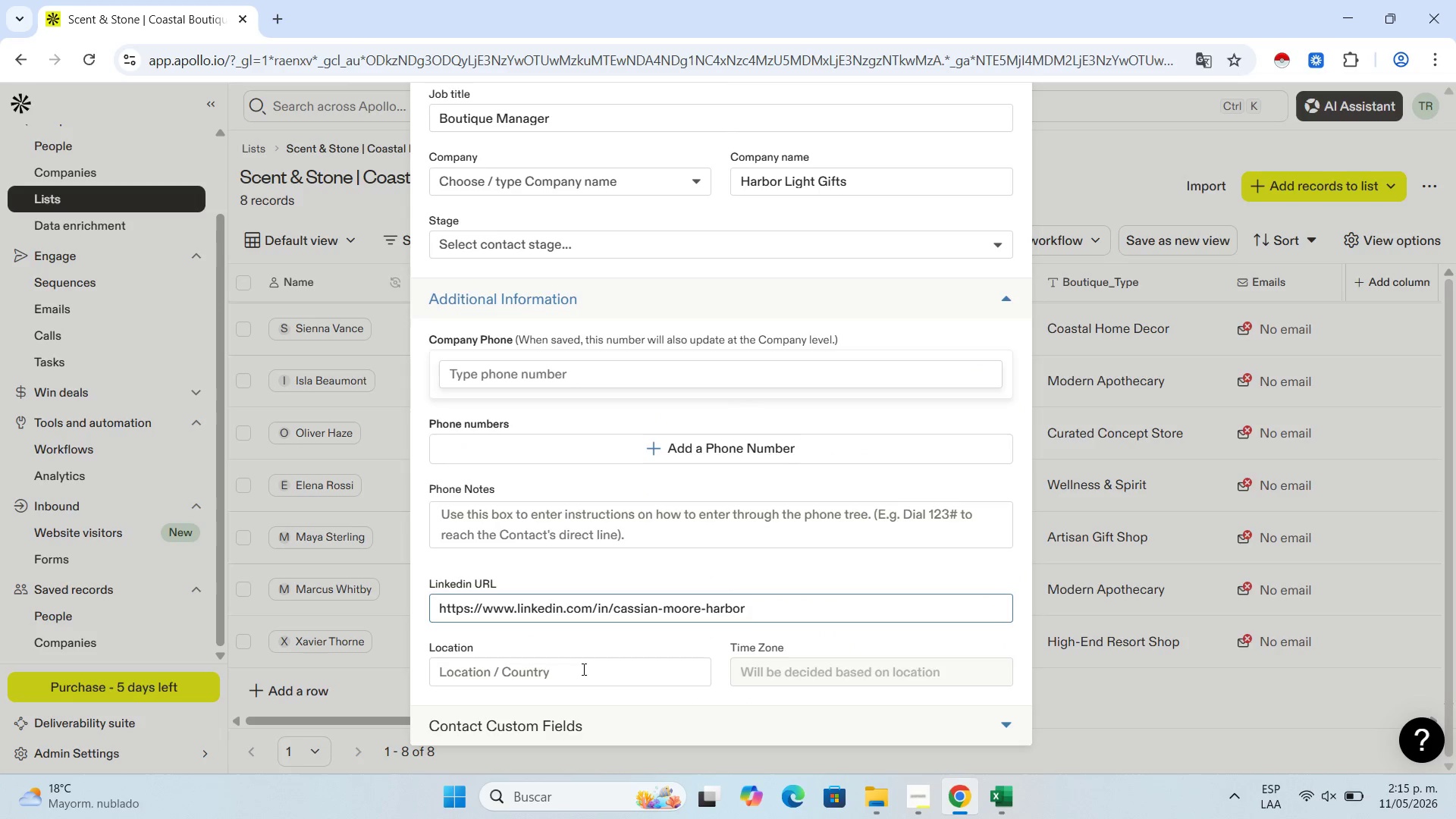 
left_click([584, 677])
 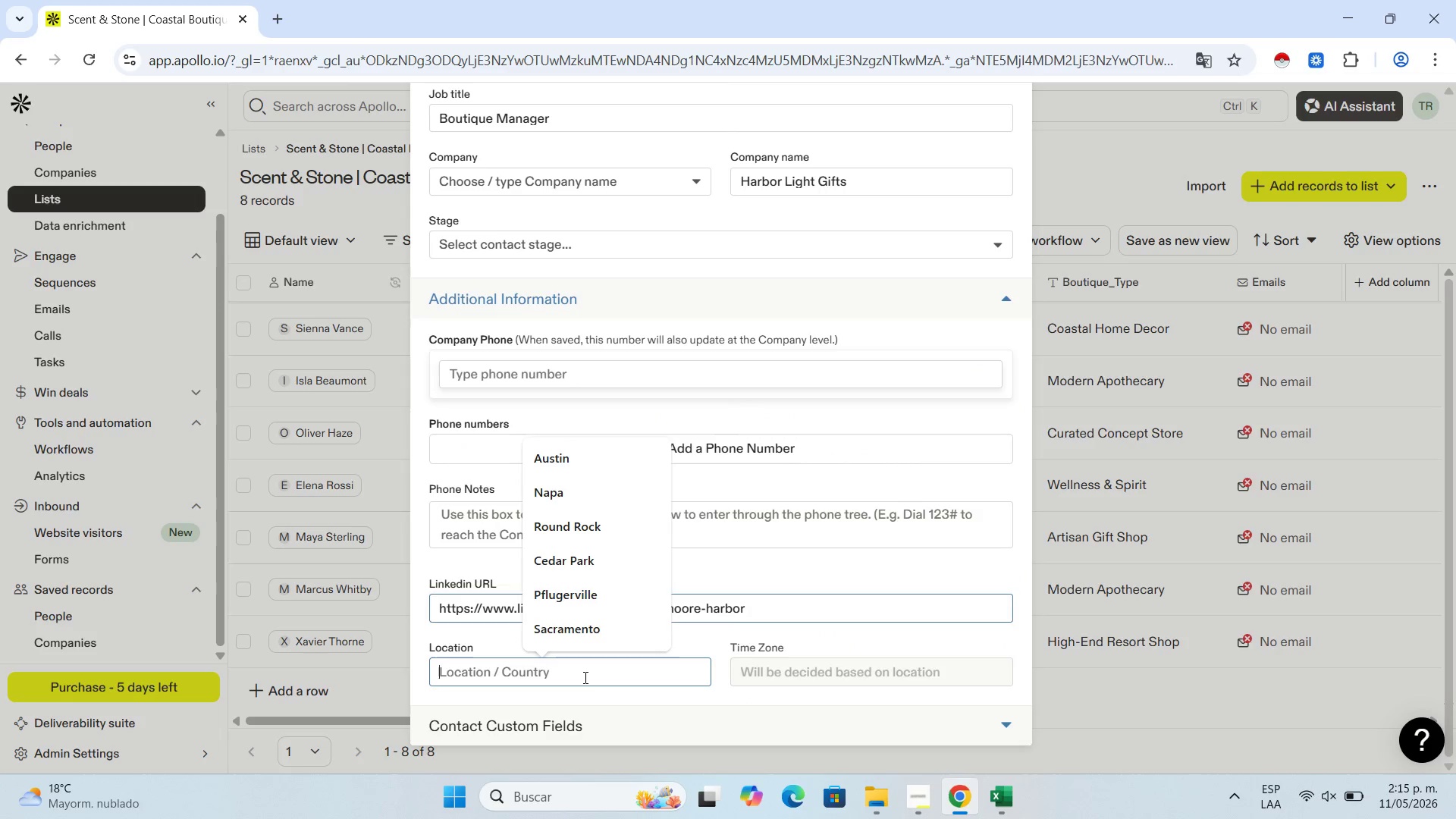 
key(Control+V)
 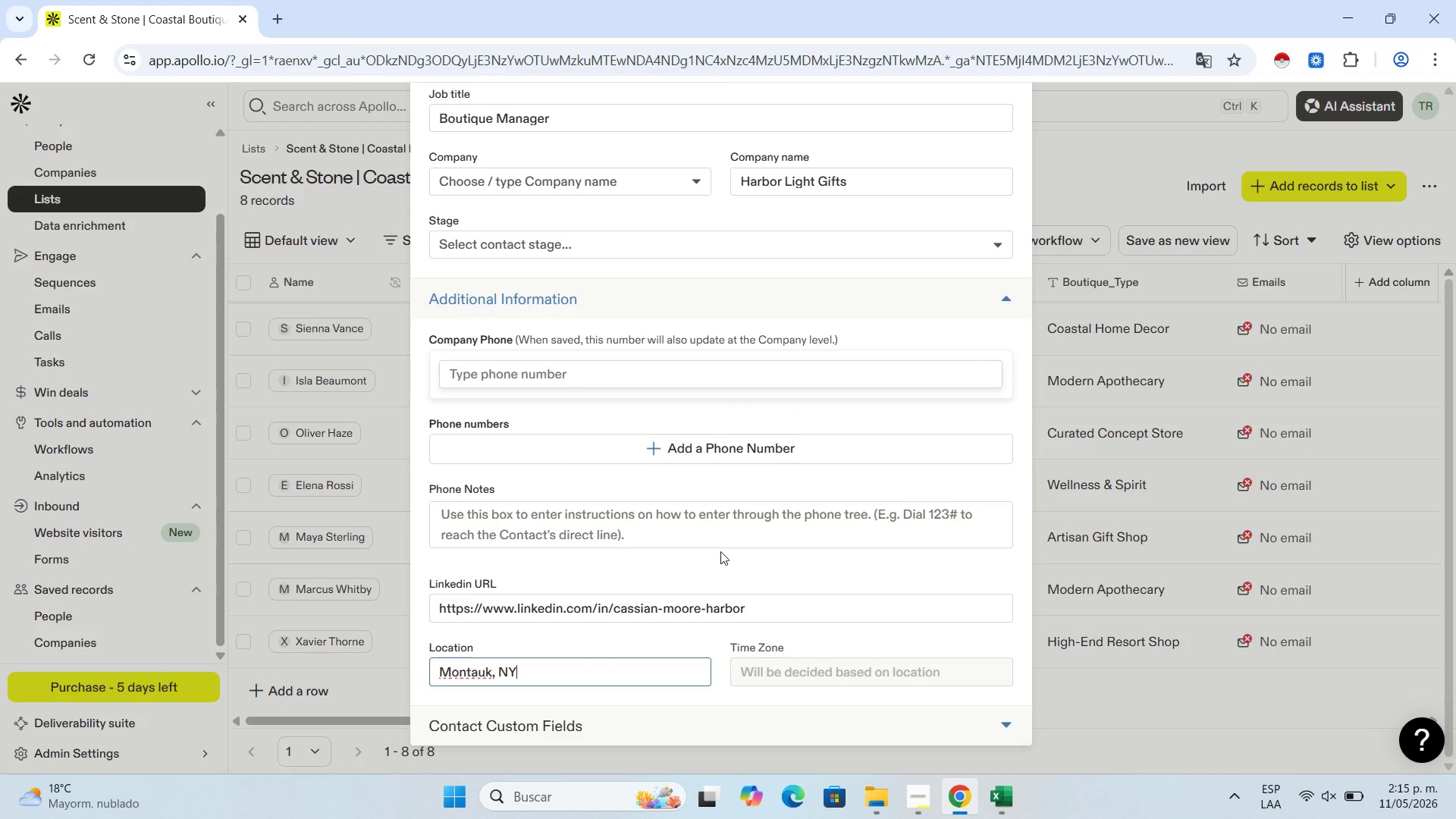 
scroll: coordinate [727, 544], scroll_direction: down, amount: 5.0
 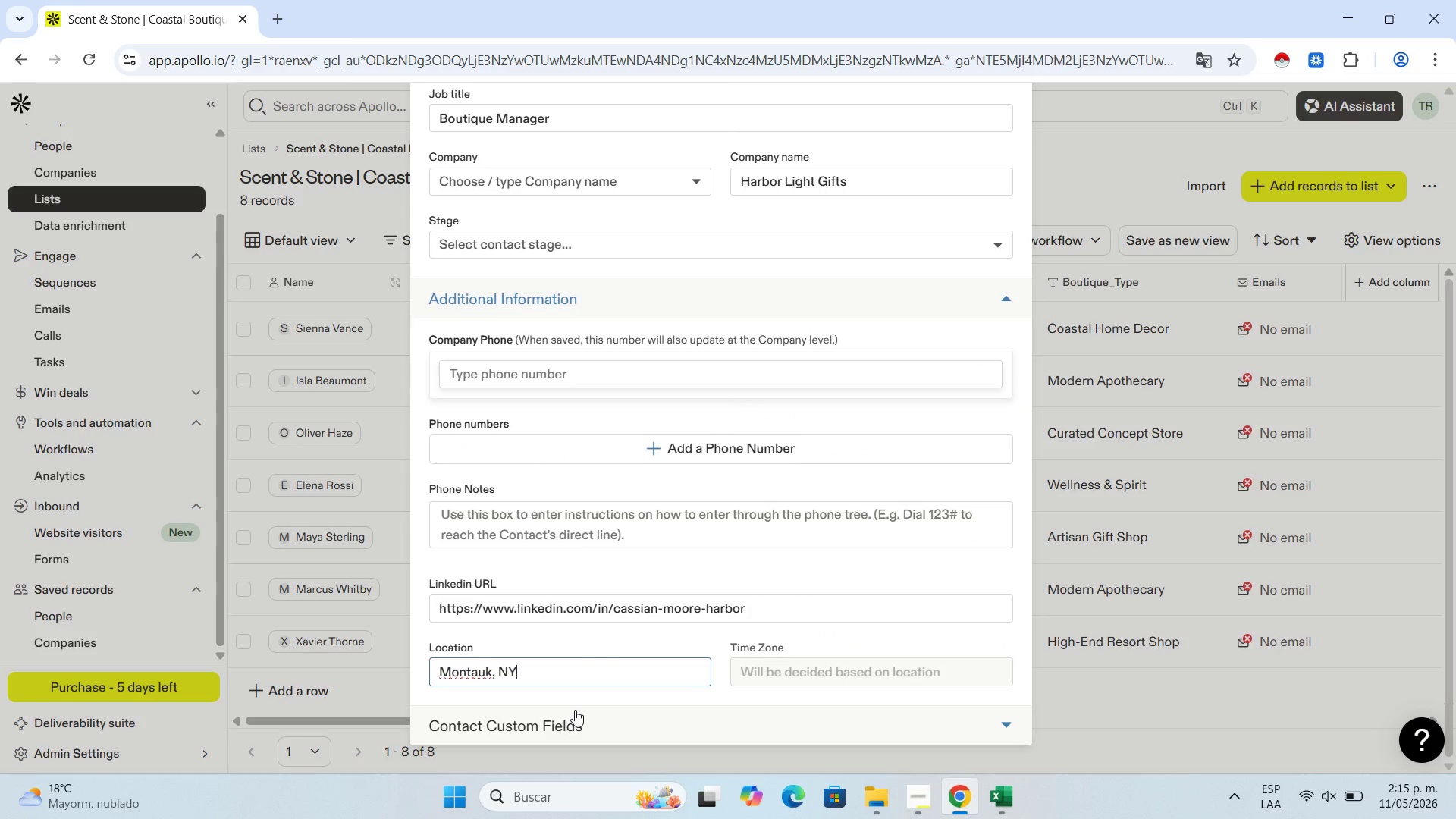 
left_click([576, 718])
 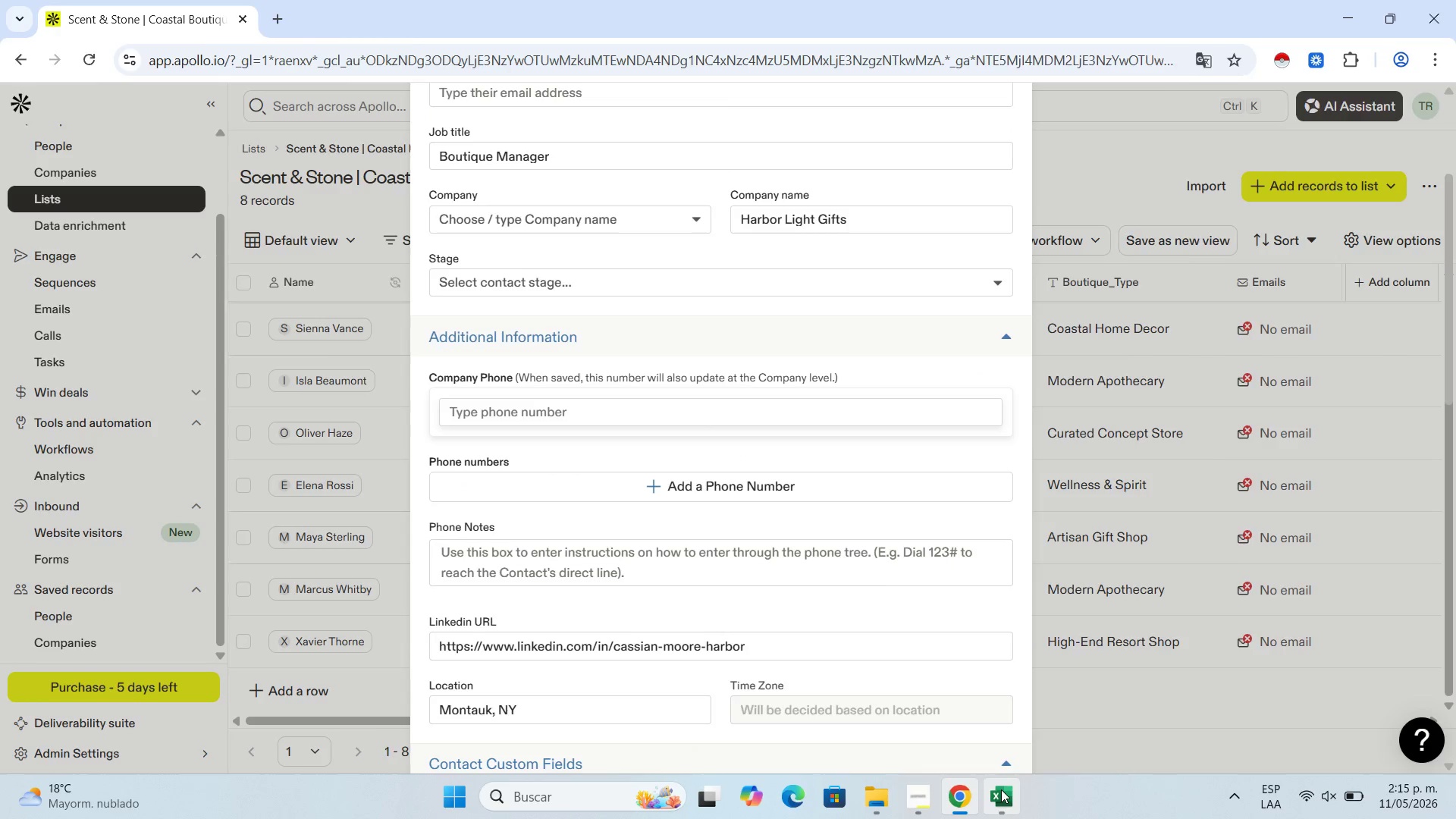 
left_click([995, 789])
 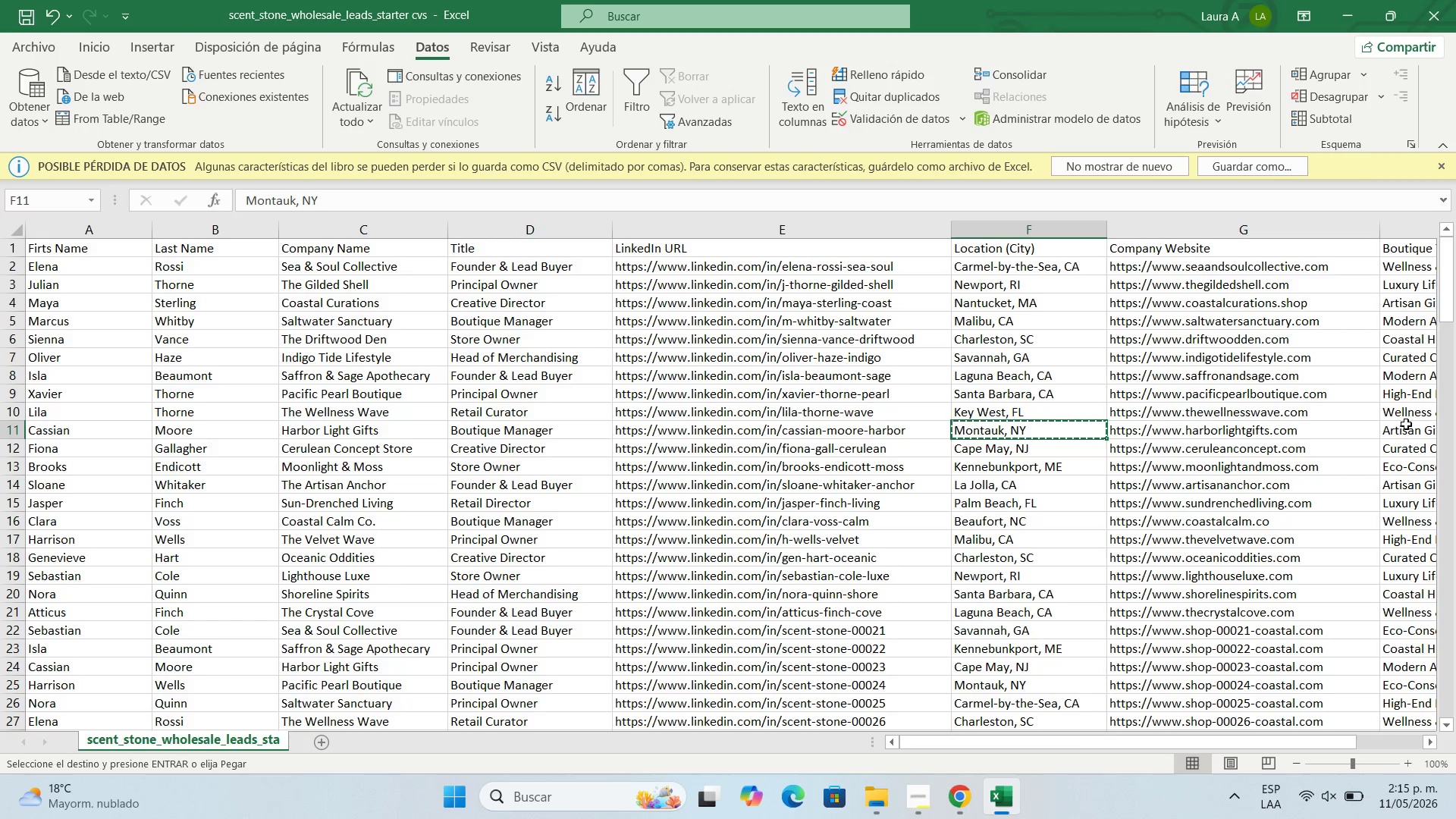 
left_click([1398, 424])
 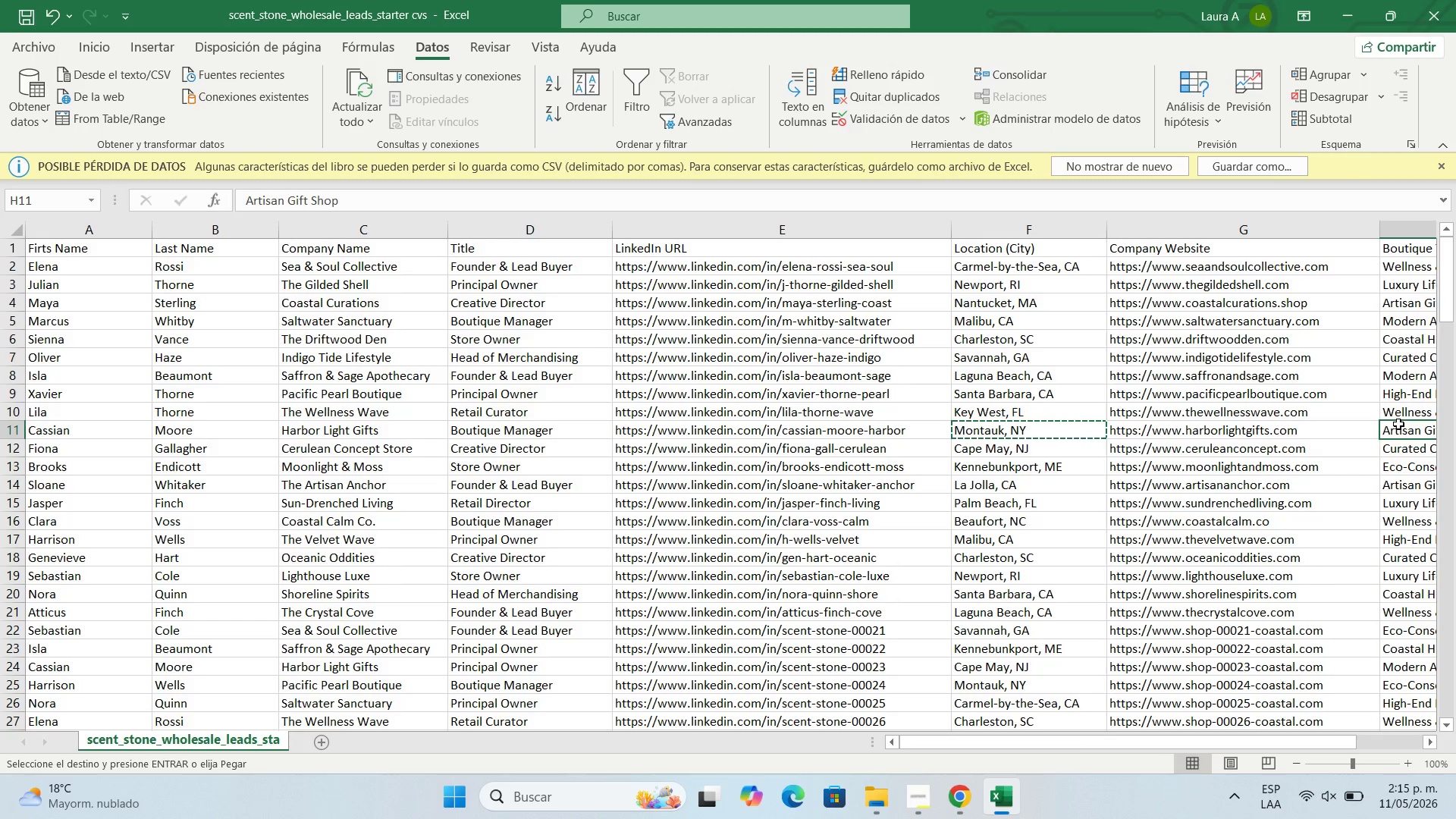 
key(Control+C)
 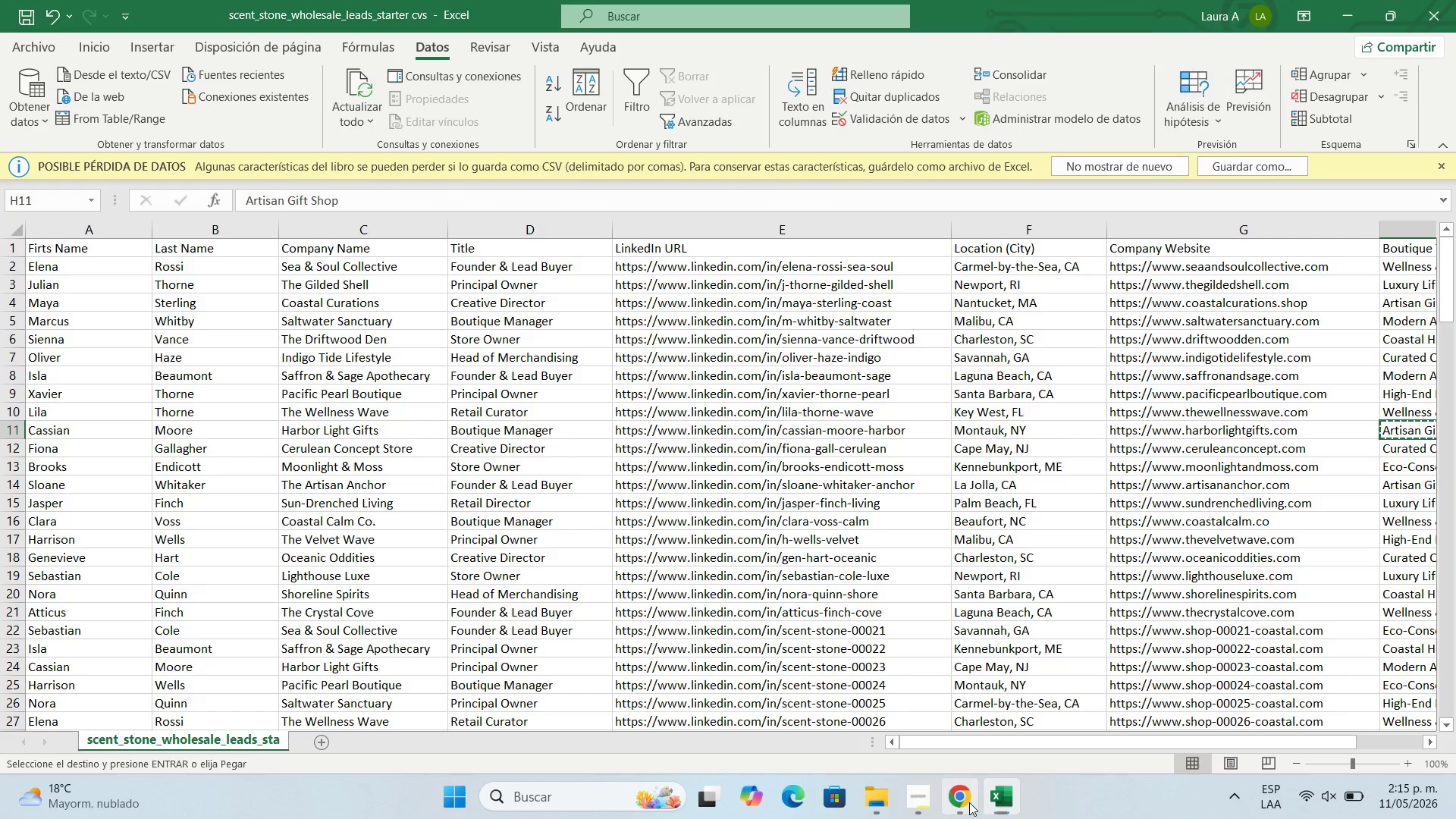 
scroll: coordinate [522, 576], scroll_direction: down, amount: 11.0
 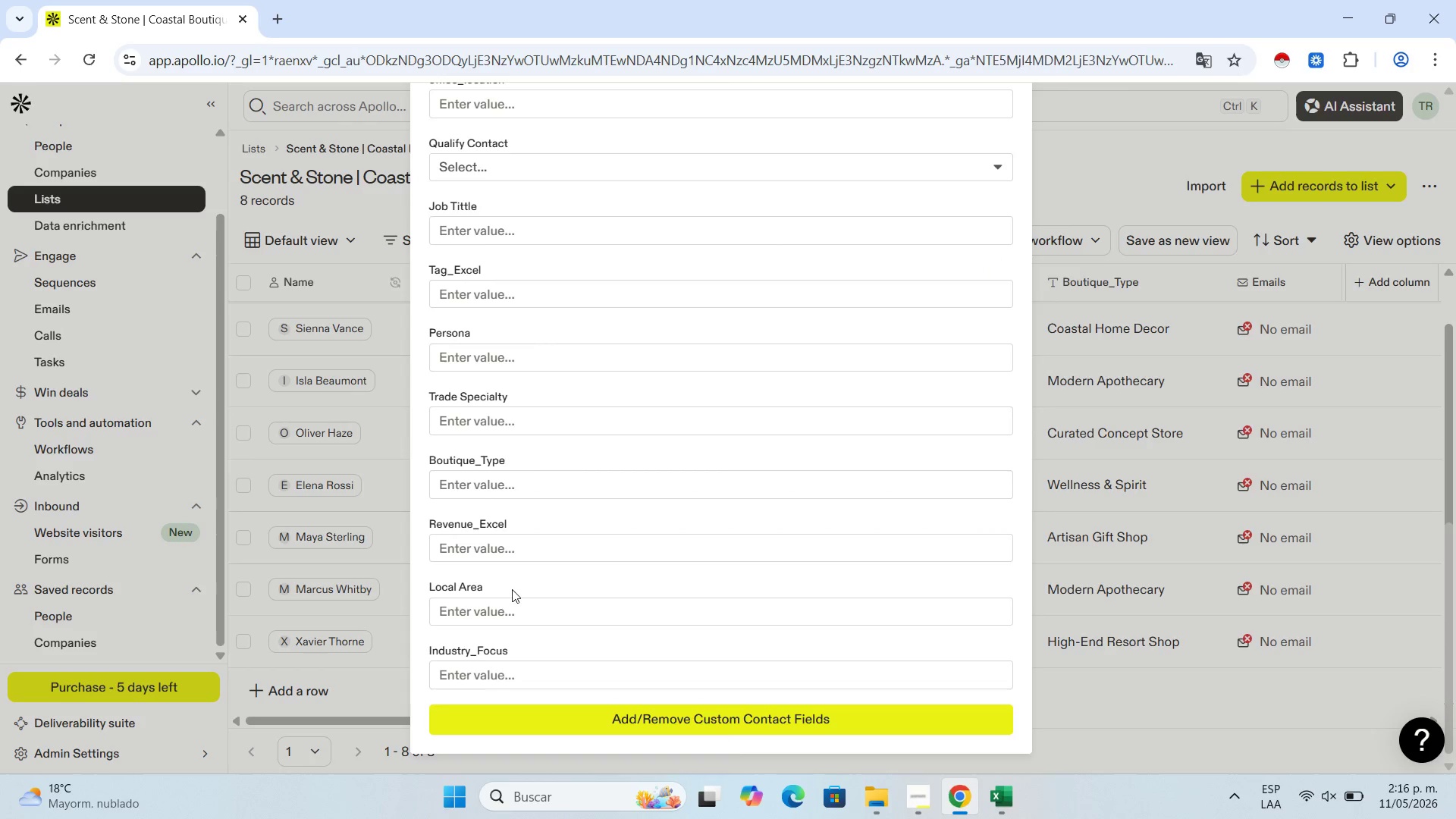 
scroll: coordinate [520, 533], scroll_direction: up, amount: 2.0
 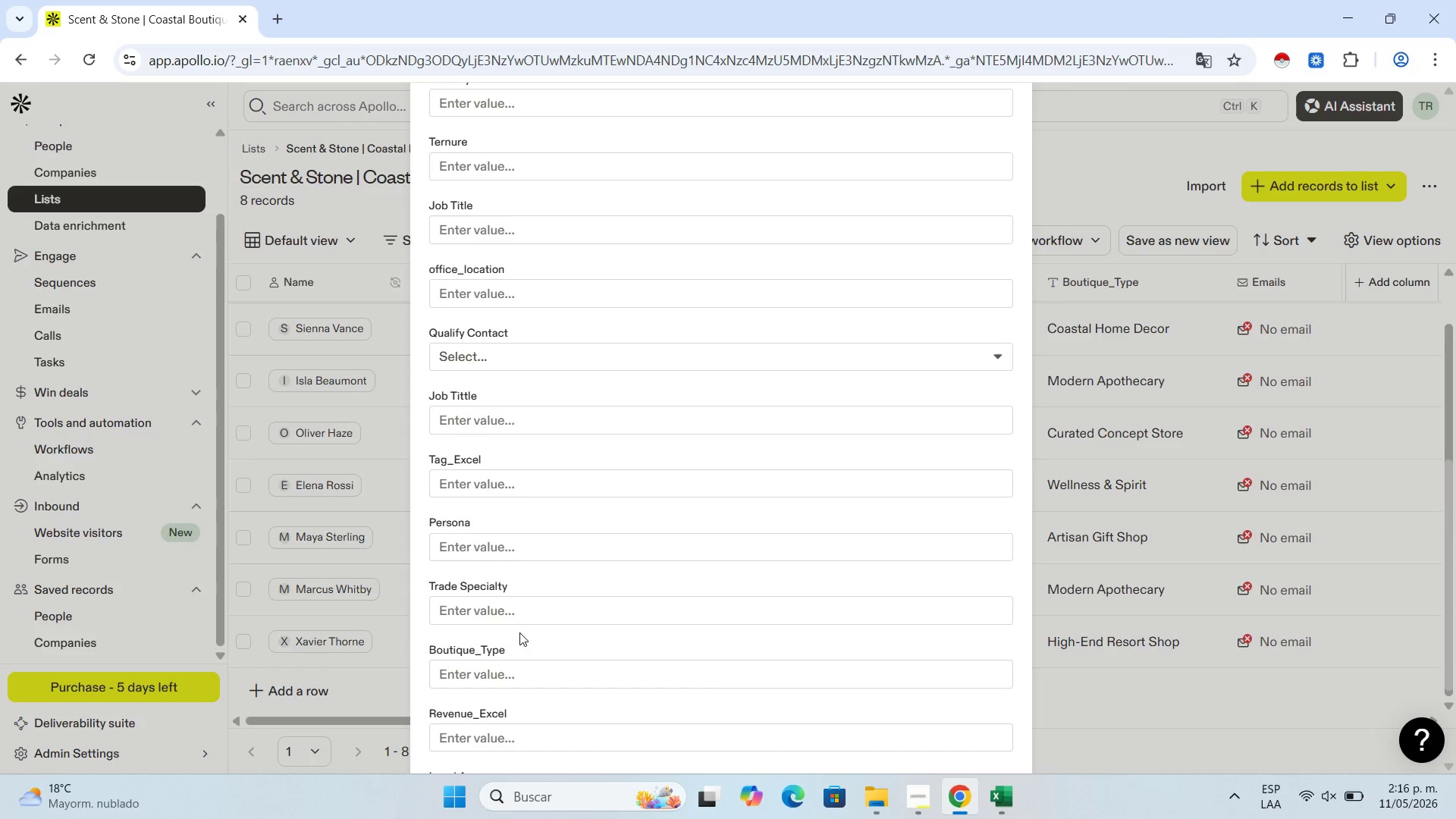 
left_click([516, 677])
 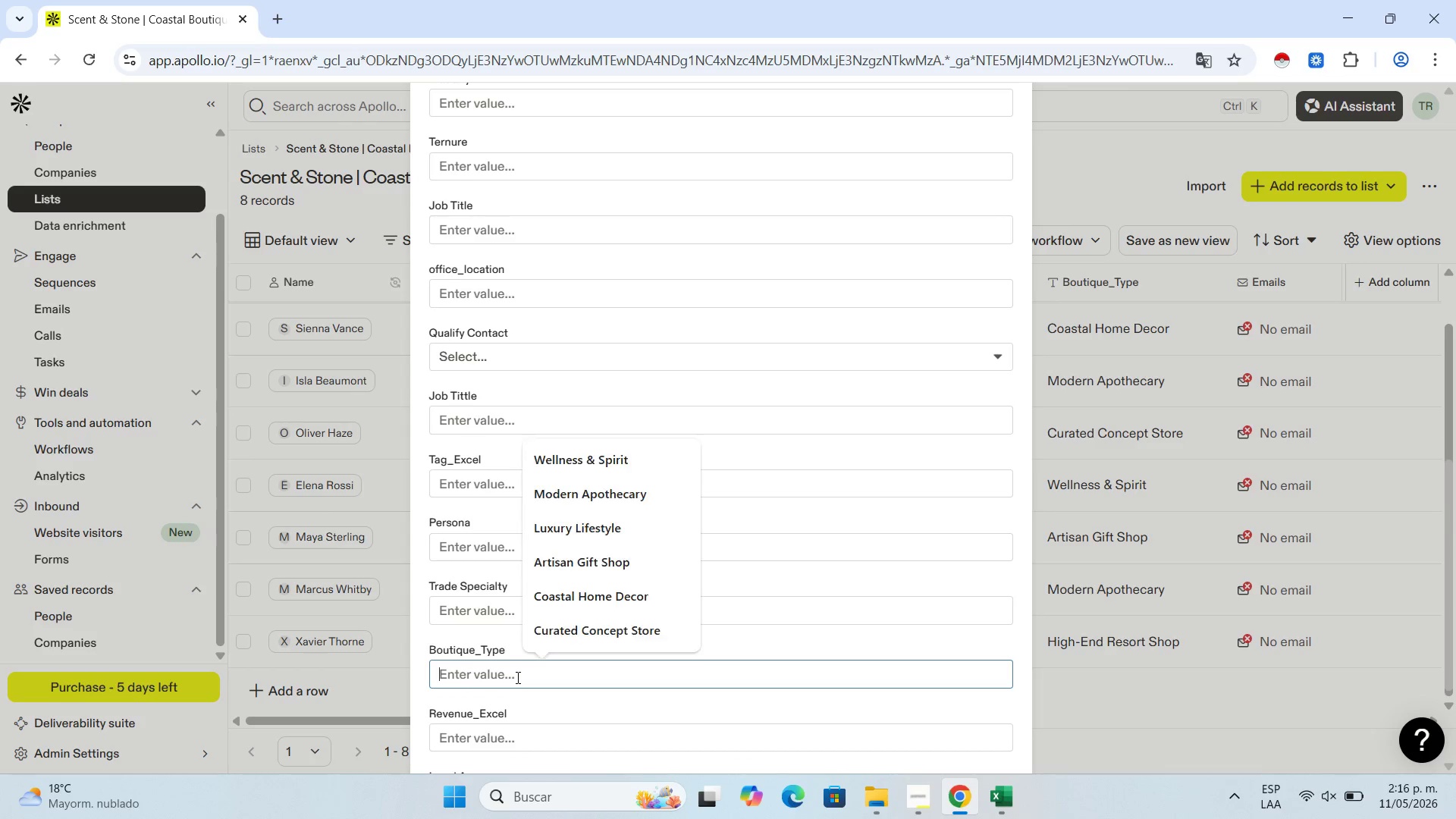 
key(Control+V)
 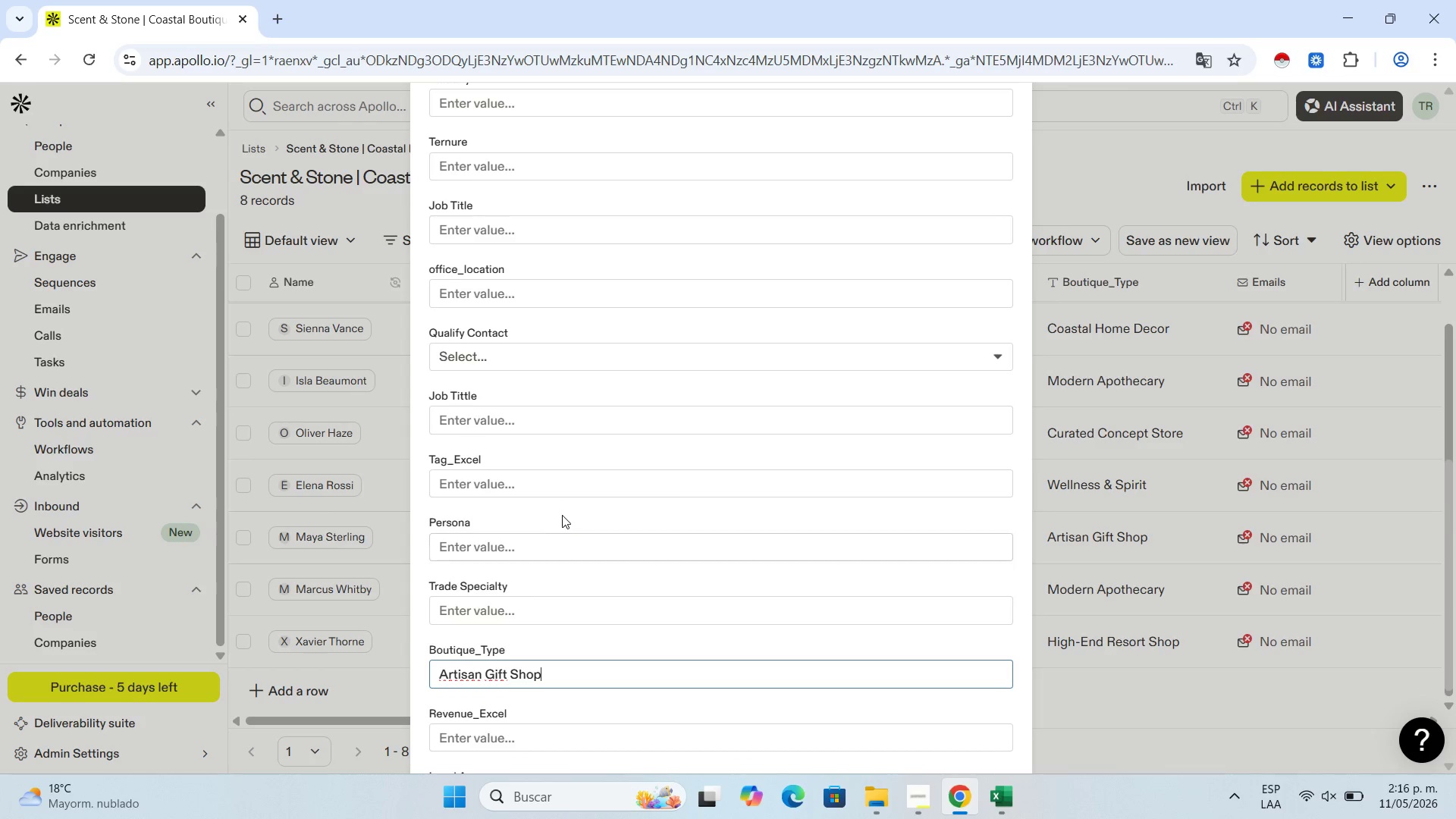 
scroll: coordinate [600, 444], scroll_direction: up, amount: 11.0
 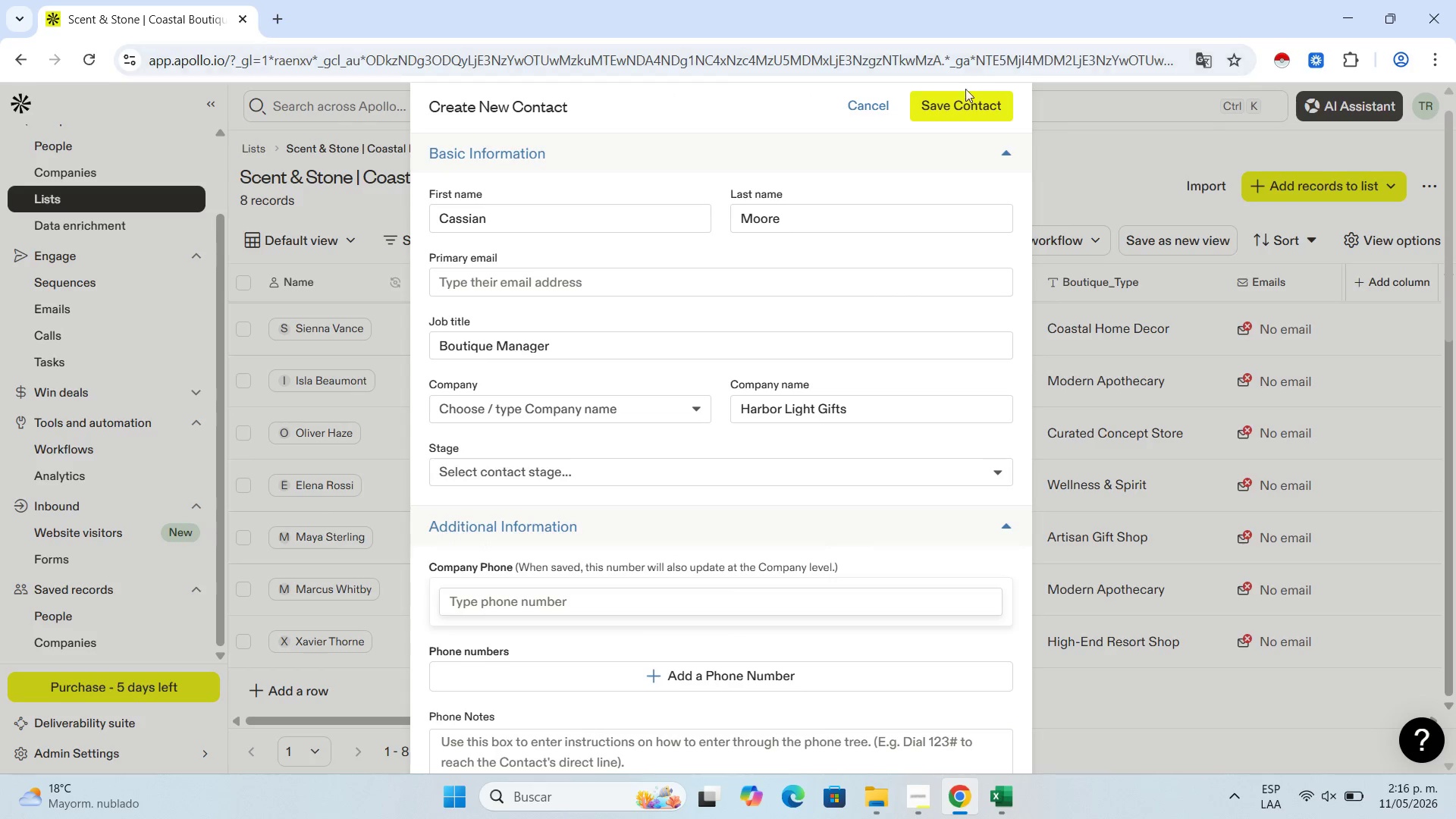 
left_click([958, 106])
 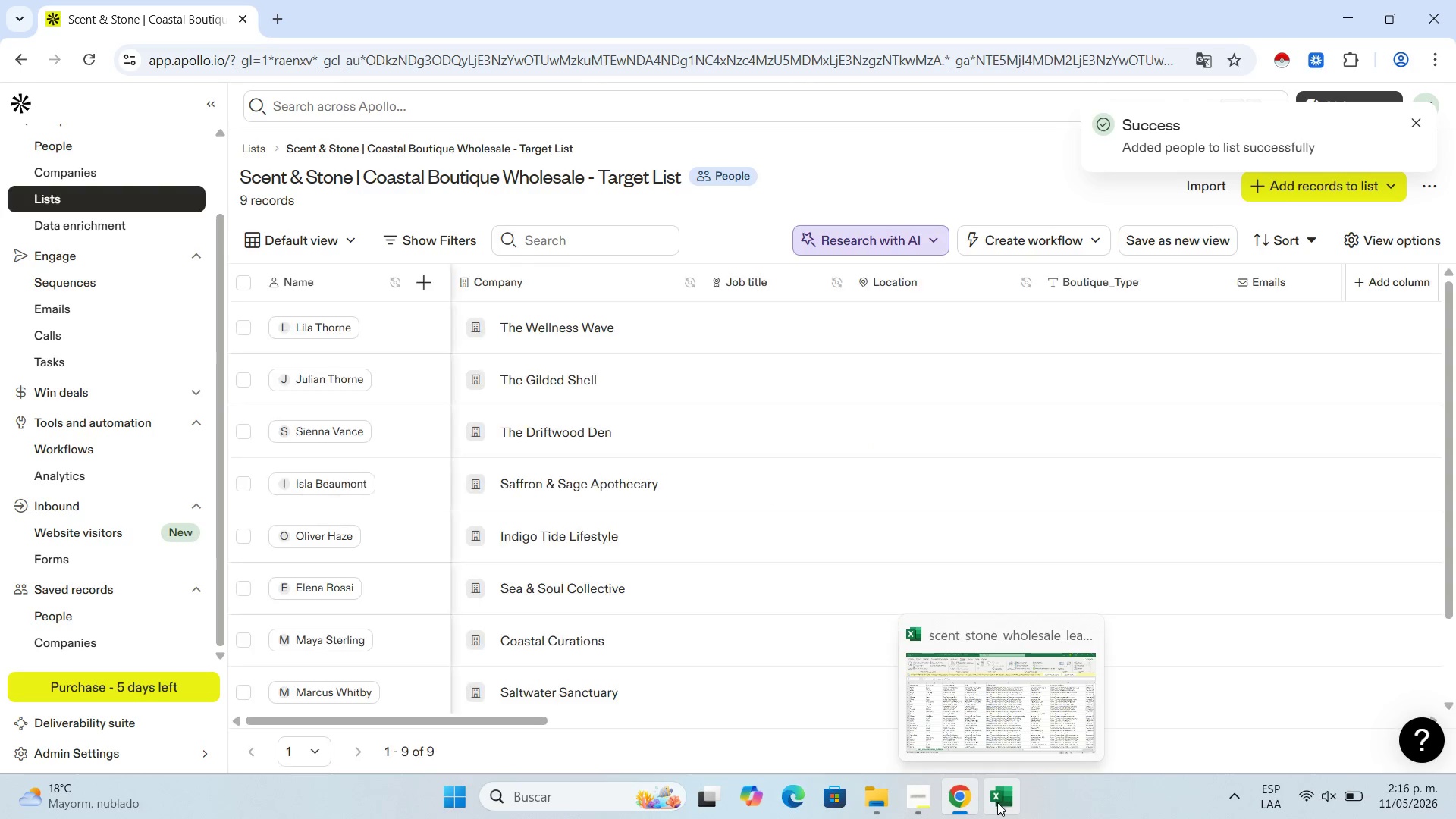 
left_click([997, 802])
 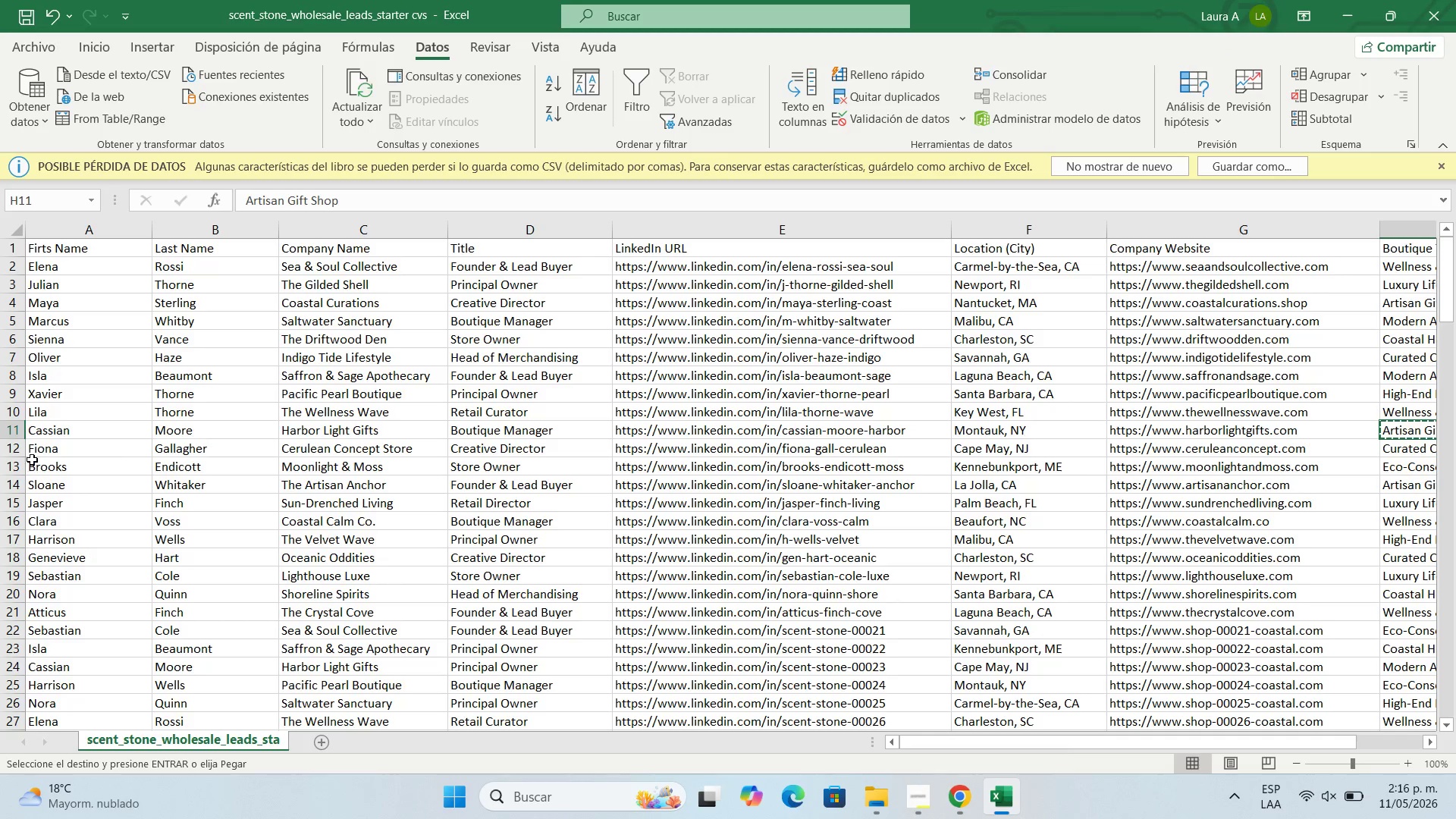 
left_click([49, 453])
 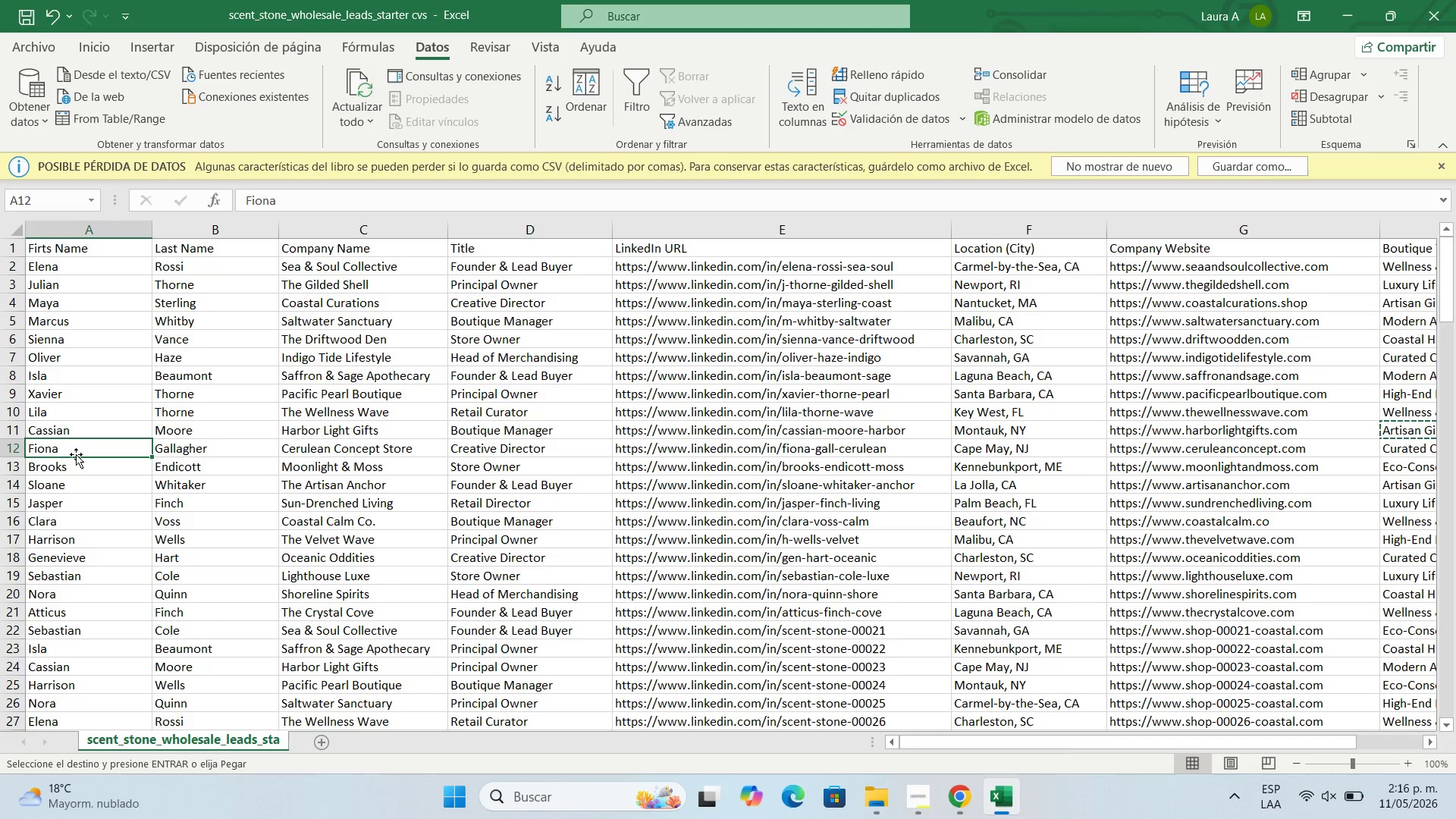 
key(Control+ControlRight)
 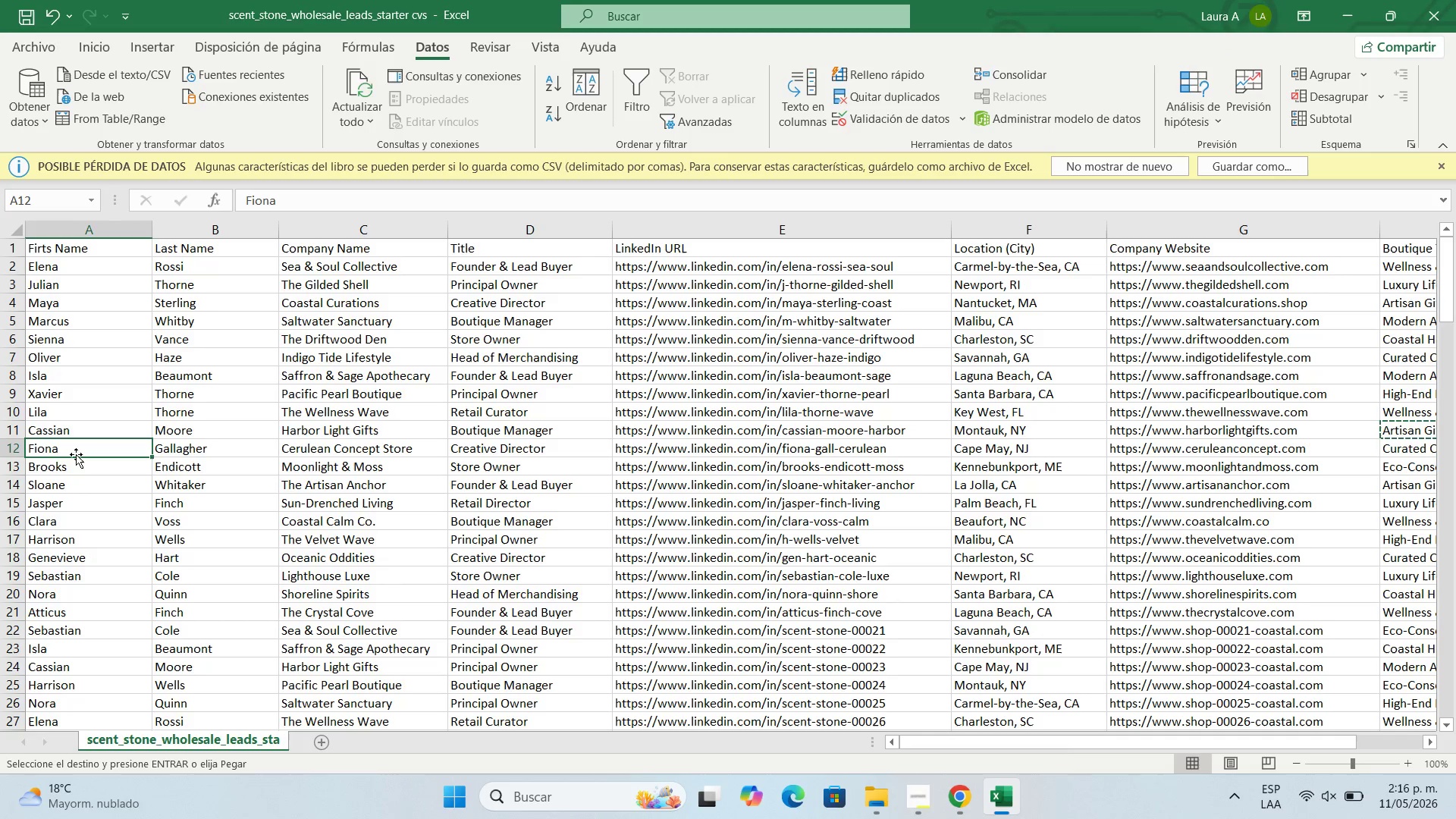 
key(ArrowLeft)
 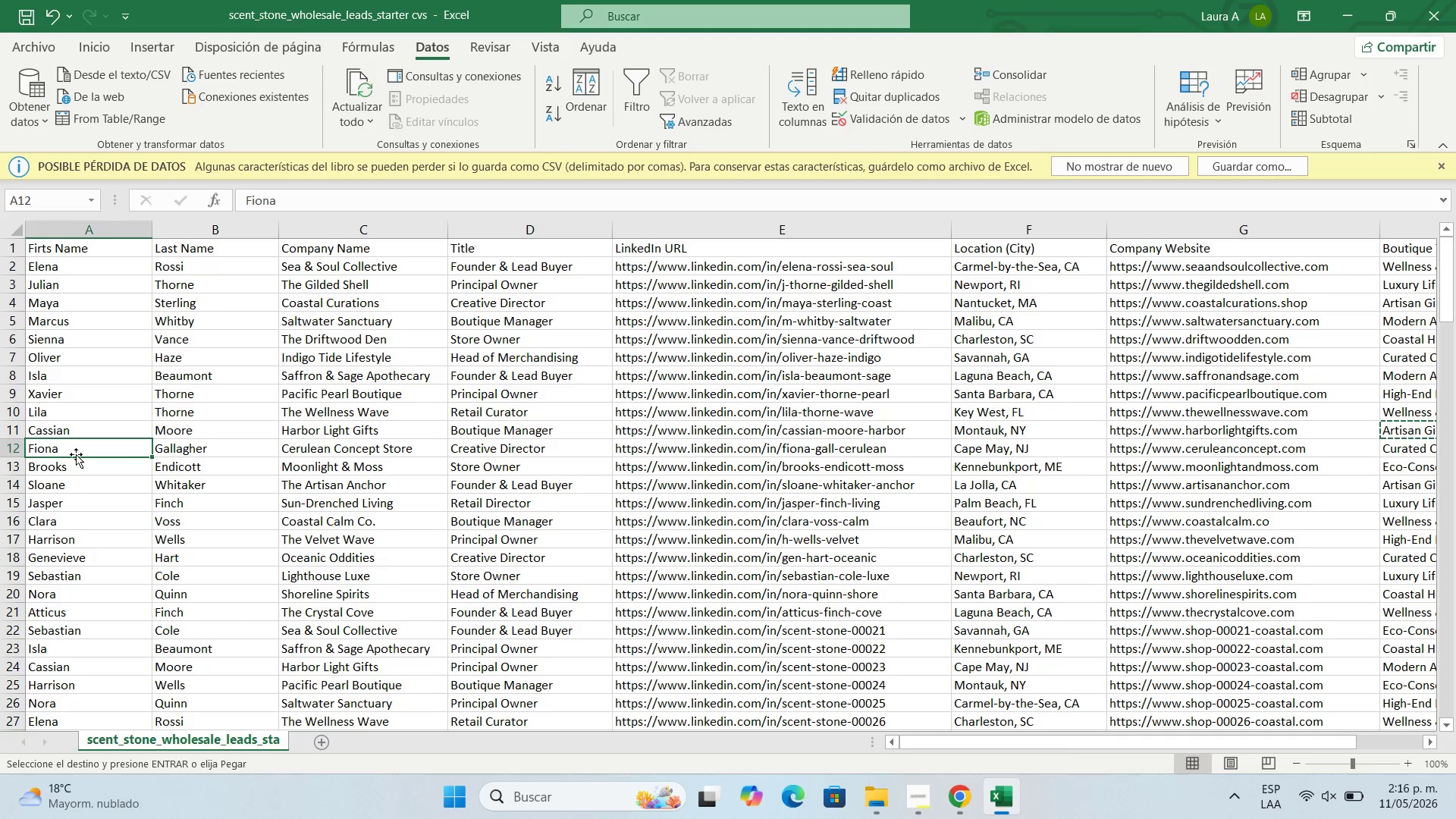 
key(ArrowLeft)
 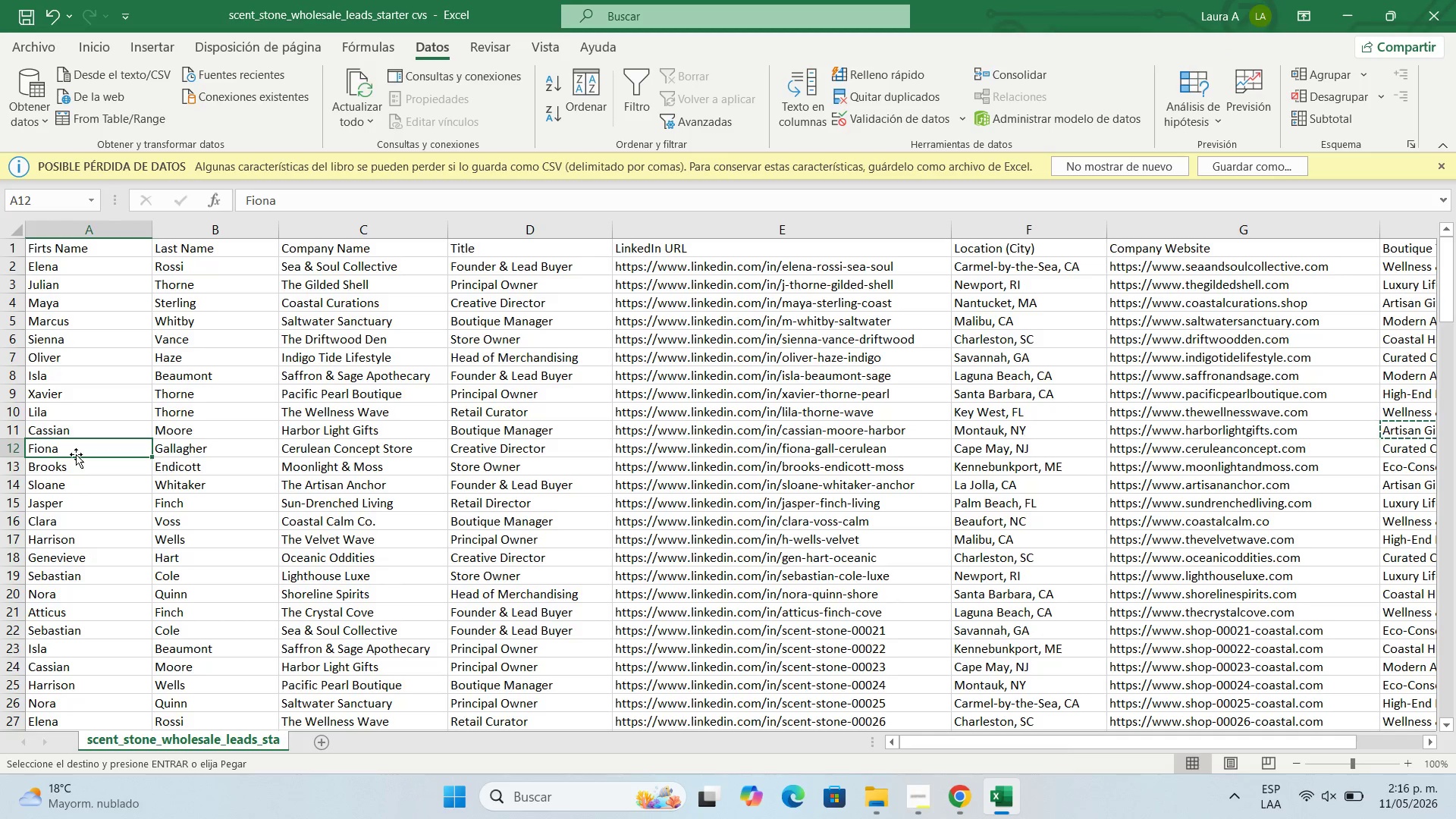 
key(ArrowLeft)
 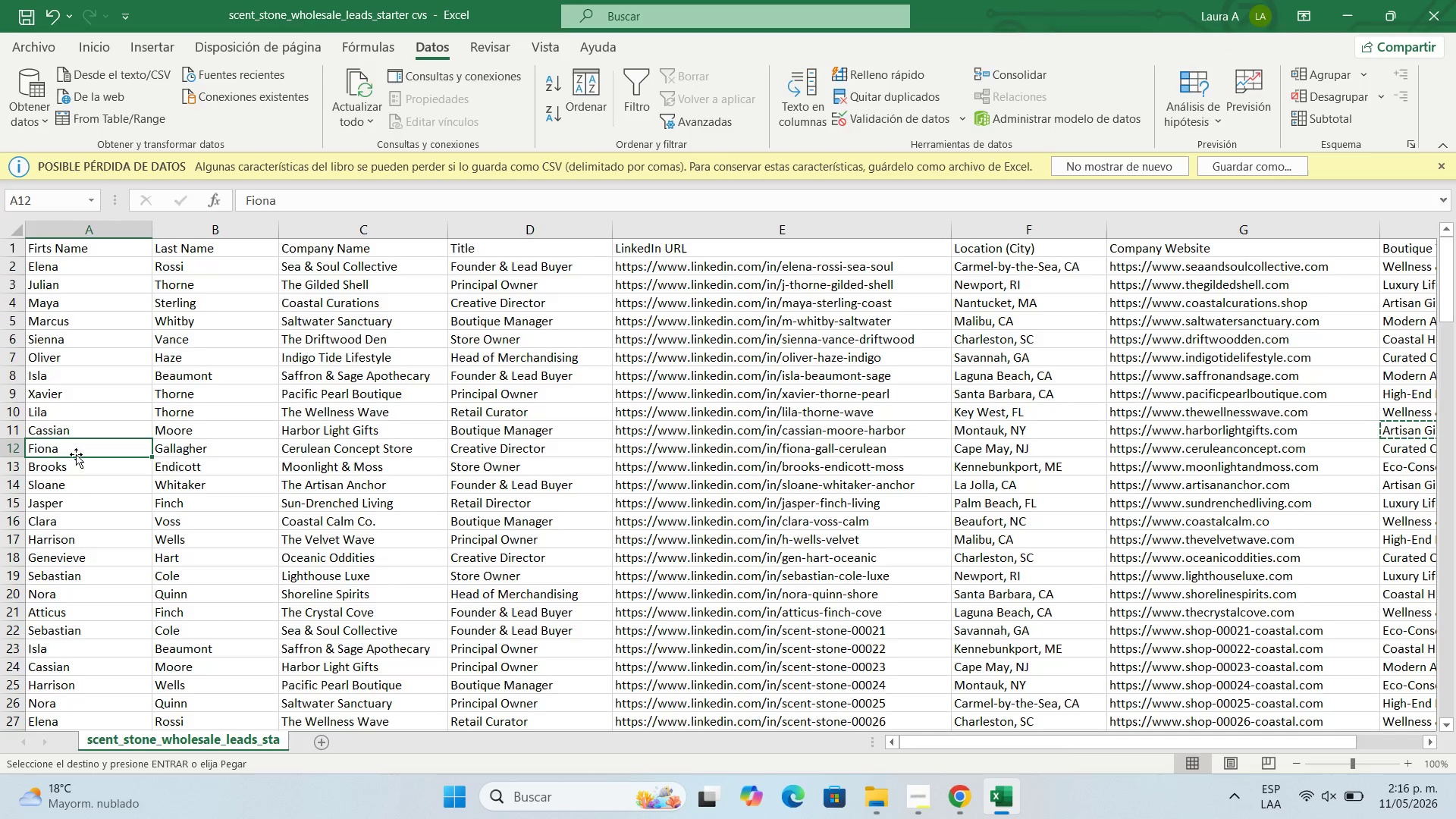 
key(Control+C)
 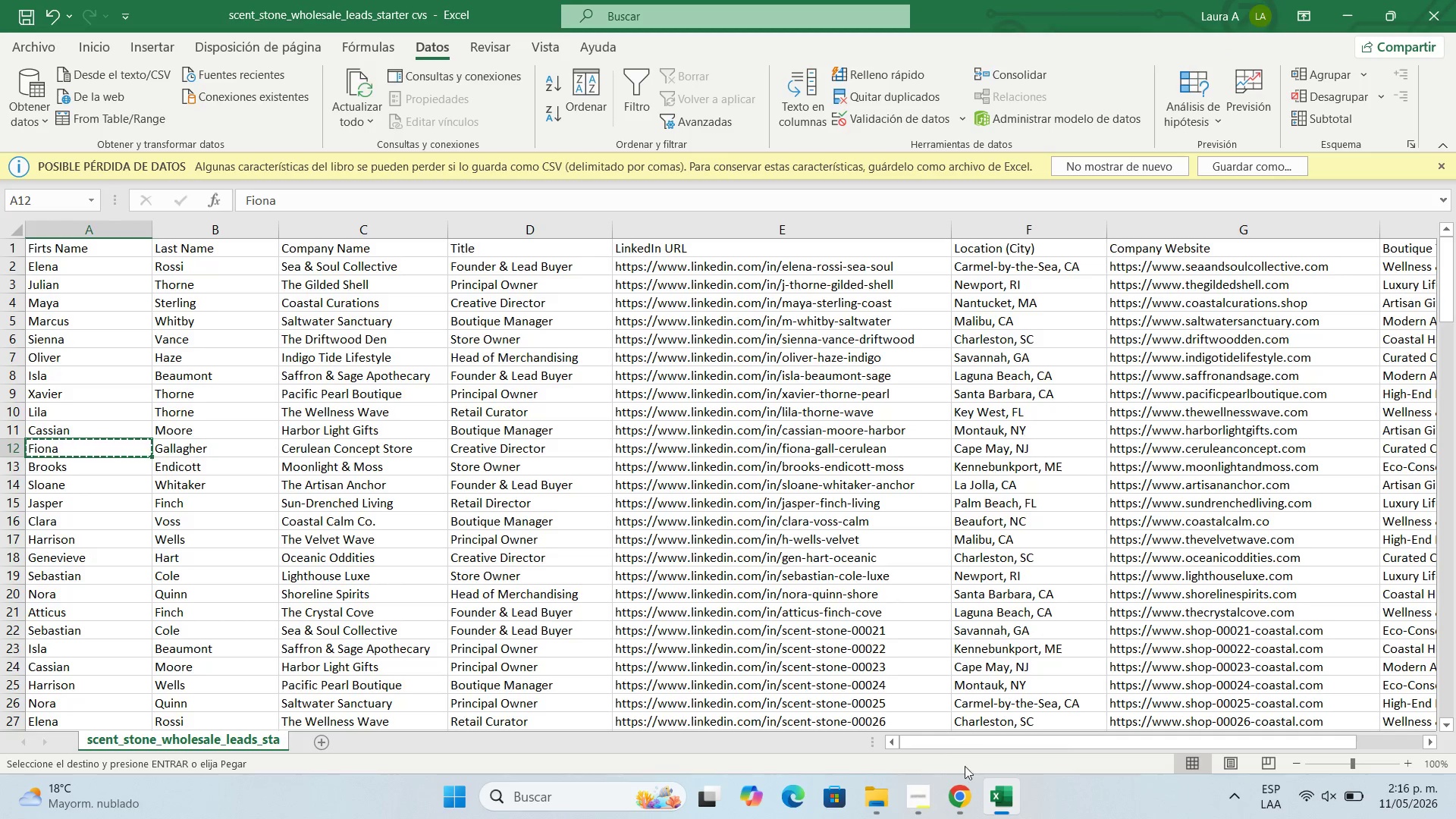 
left_click([963, 794])
 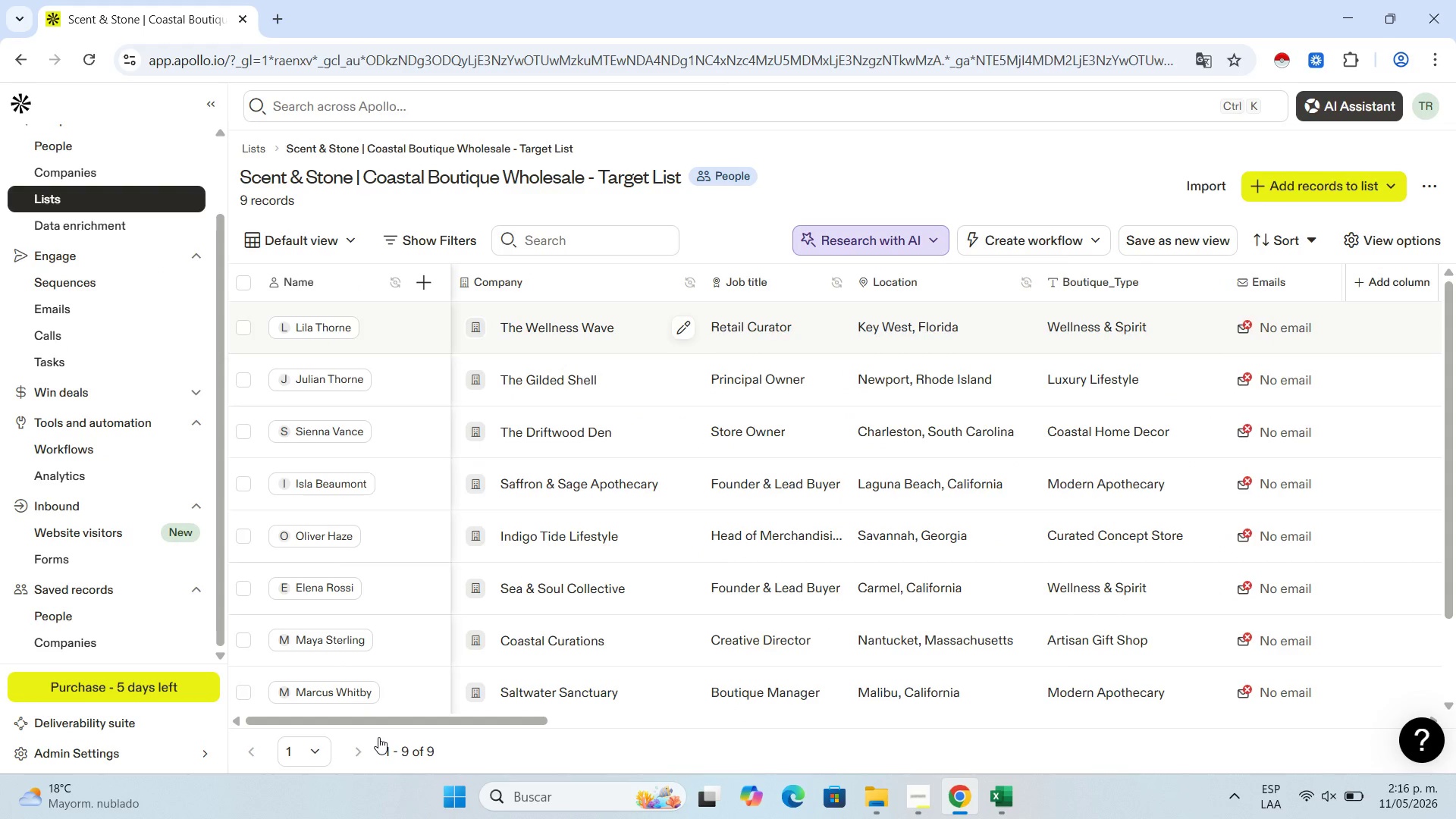 
scroll: coordinate [340, 626], scroll_direction: down, amount: 9.0
 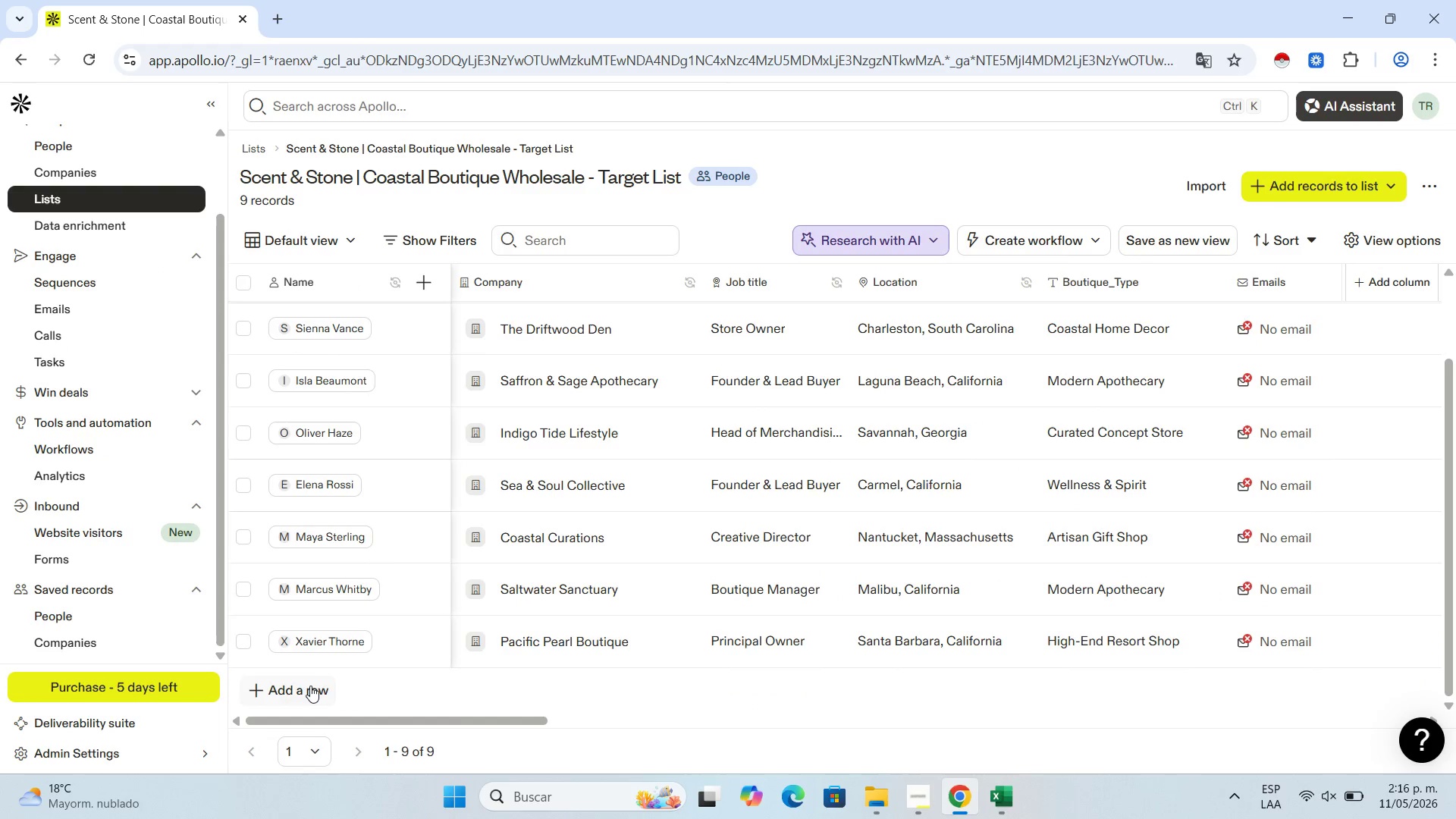 
left_click([310, 686])
 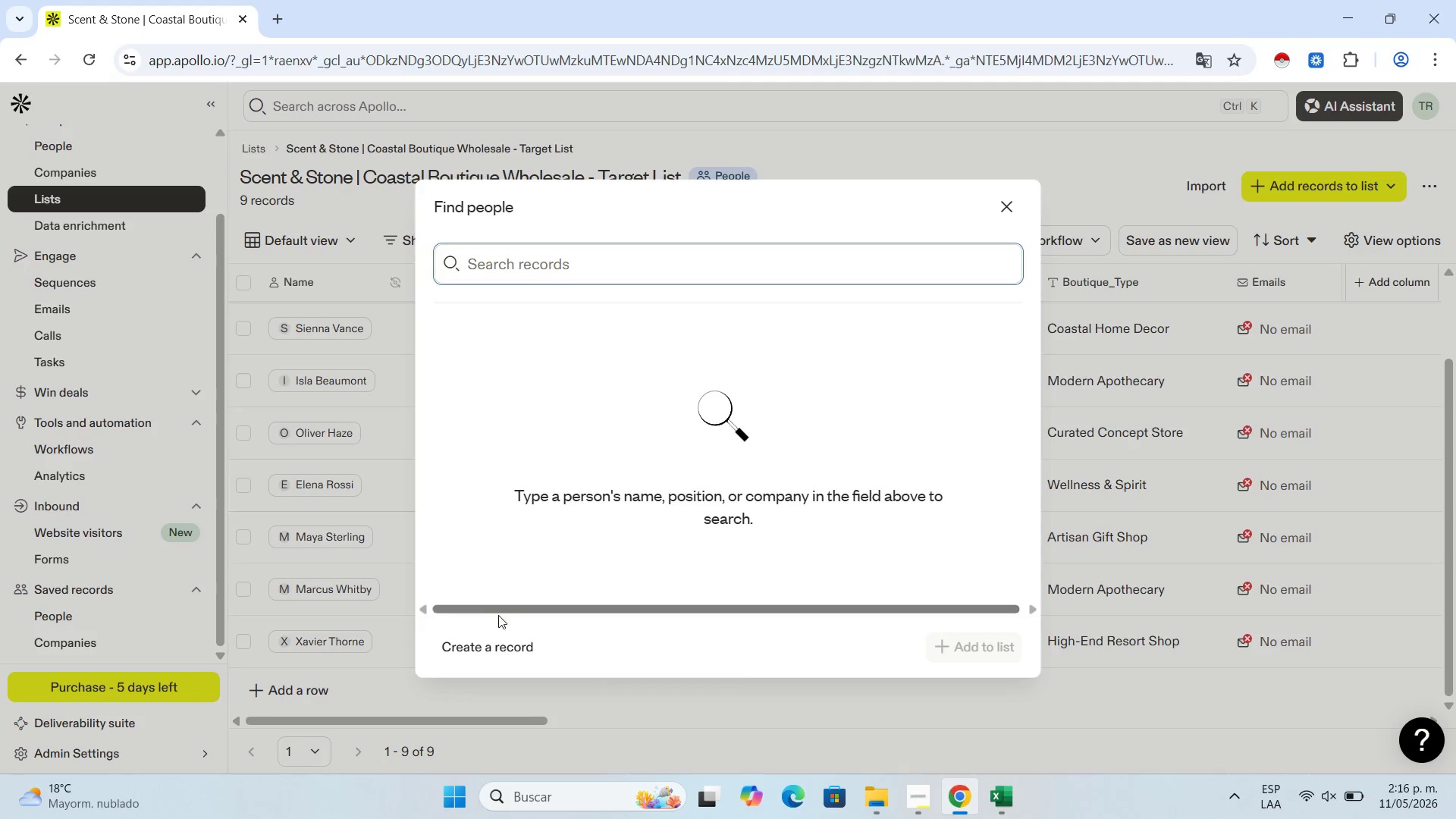 
left_click([493, 655])
 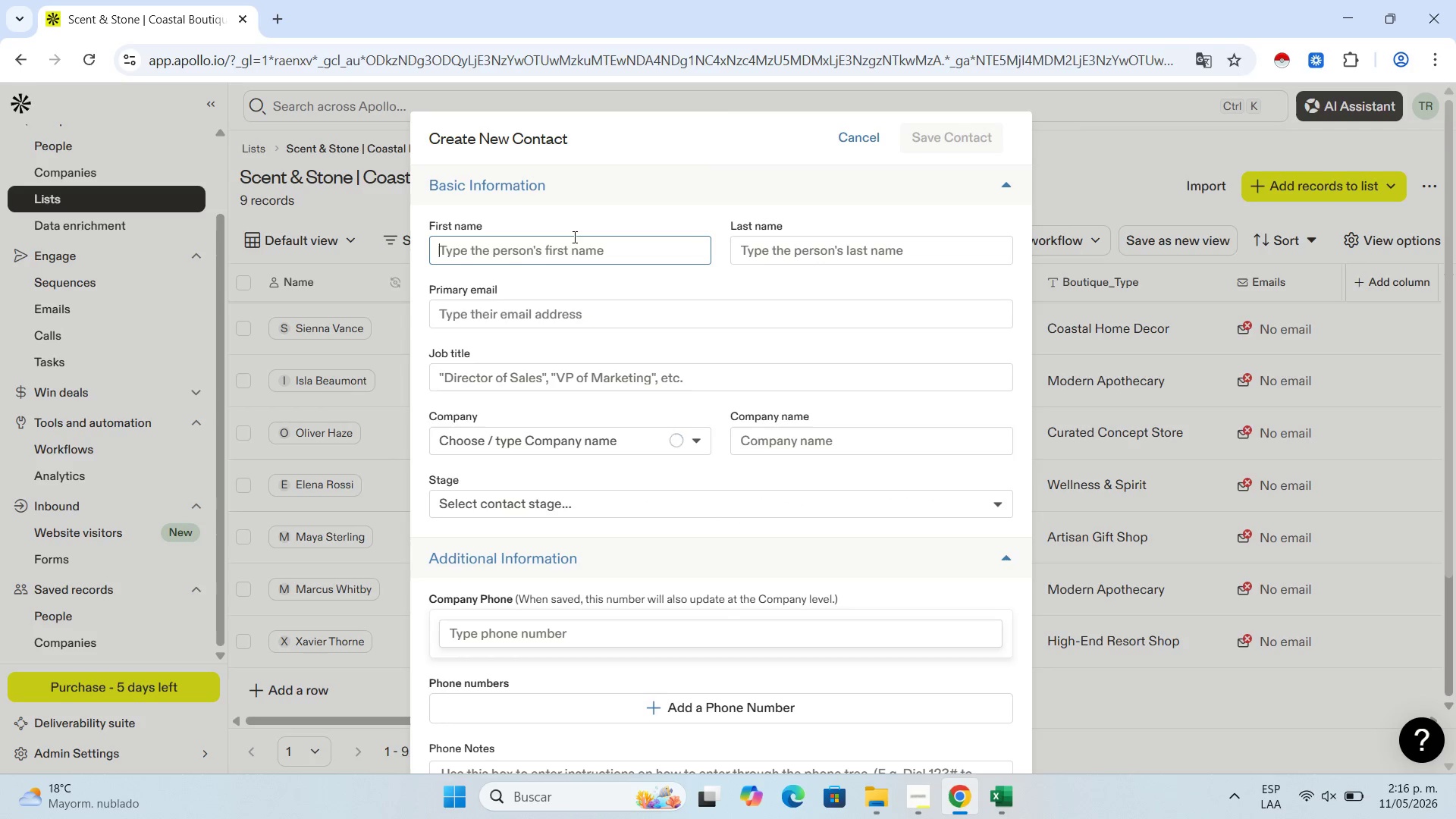 
left_click([573, 242])
 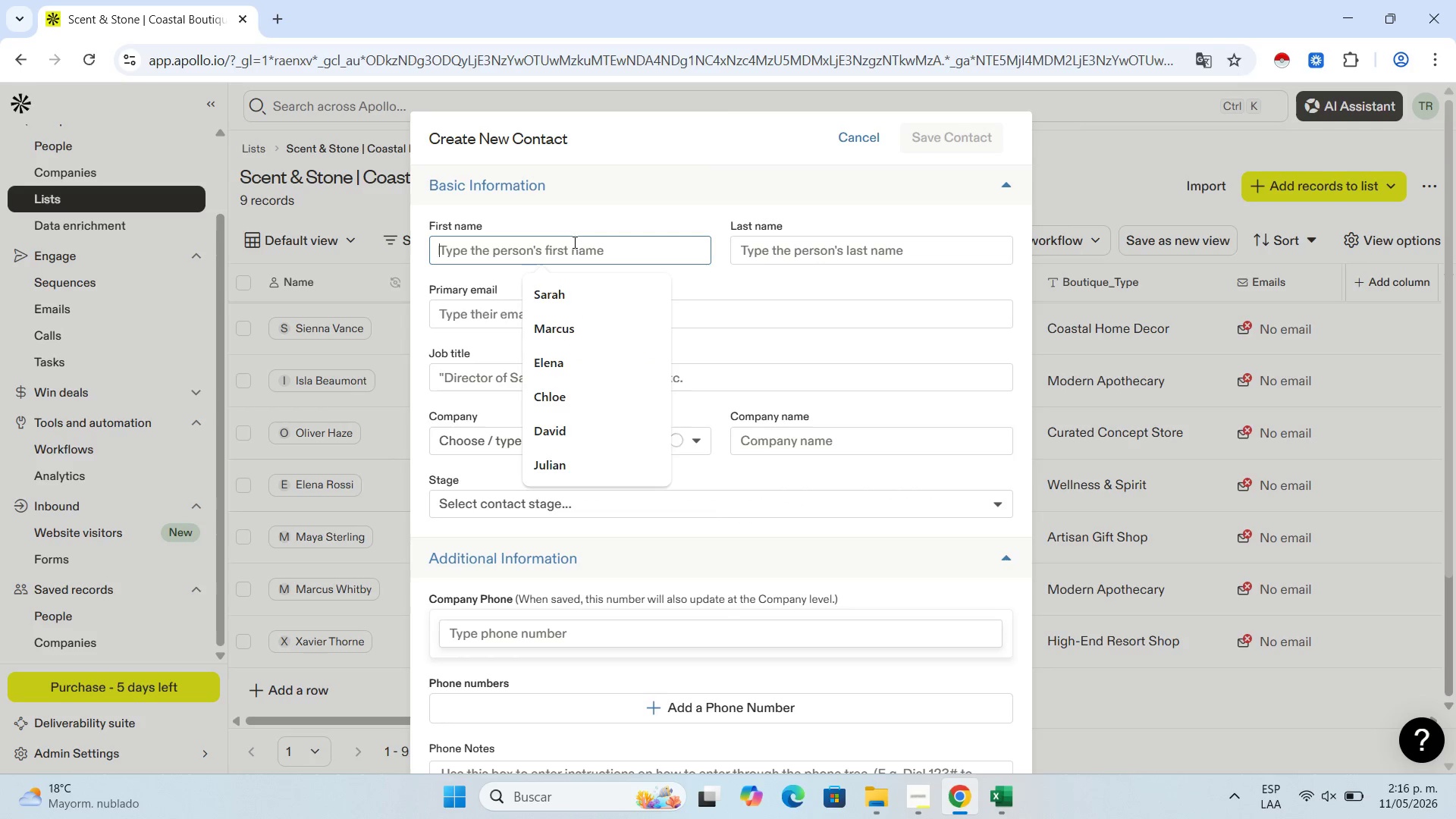 
key(Control+V)
 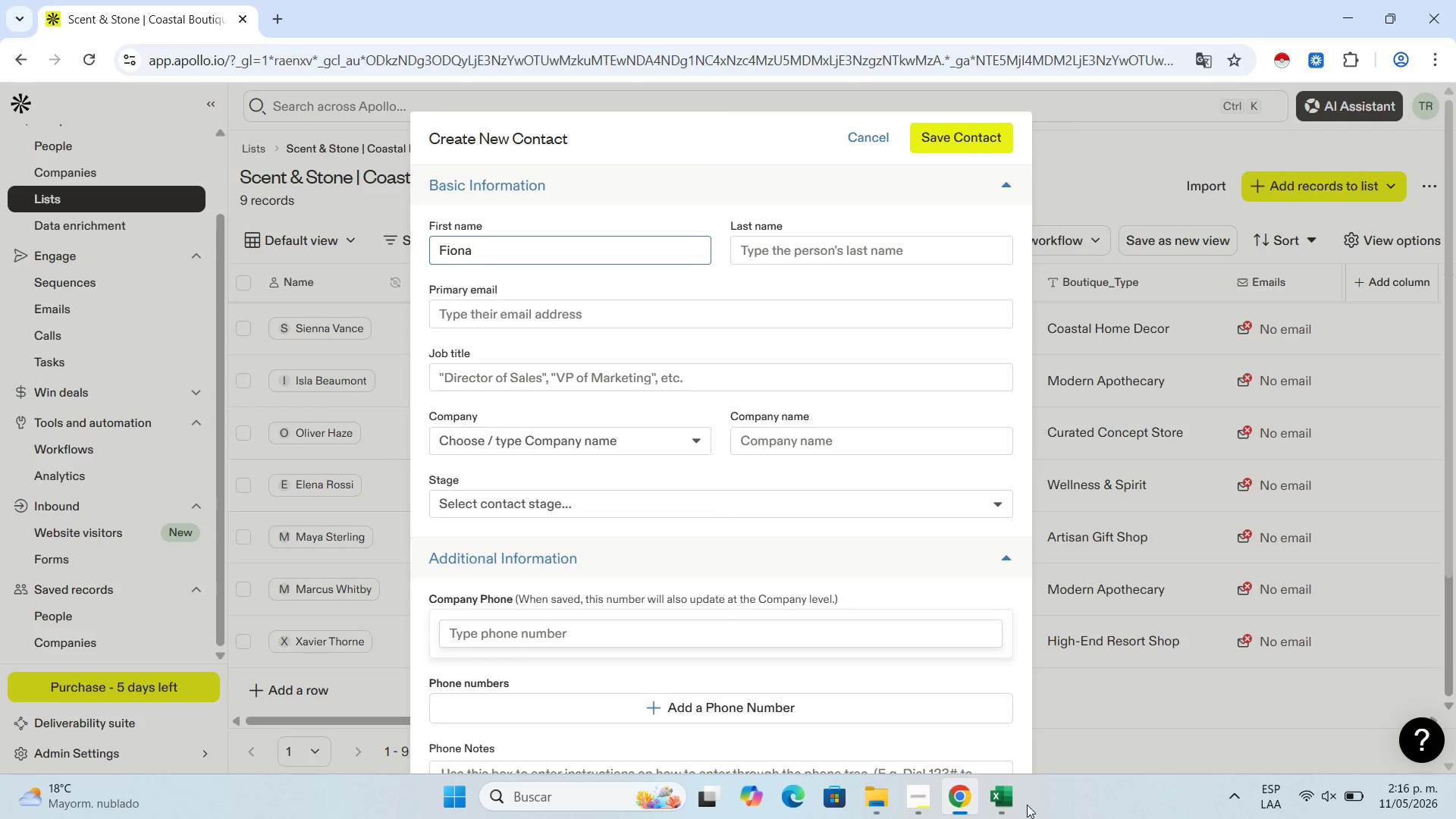 
left_click([1018, 805])
 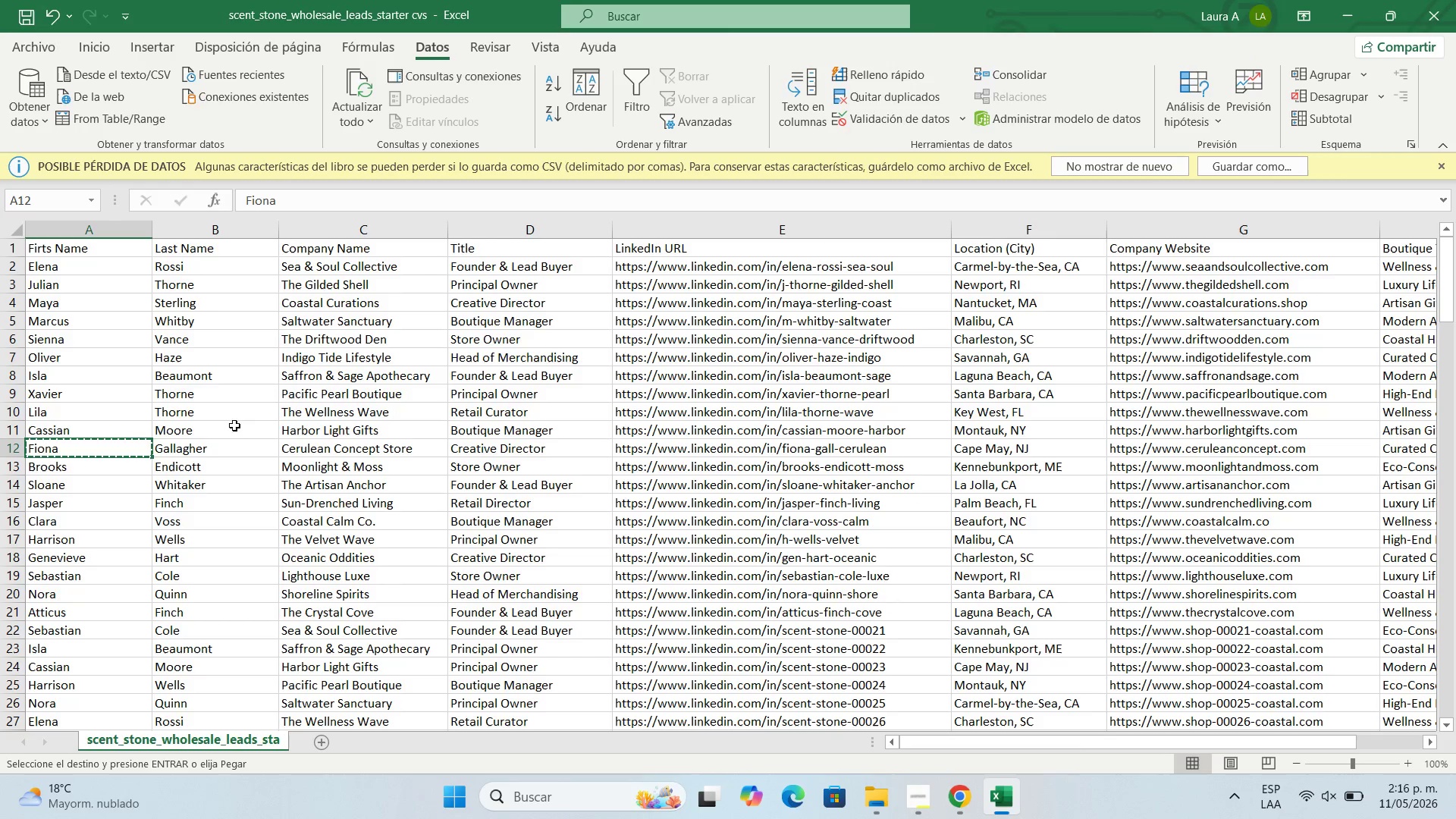 
left_click([210, 449])
 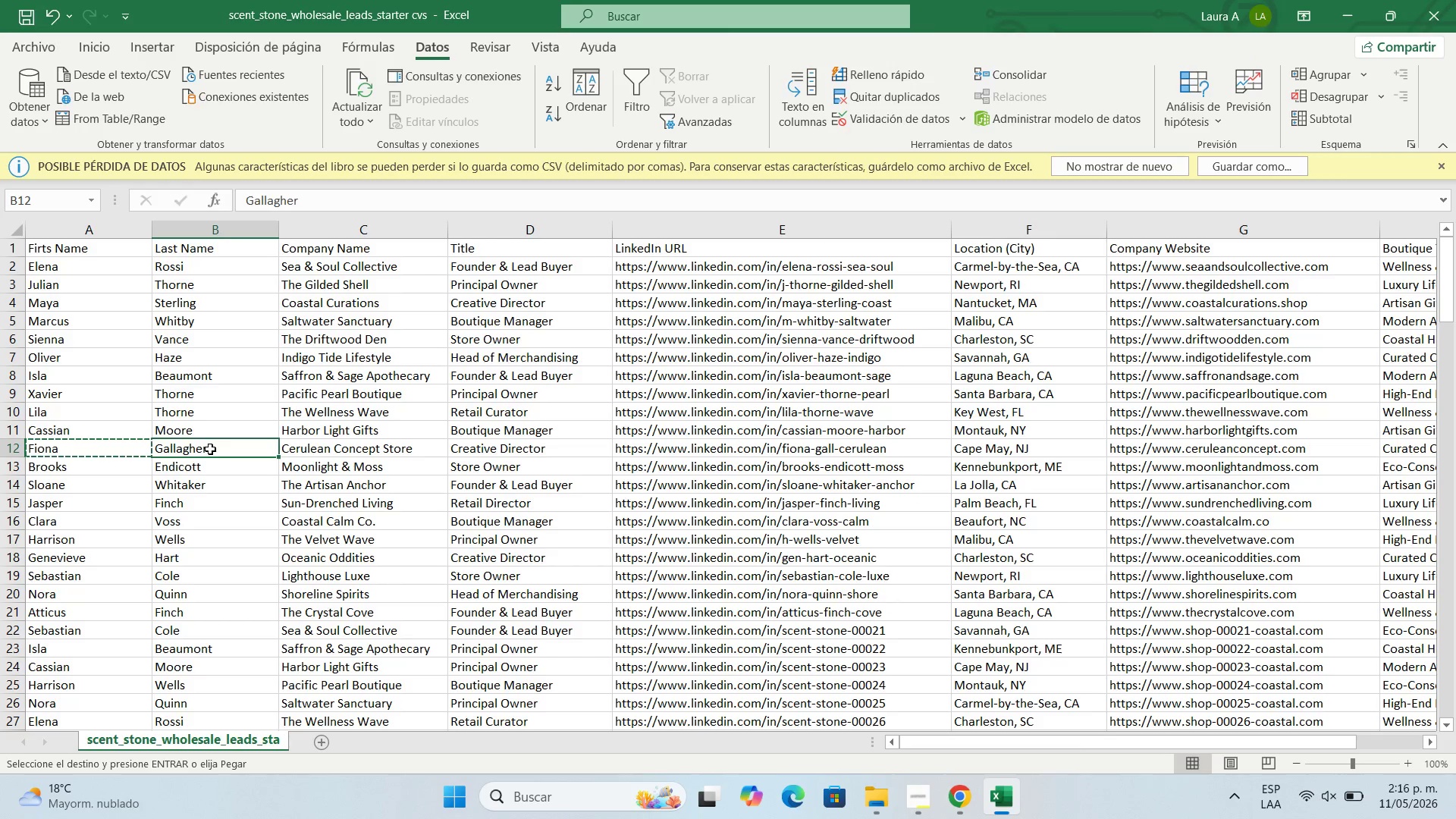 
key(Control+C)
 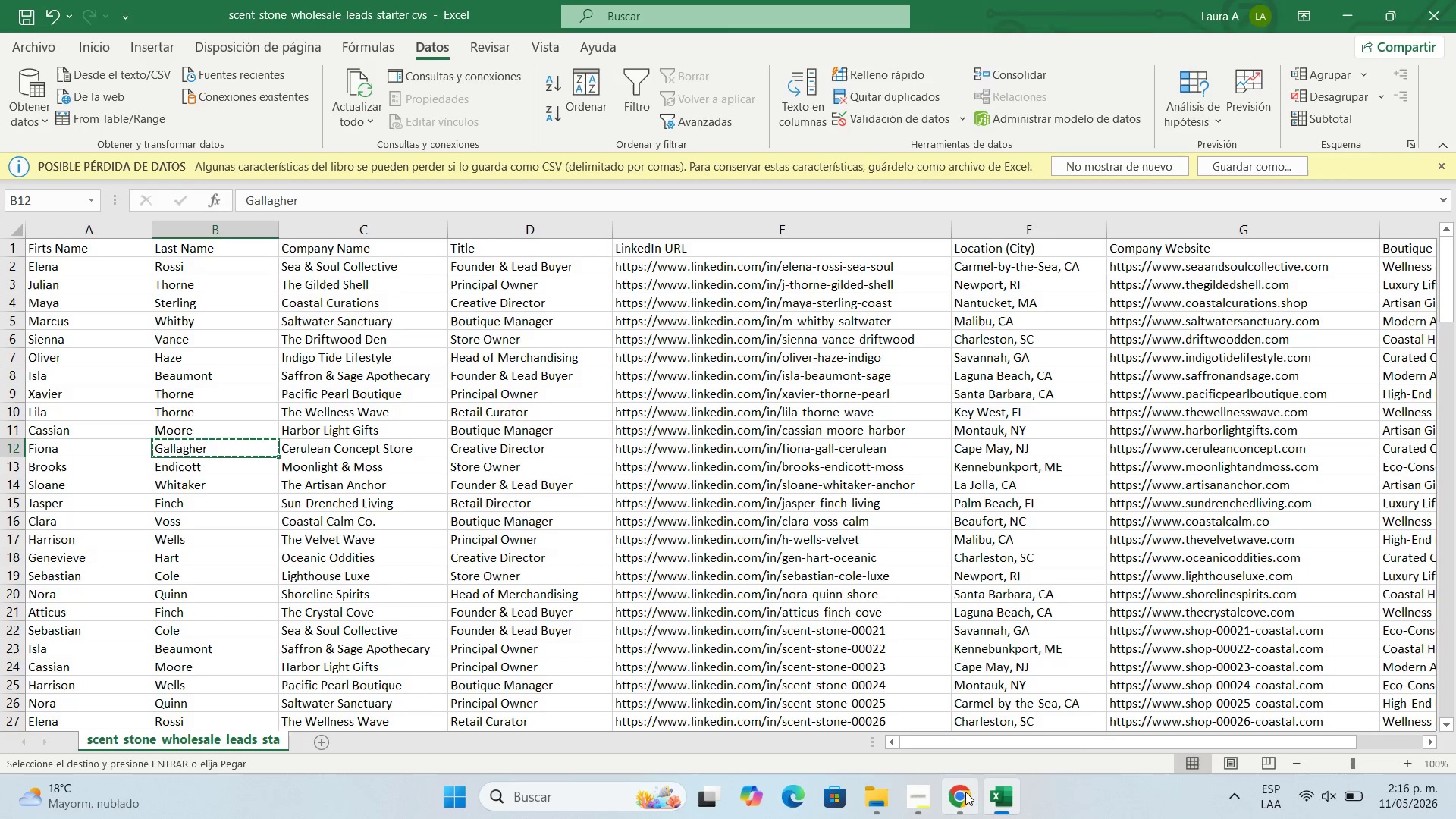 
left_click([971, 786])
 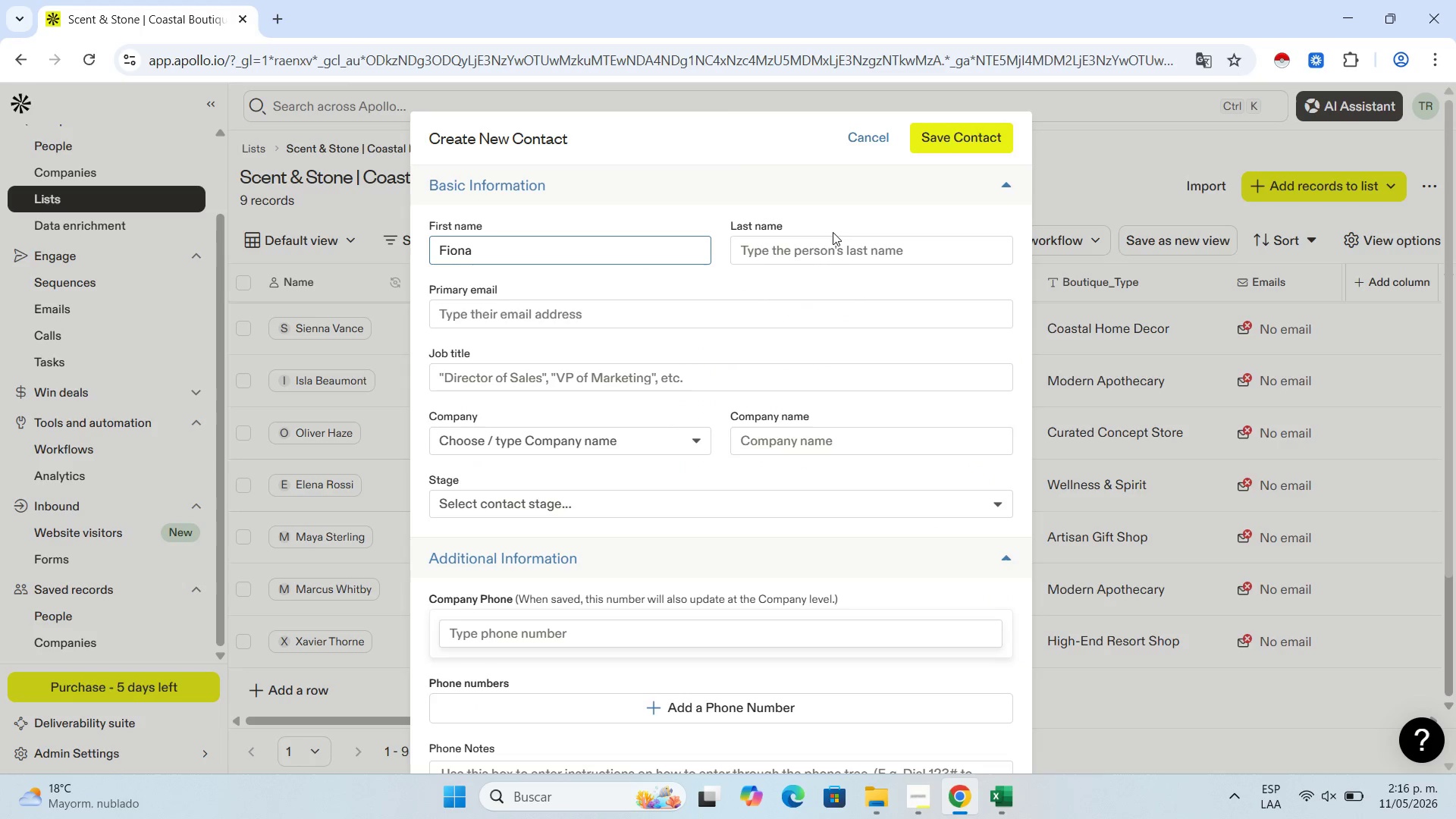 
left_click([834, 245])
 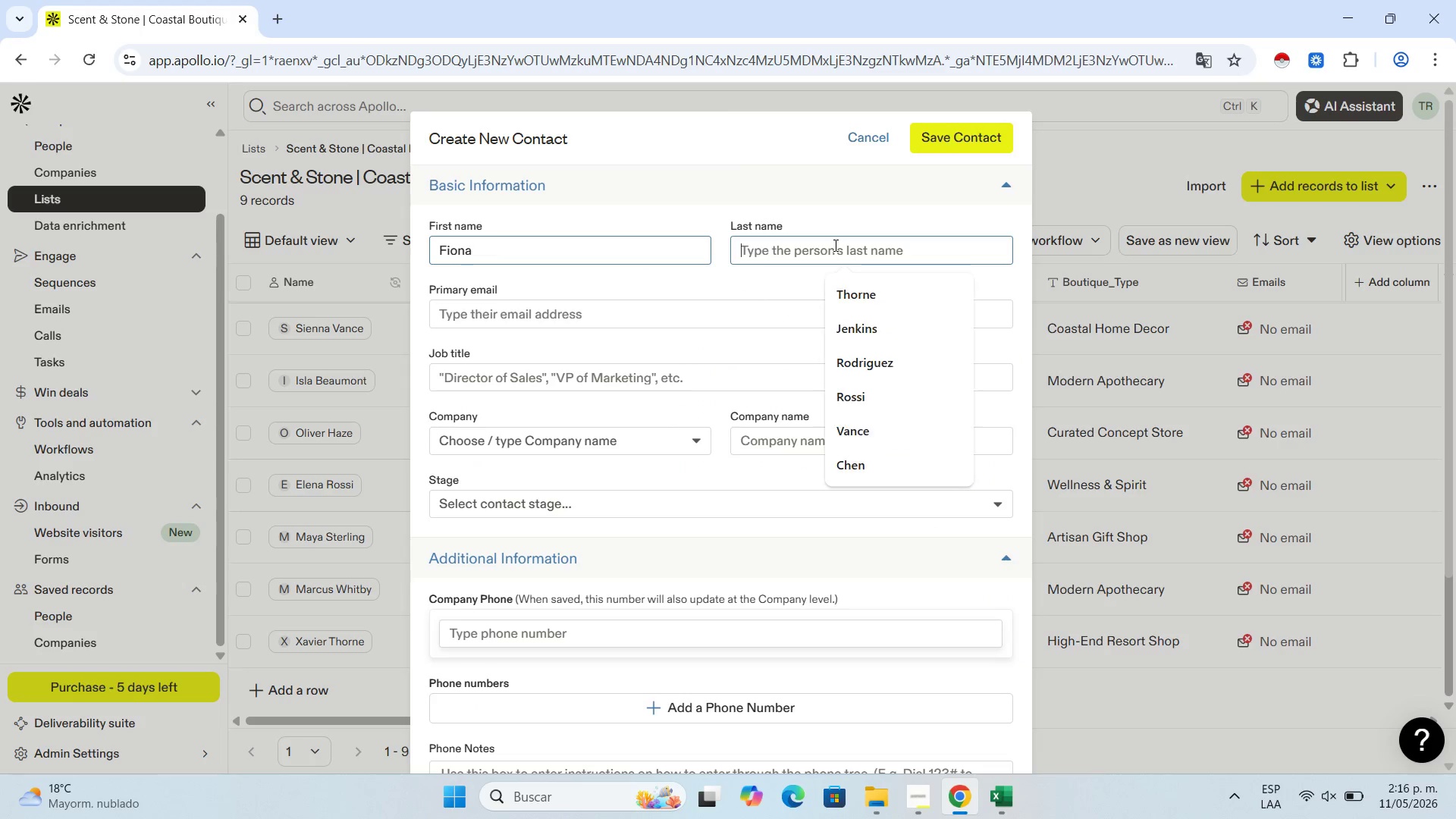 
key(Control+V)
 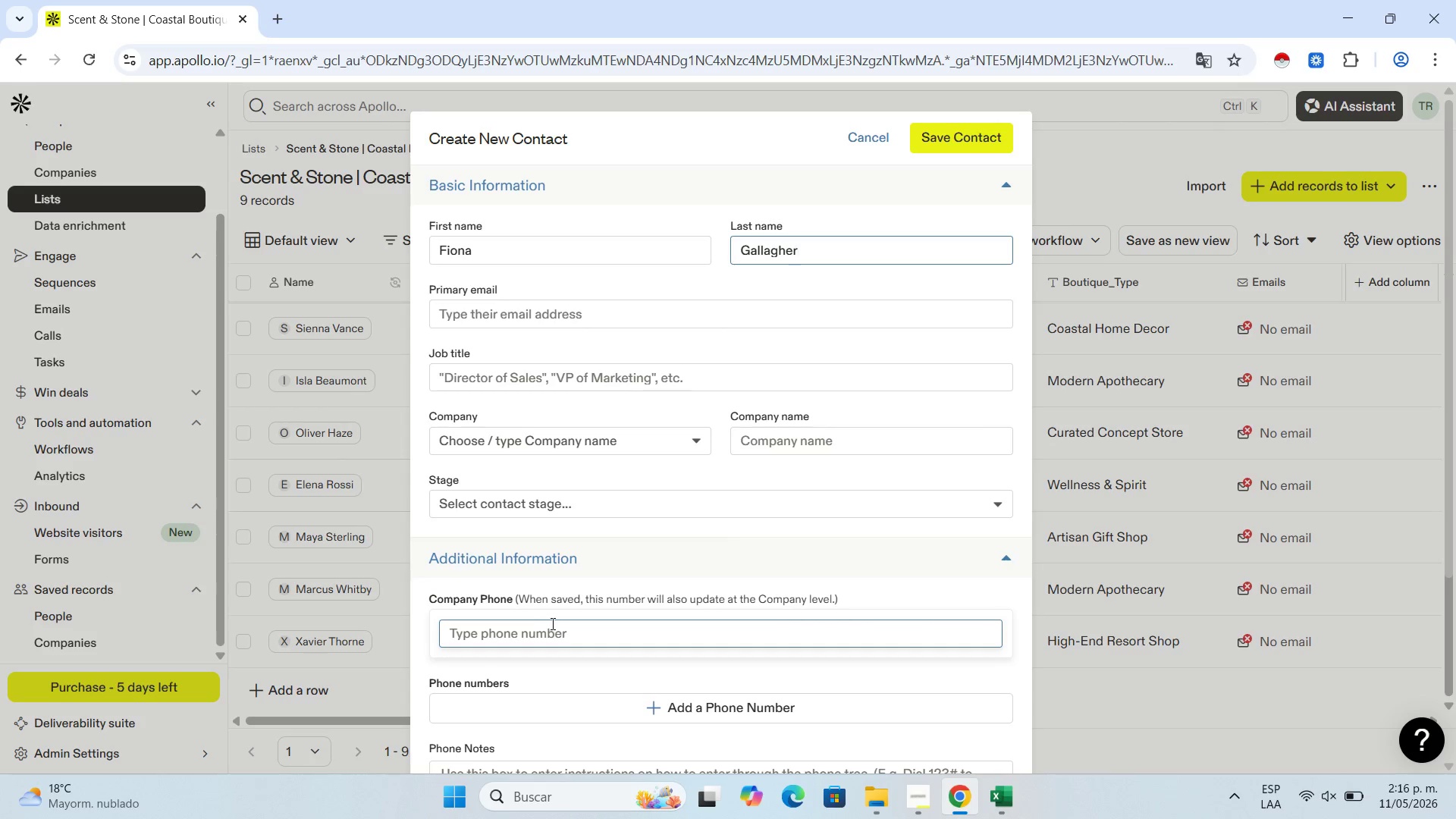 
wait(9.75)
 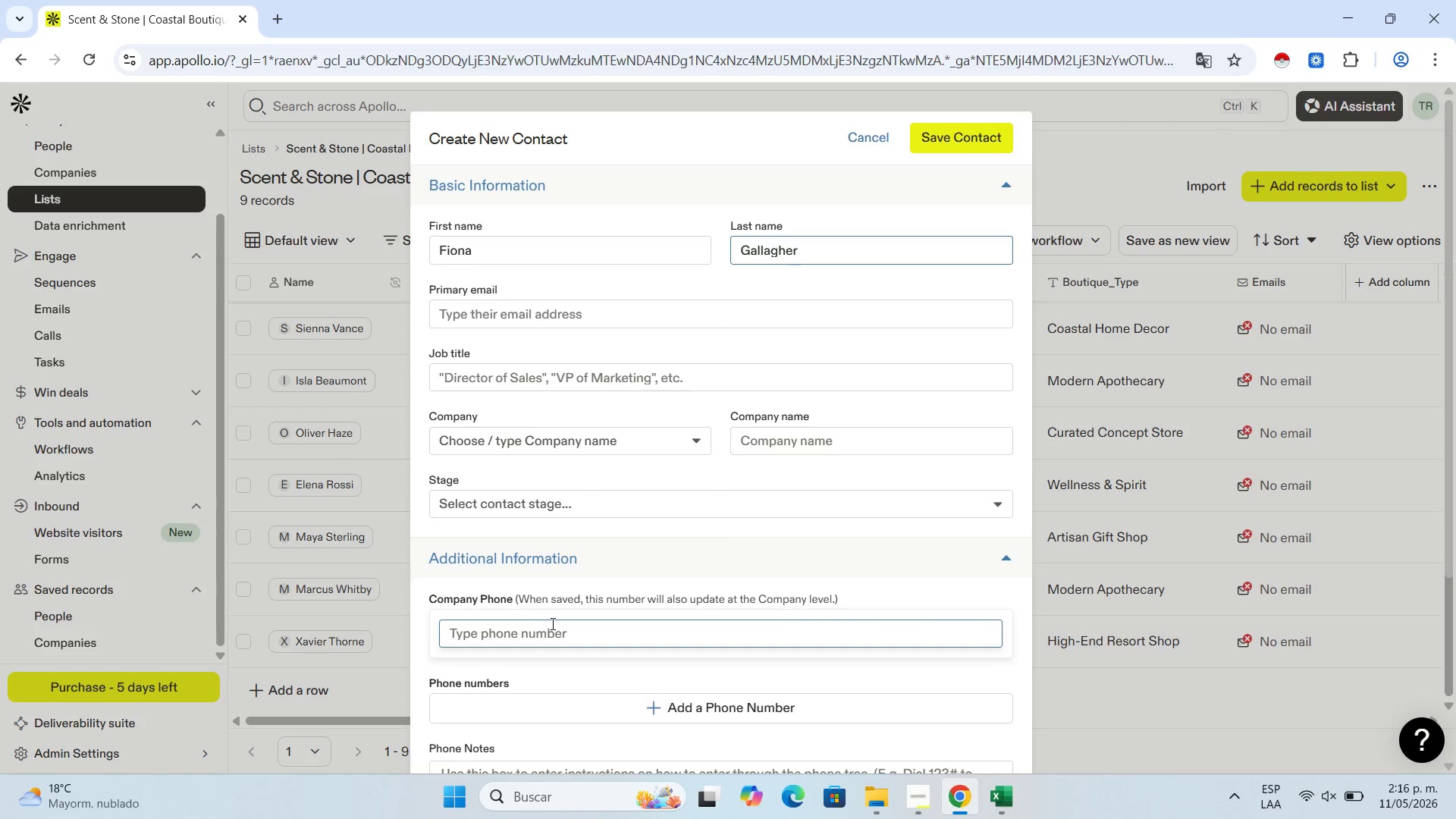 
left_click([993, 802])
 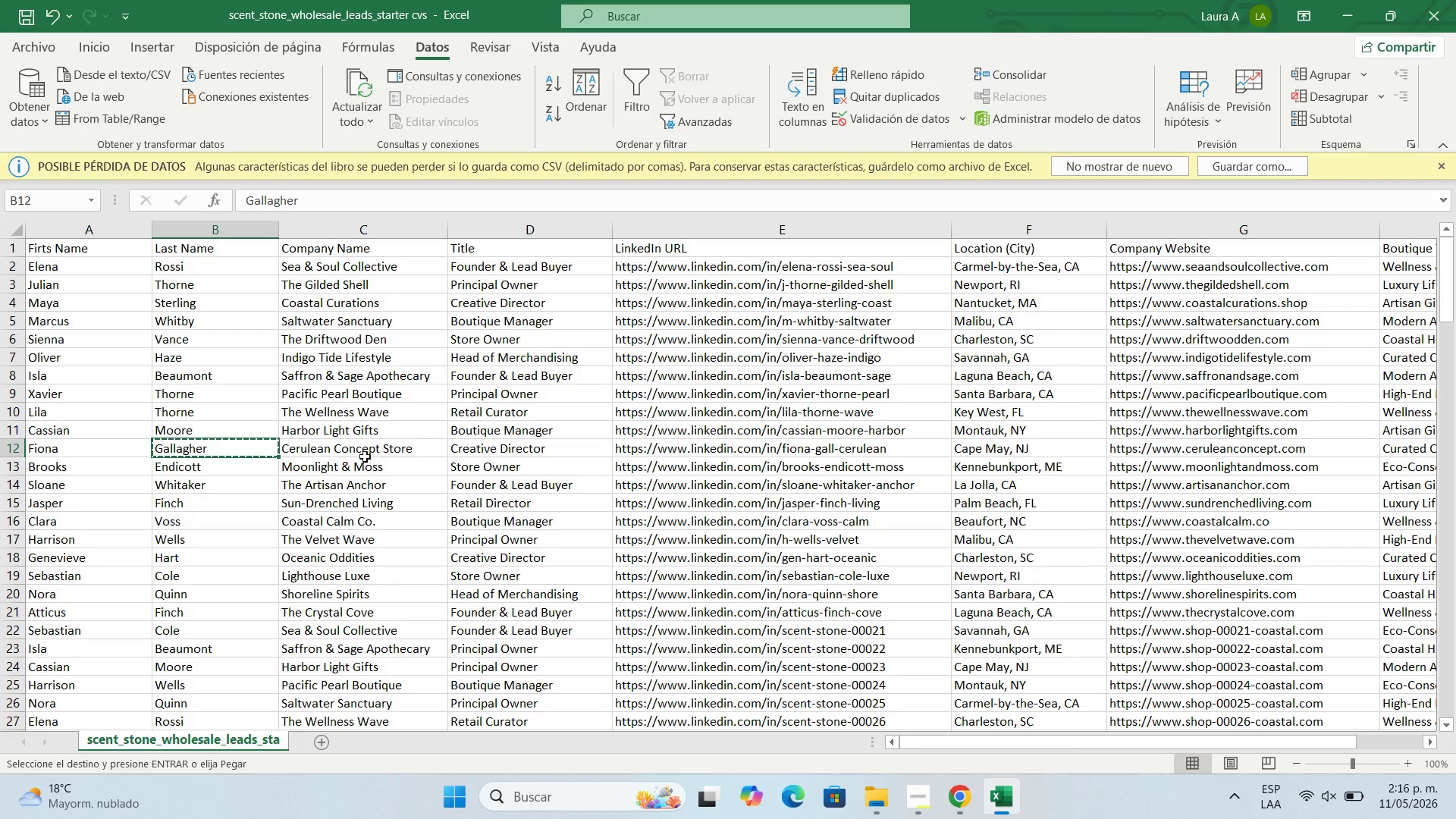 
left_click([370, 451])
 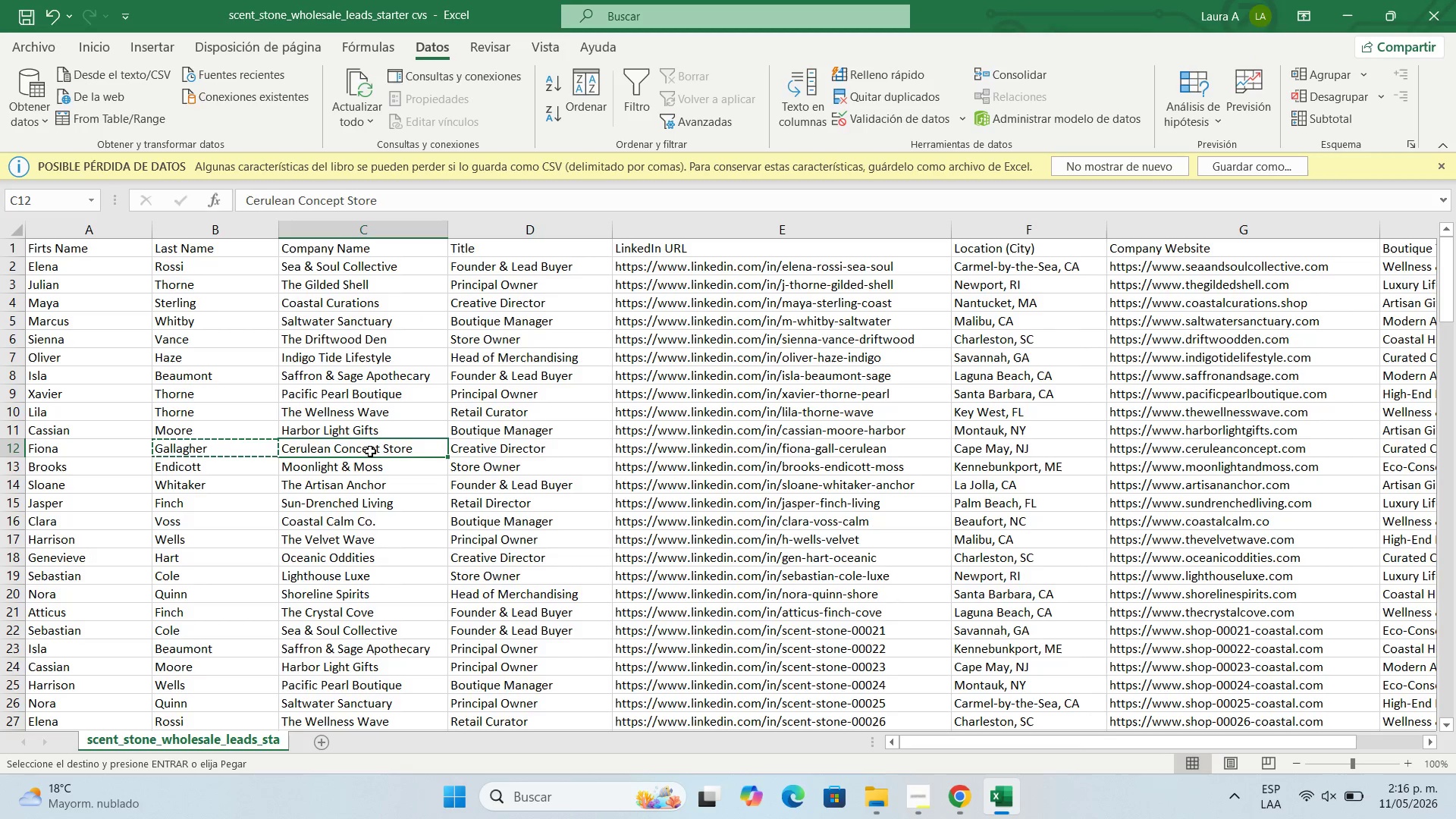 
key(Control+C)
 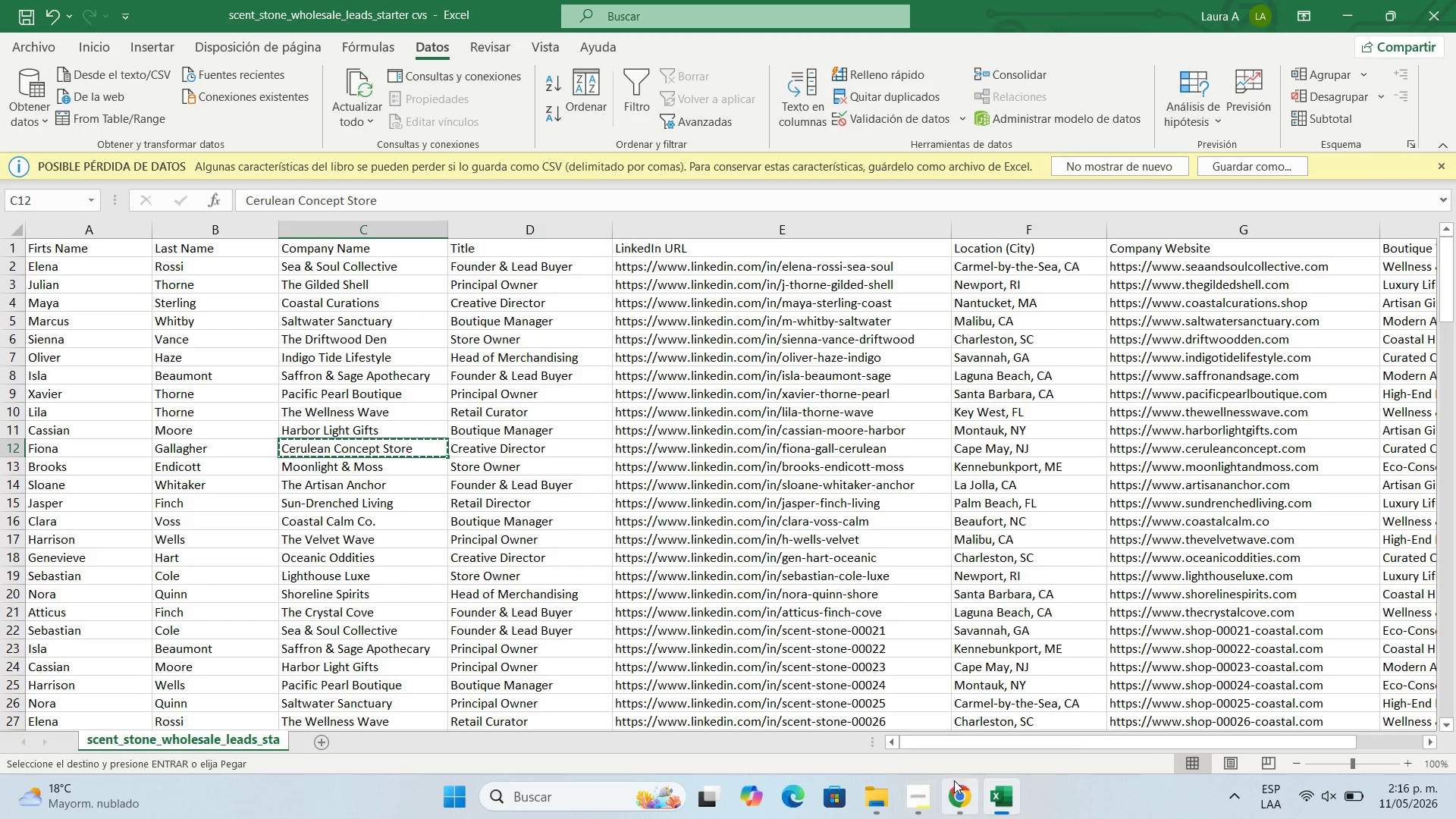 
left_click([952, 795])
 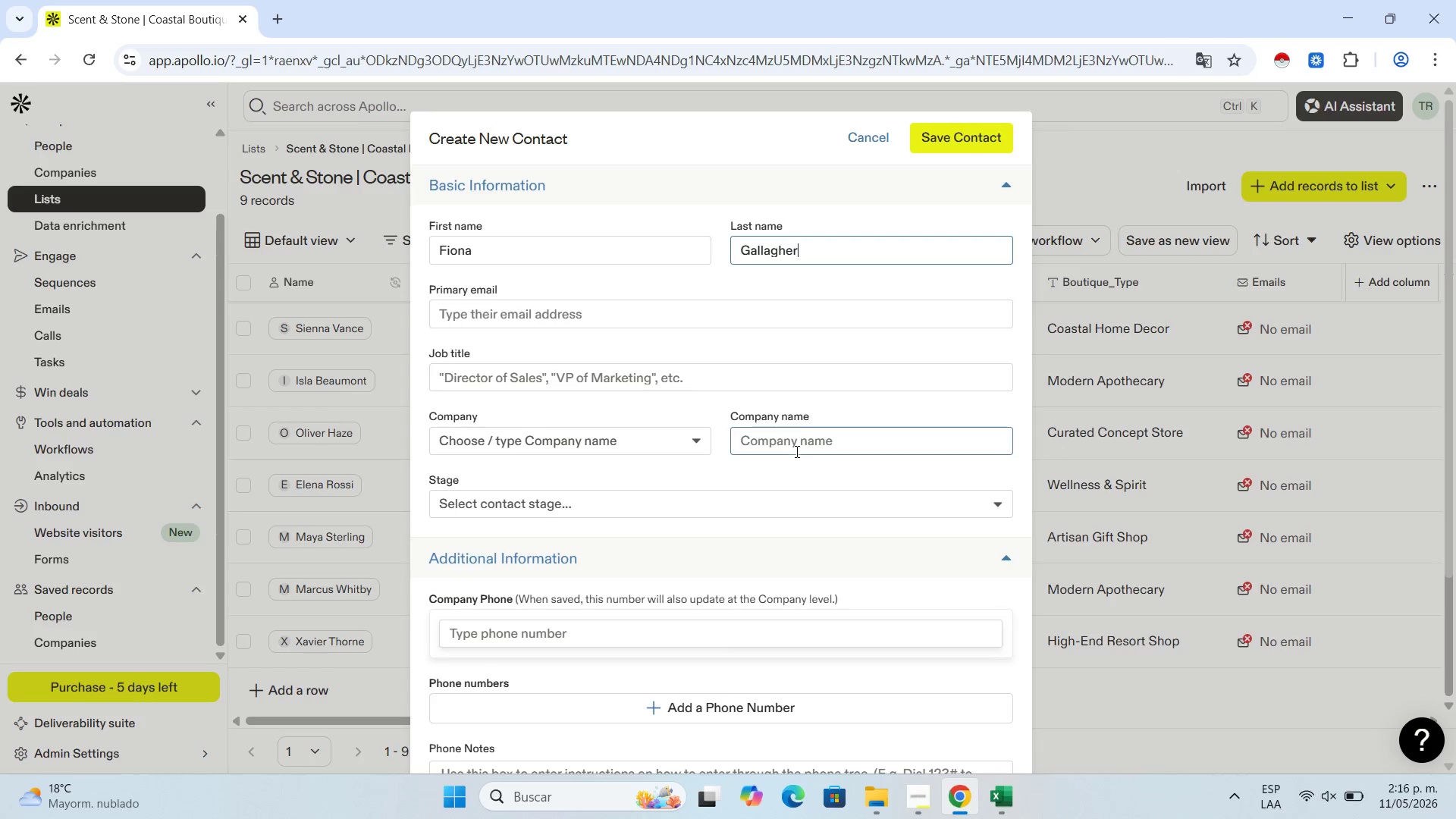 
left_click([797, 439])
 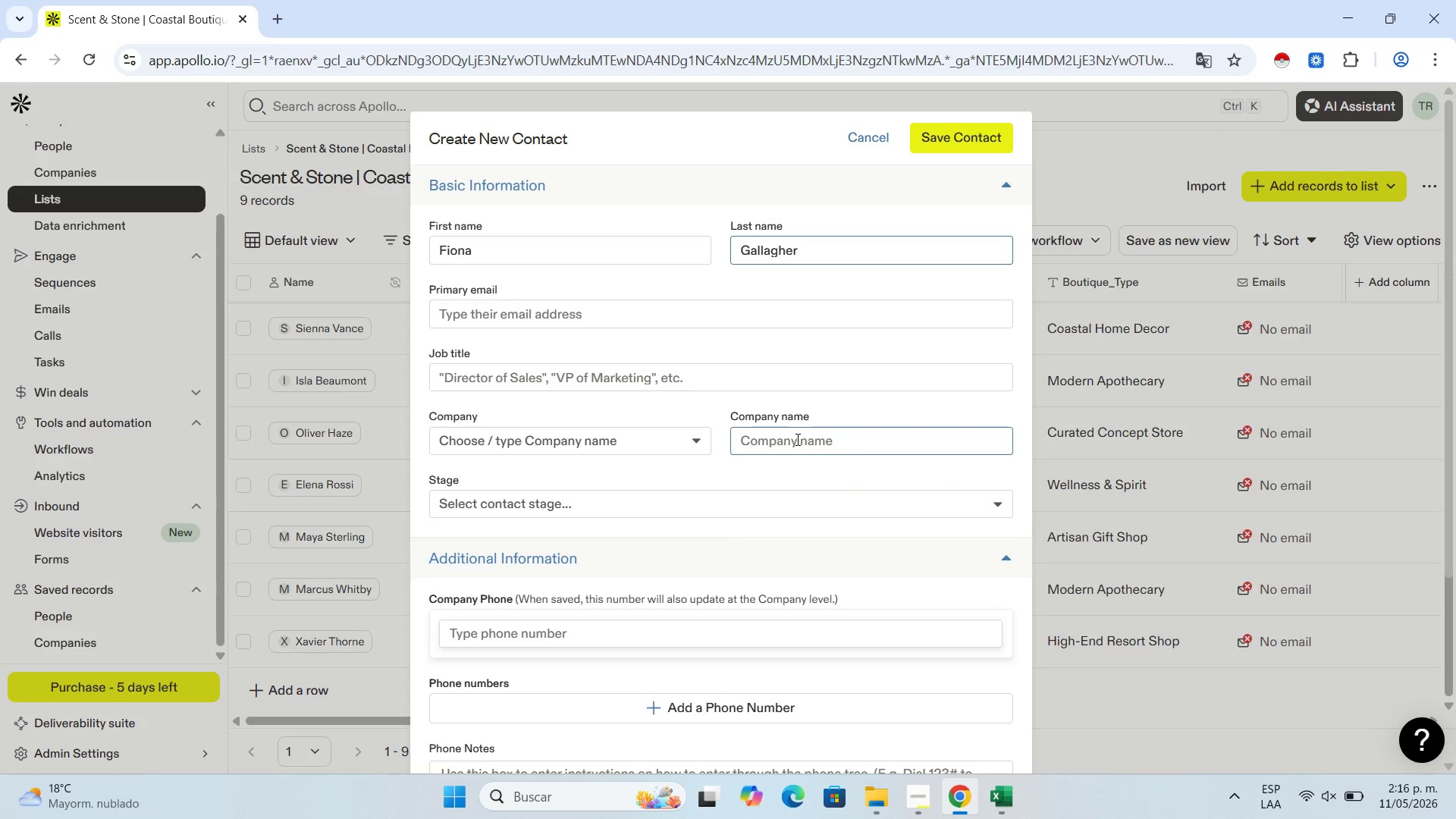 
key(Control+V)
 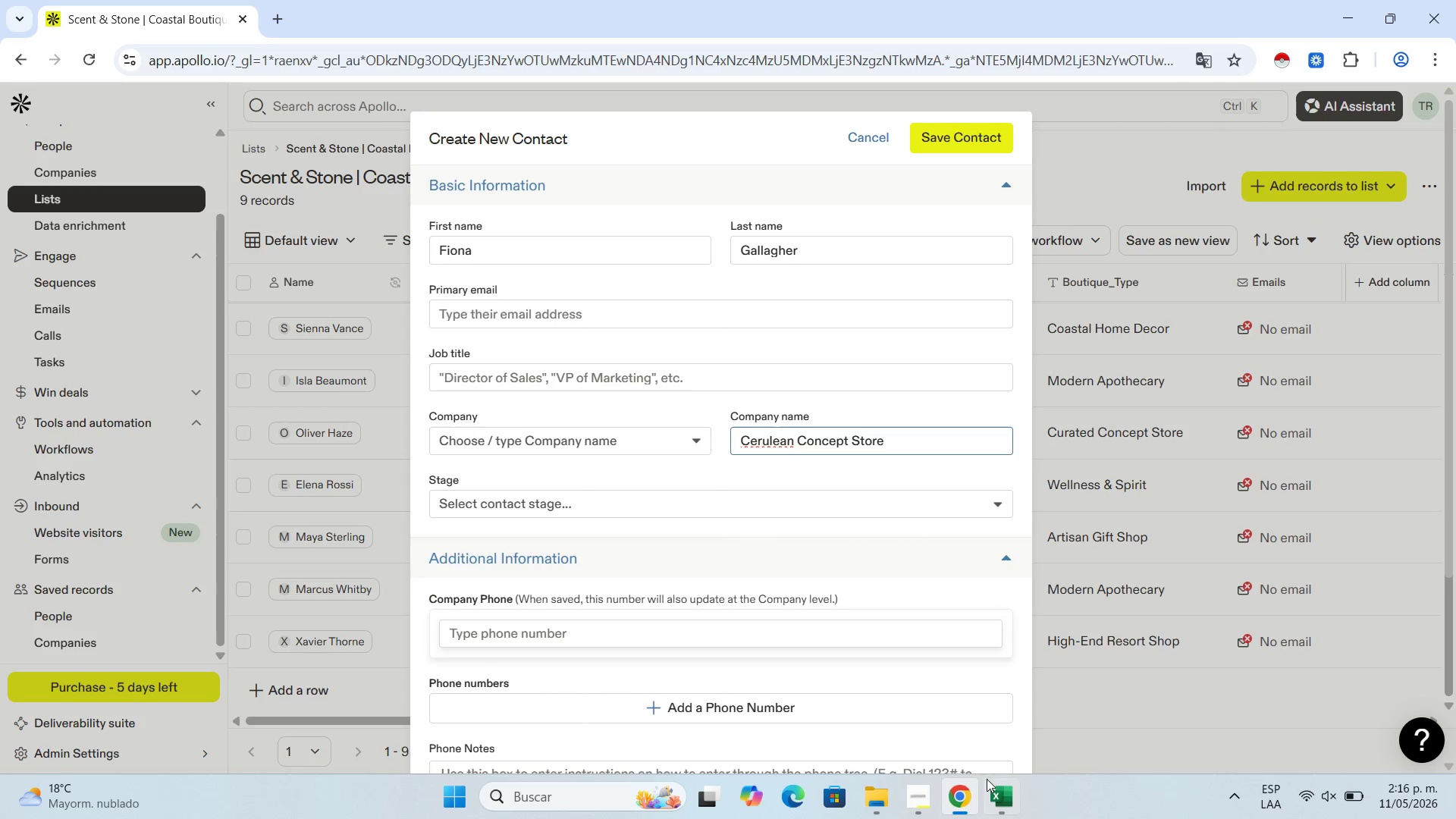 
left_click([996, 804])
 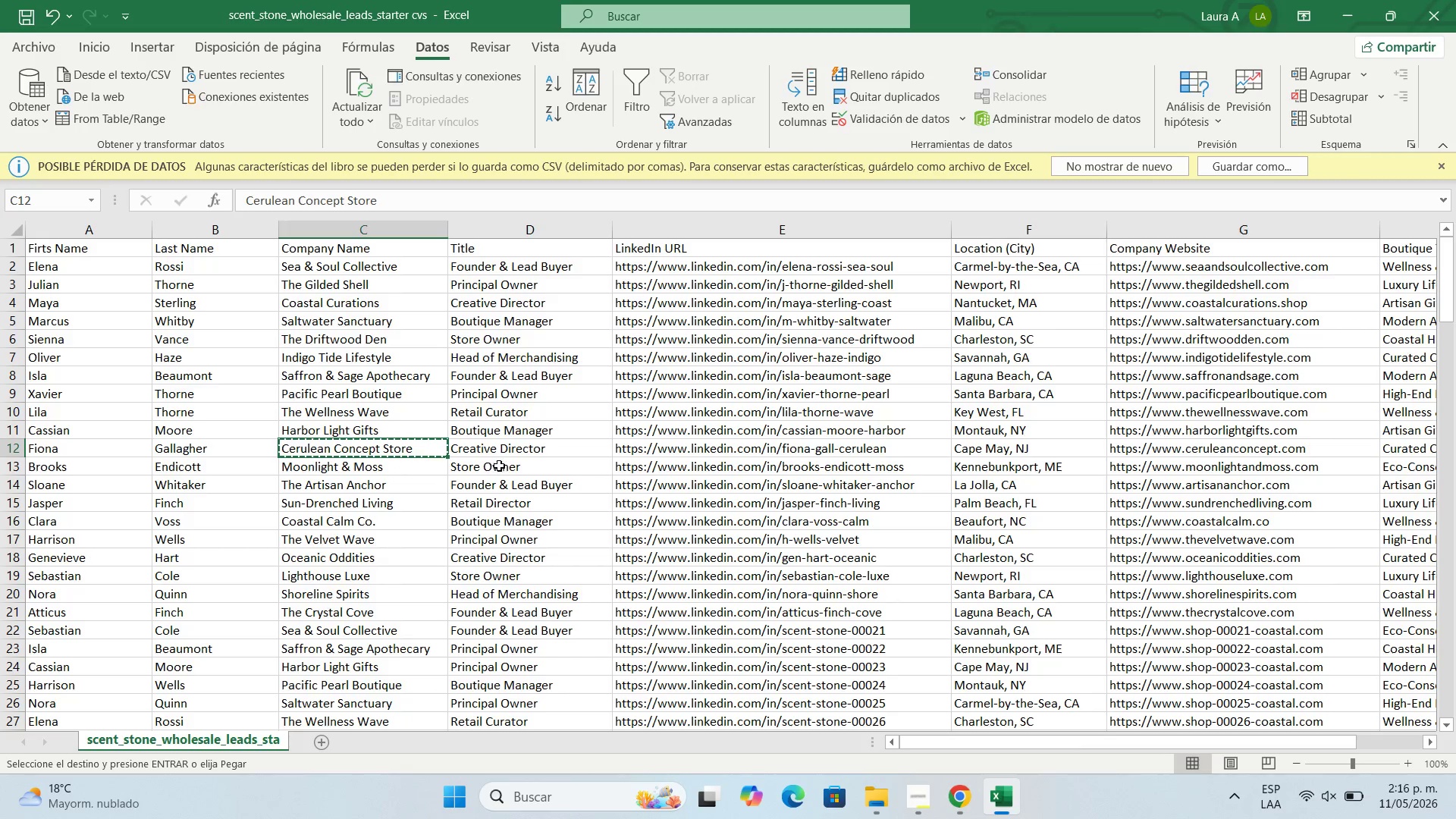 
left_click([504, 451])
 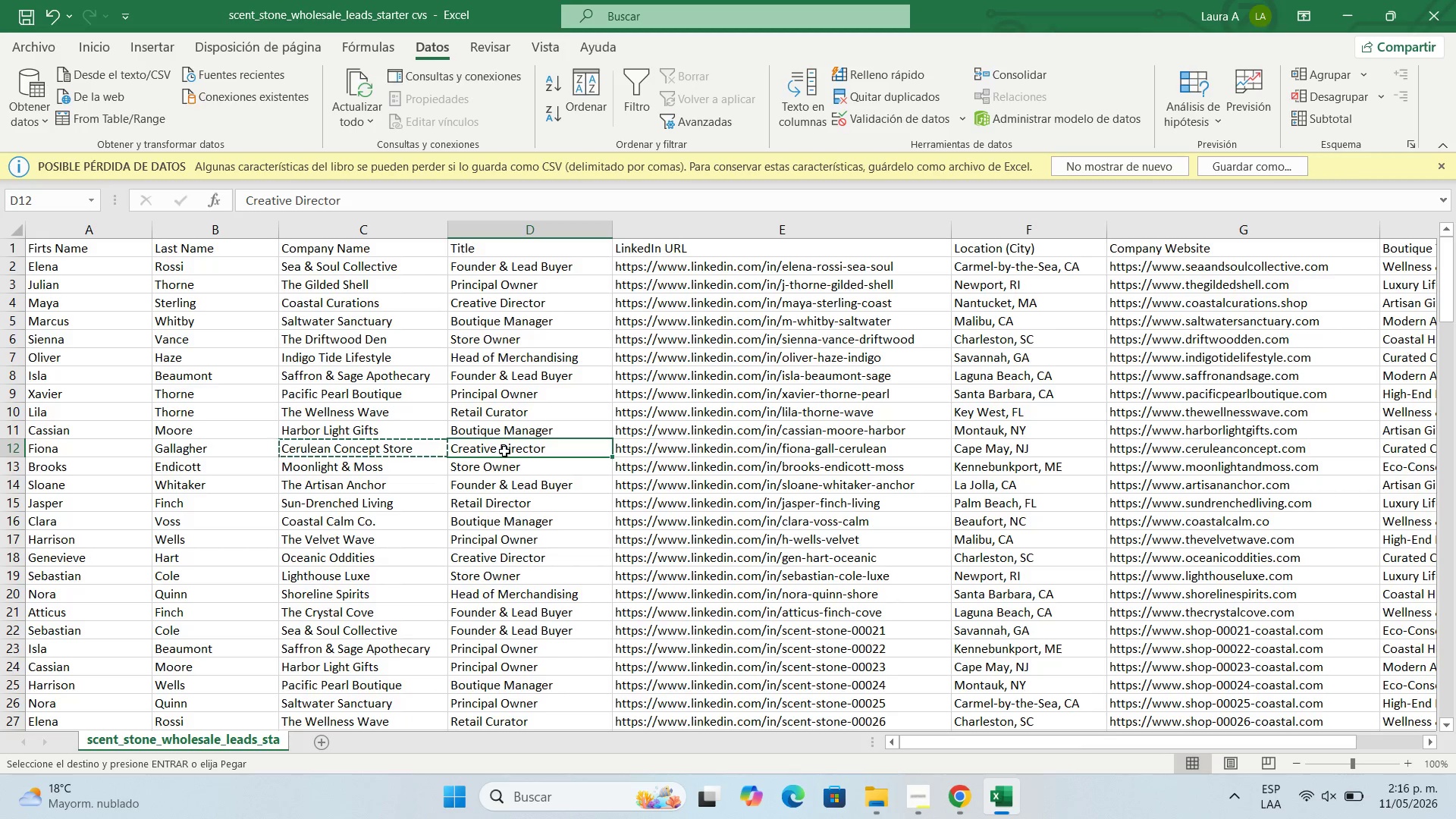 
key(Control+C)
 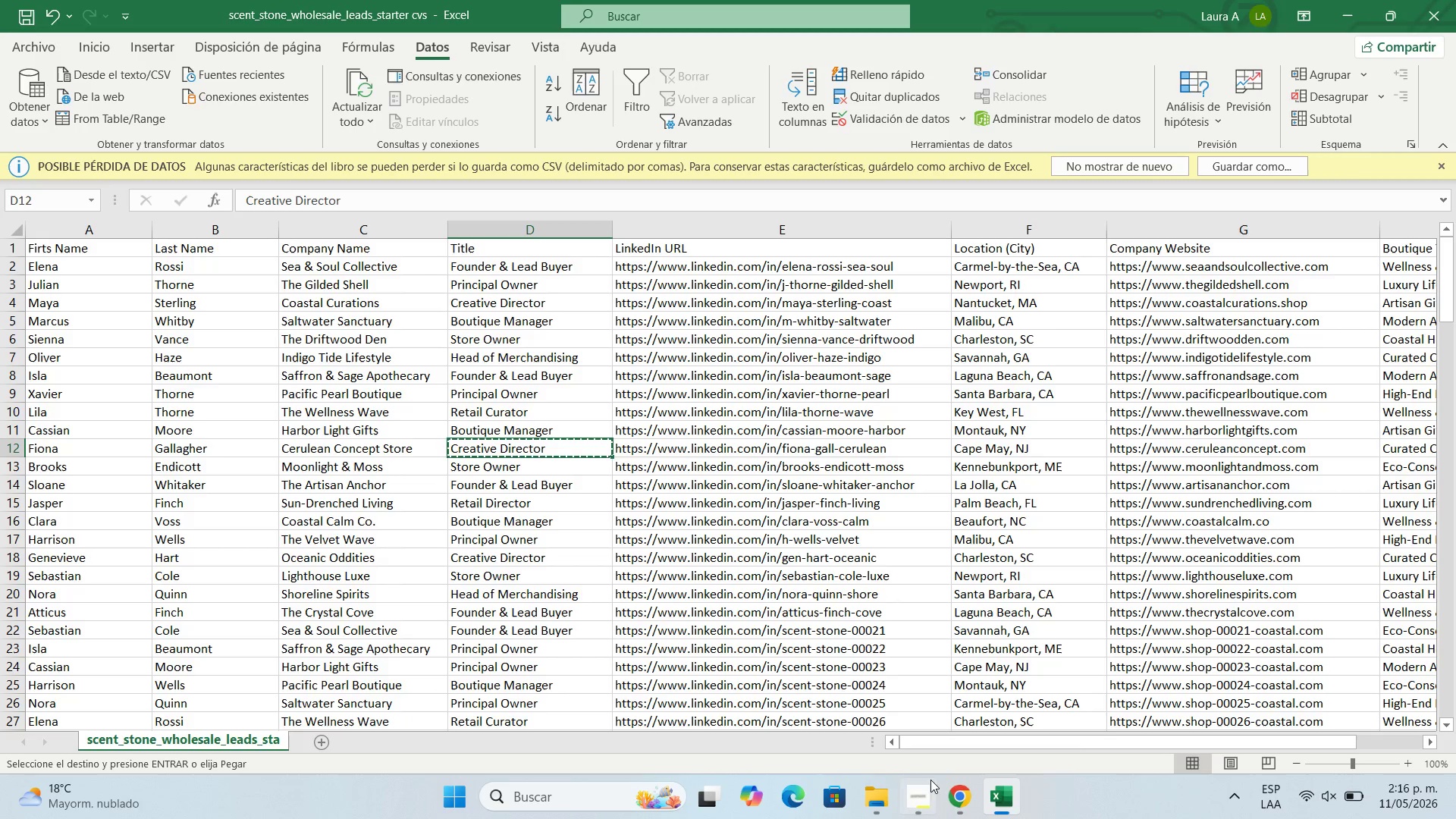 
left_click([943, 793])
 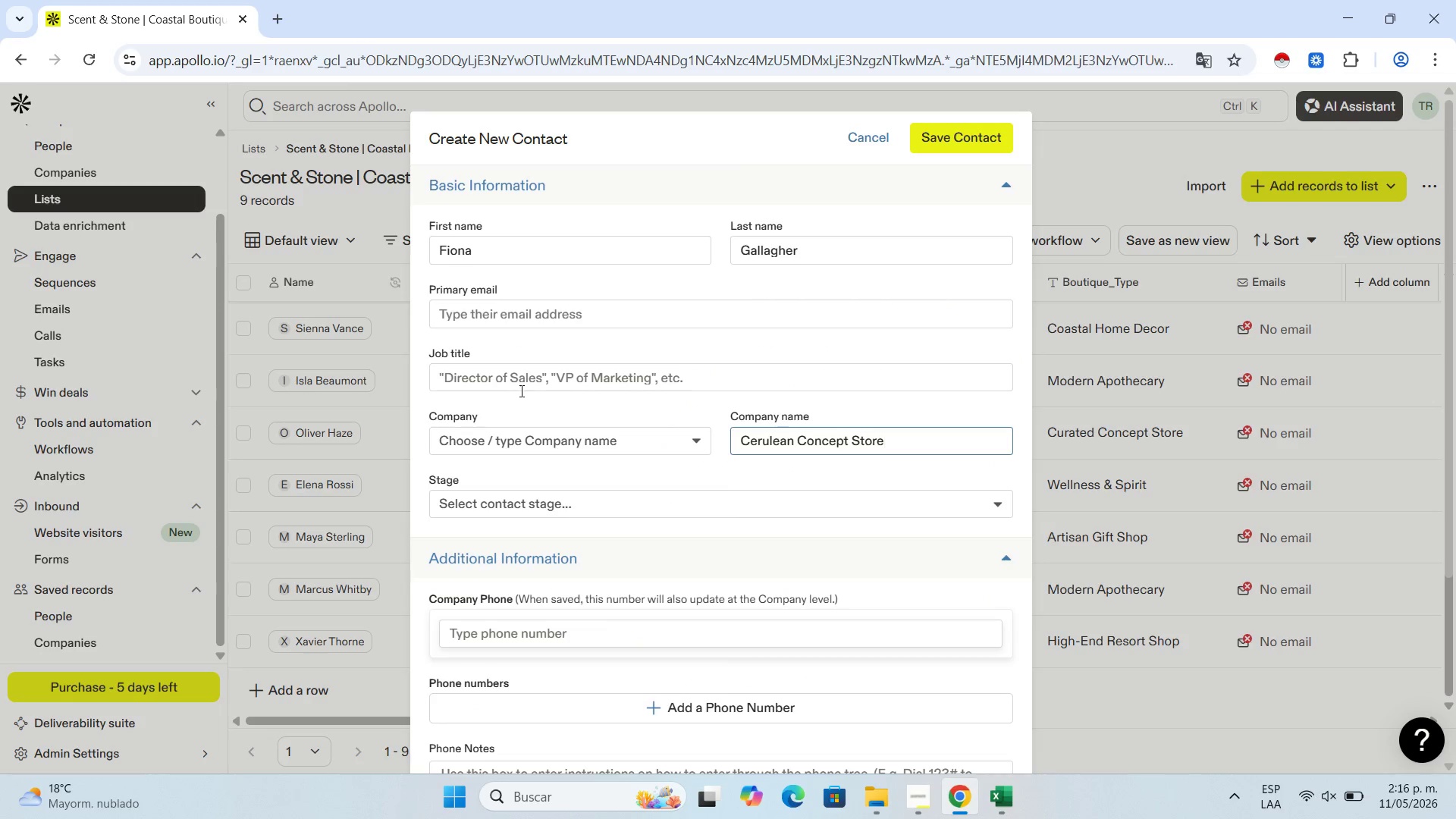 
left_click([523, 384])
 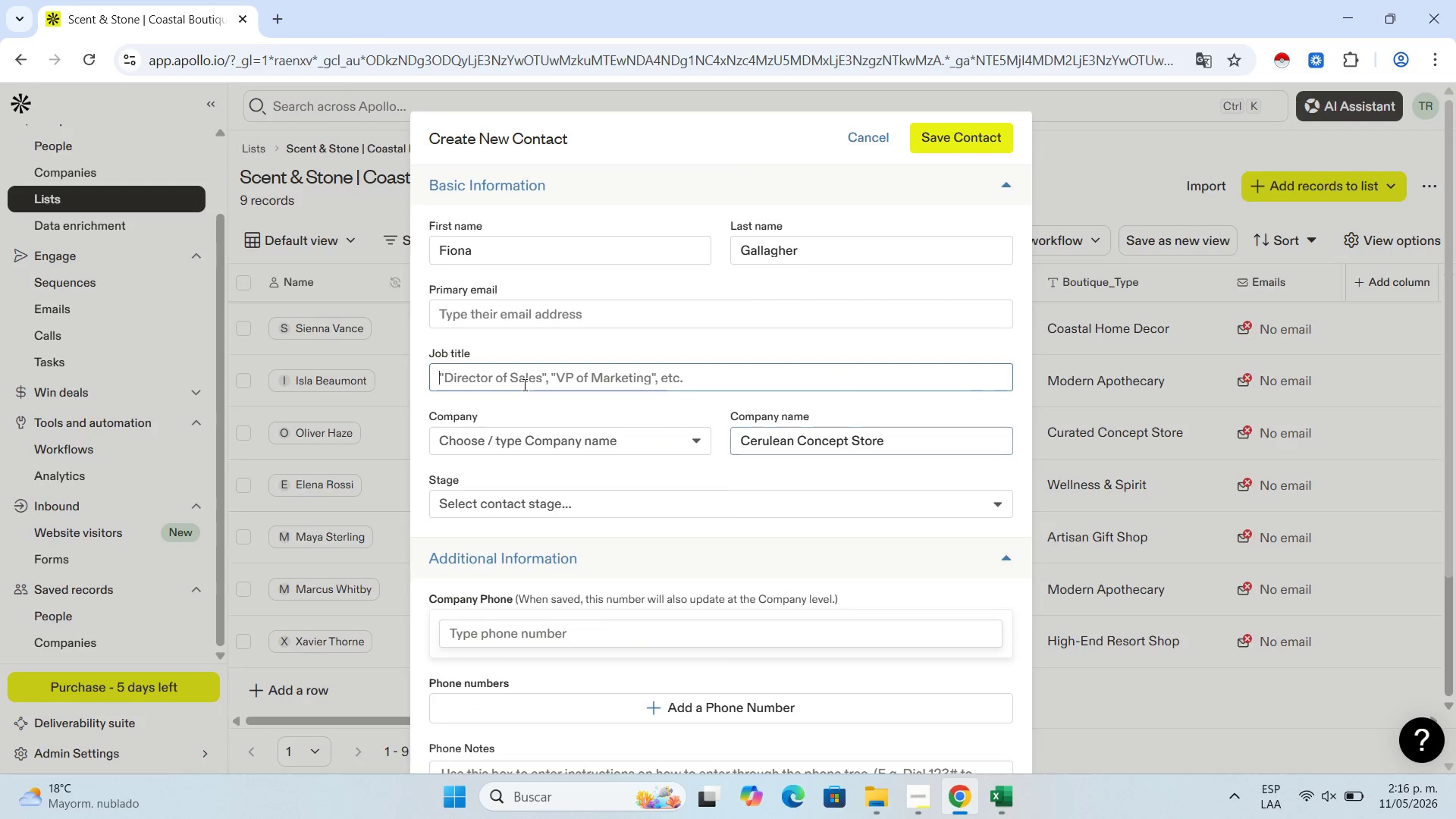 
key(Control+V)
 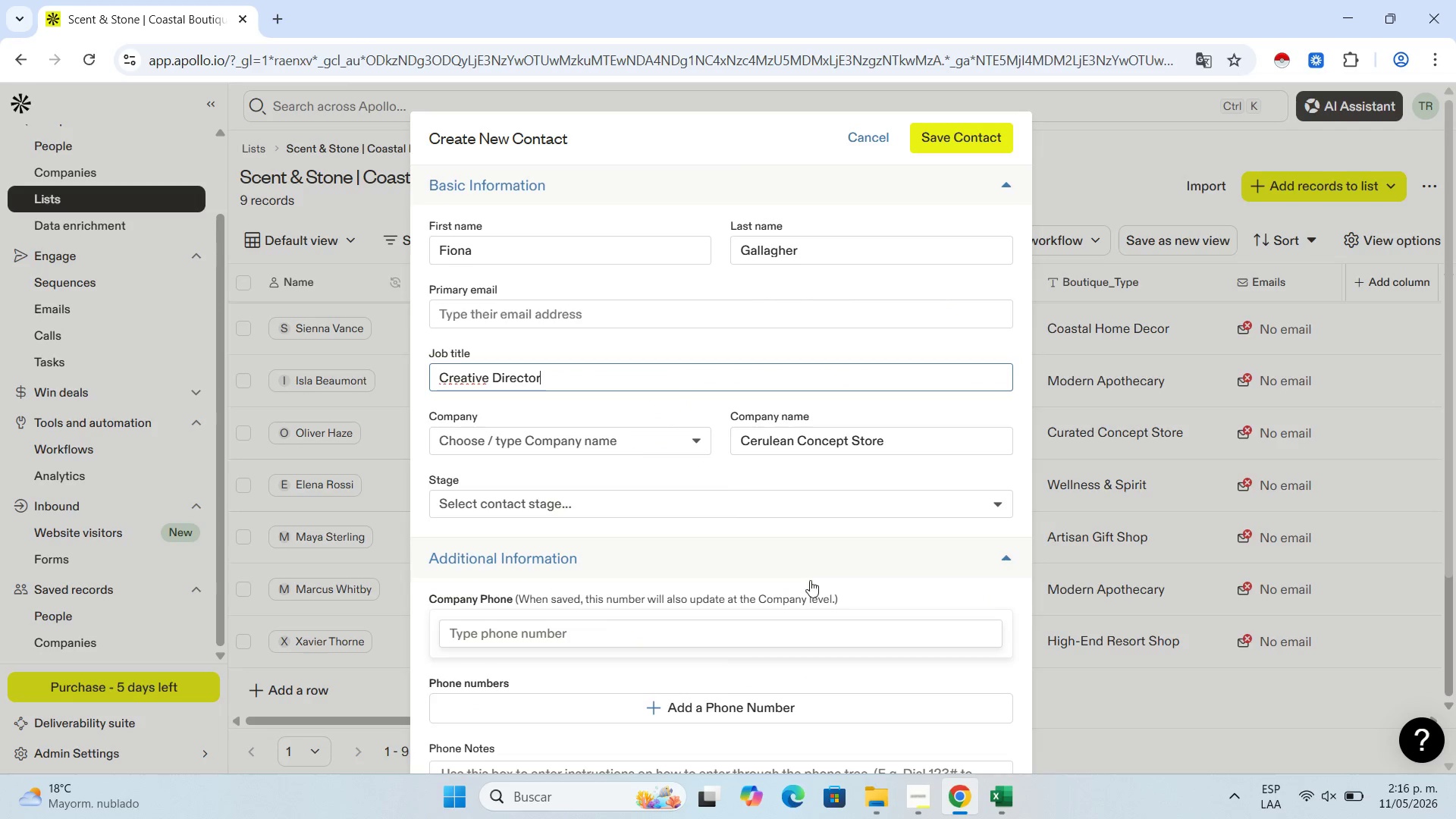 
key(Control+ControlLeft)
 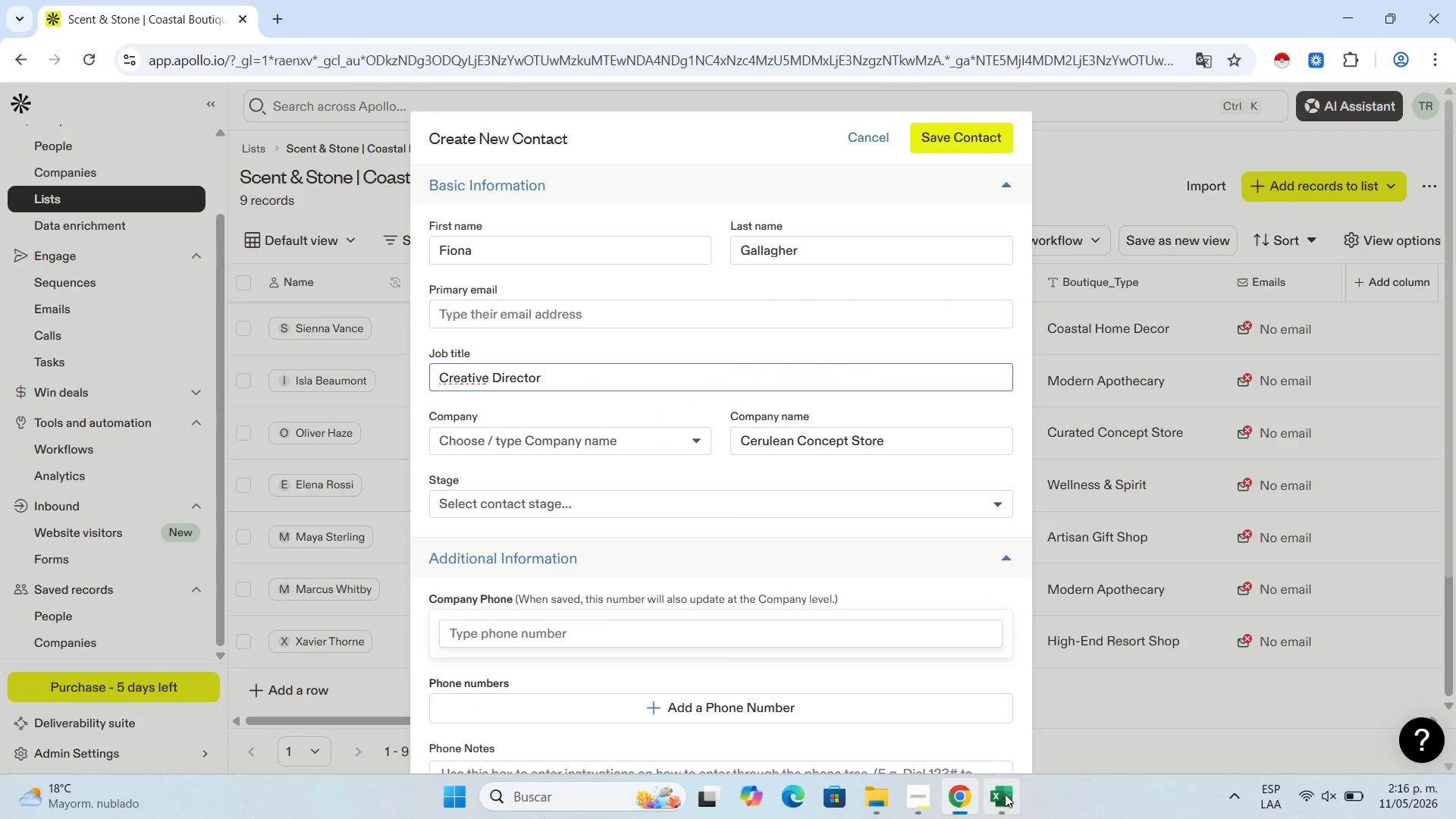 
left_click([1000, 802])
 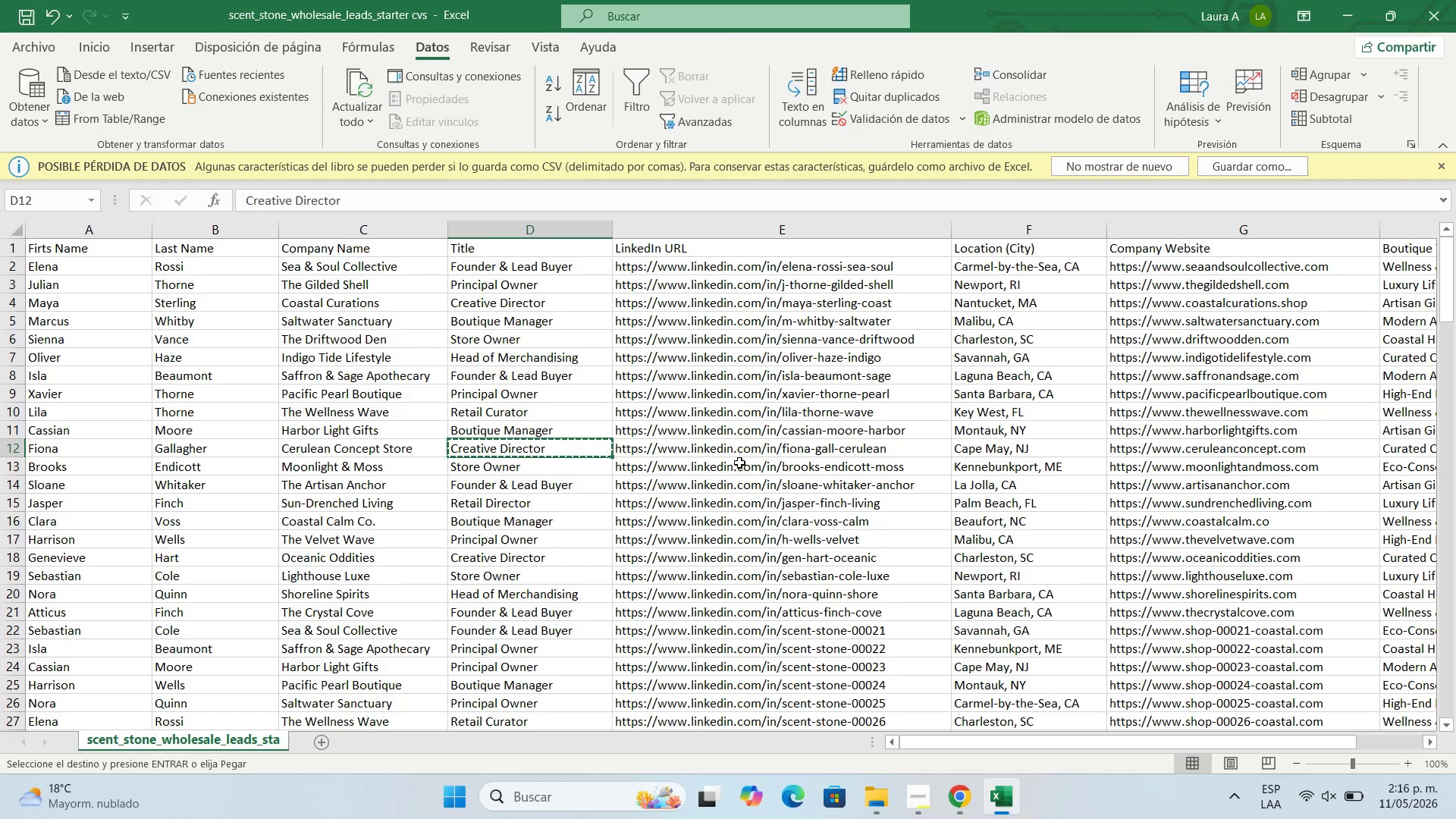 
left_click([739, 453])
 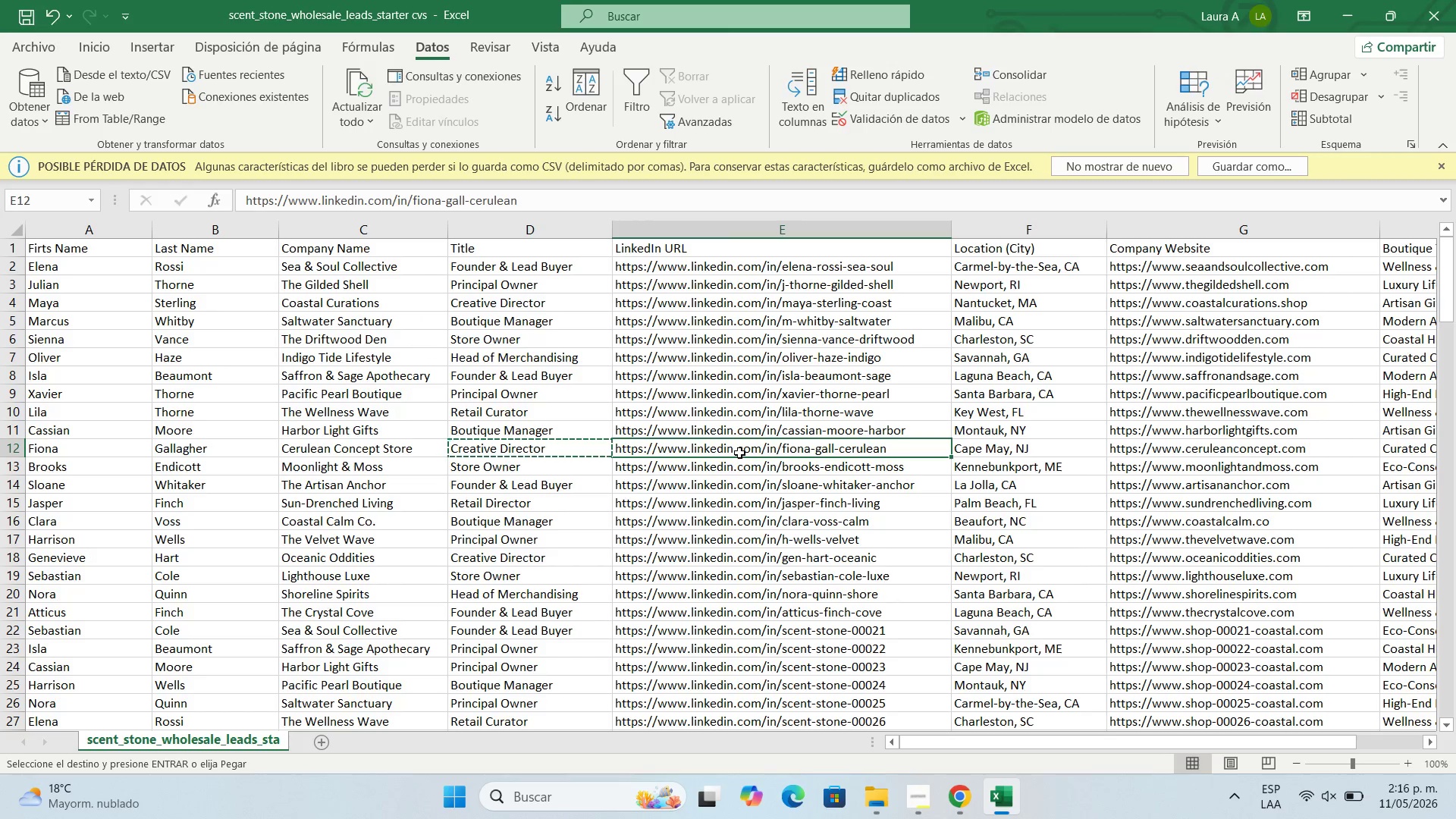 
key(Control+C)
 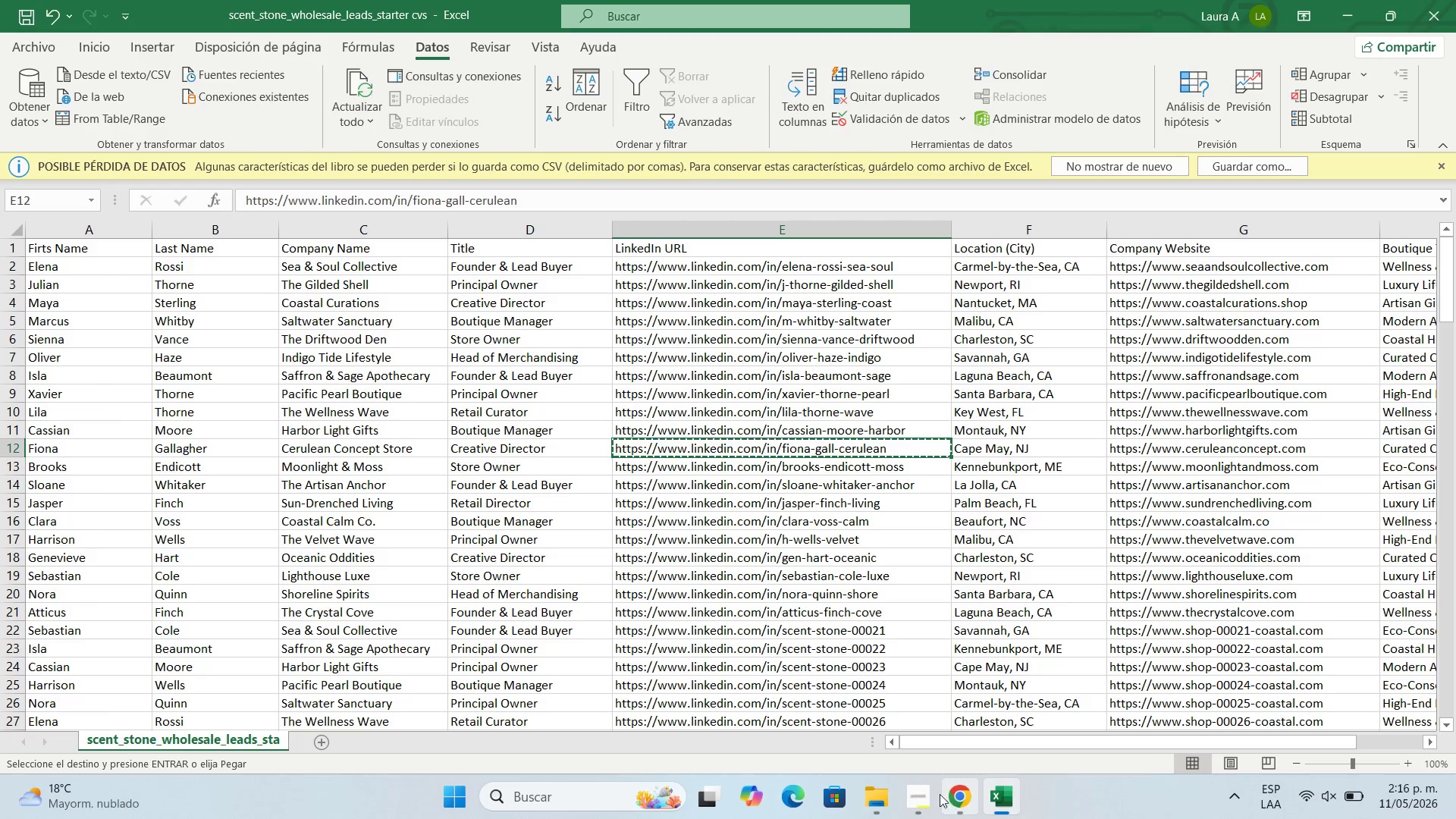 
left_click([983, 803])
 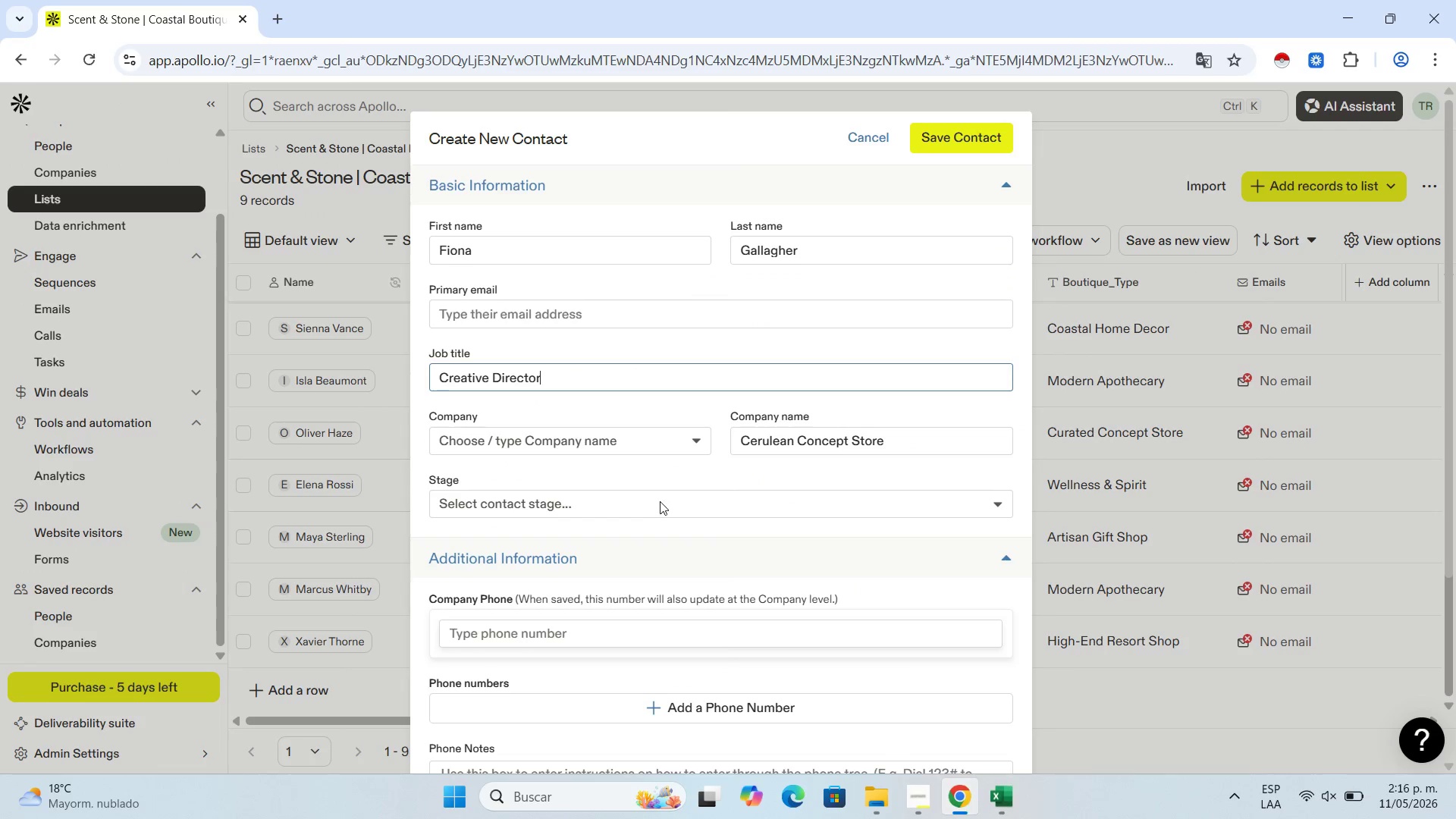 
scroll: coordinate [663, 545], scroll_direction: down, amount: 7.0
 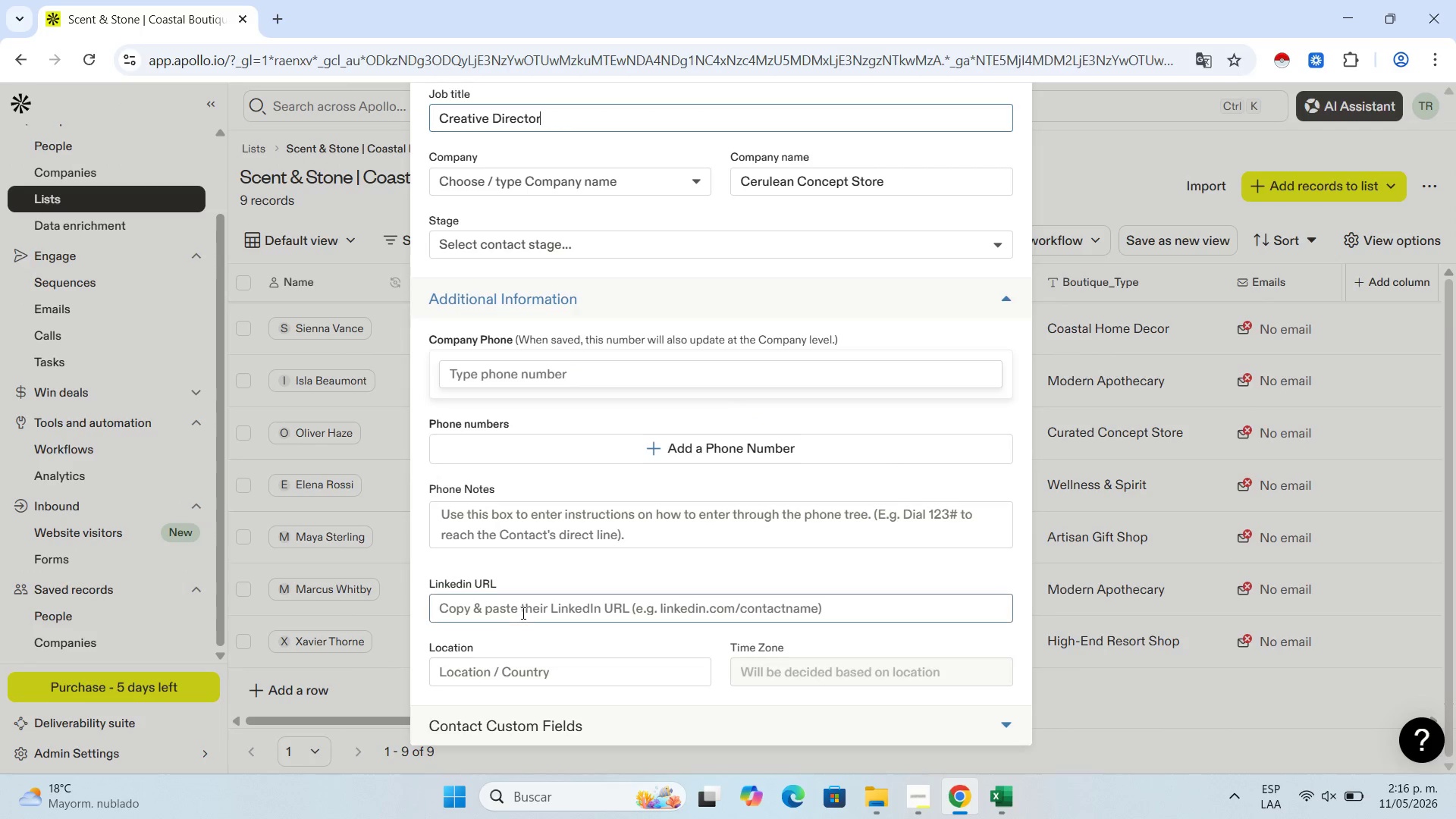 
left_click([528, 603])
 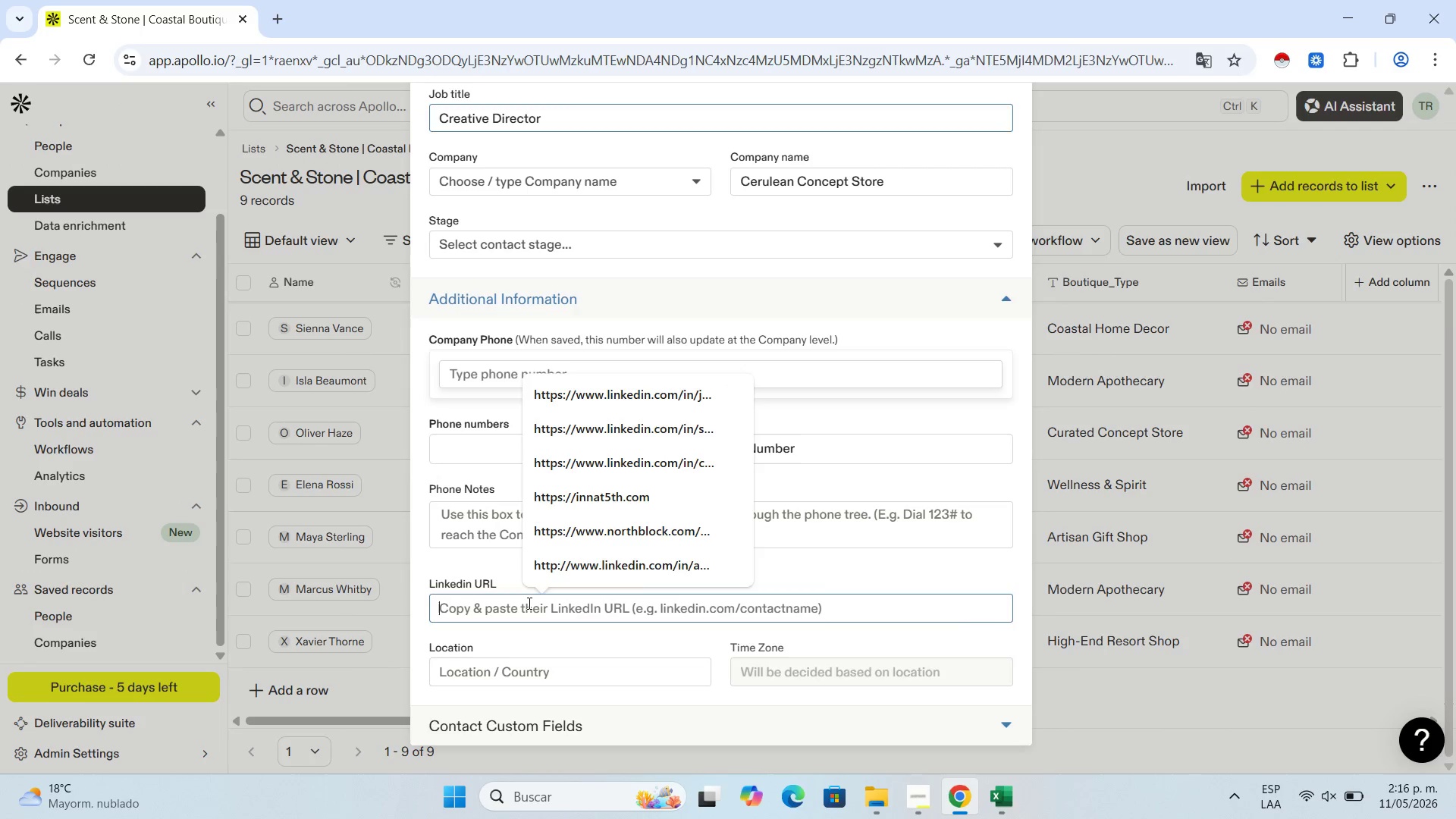 
key(Control+V)
 